 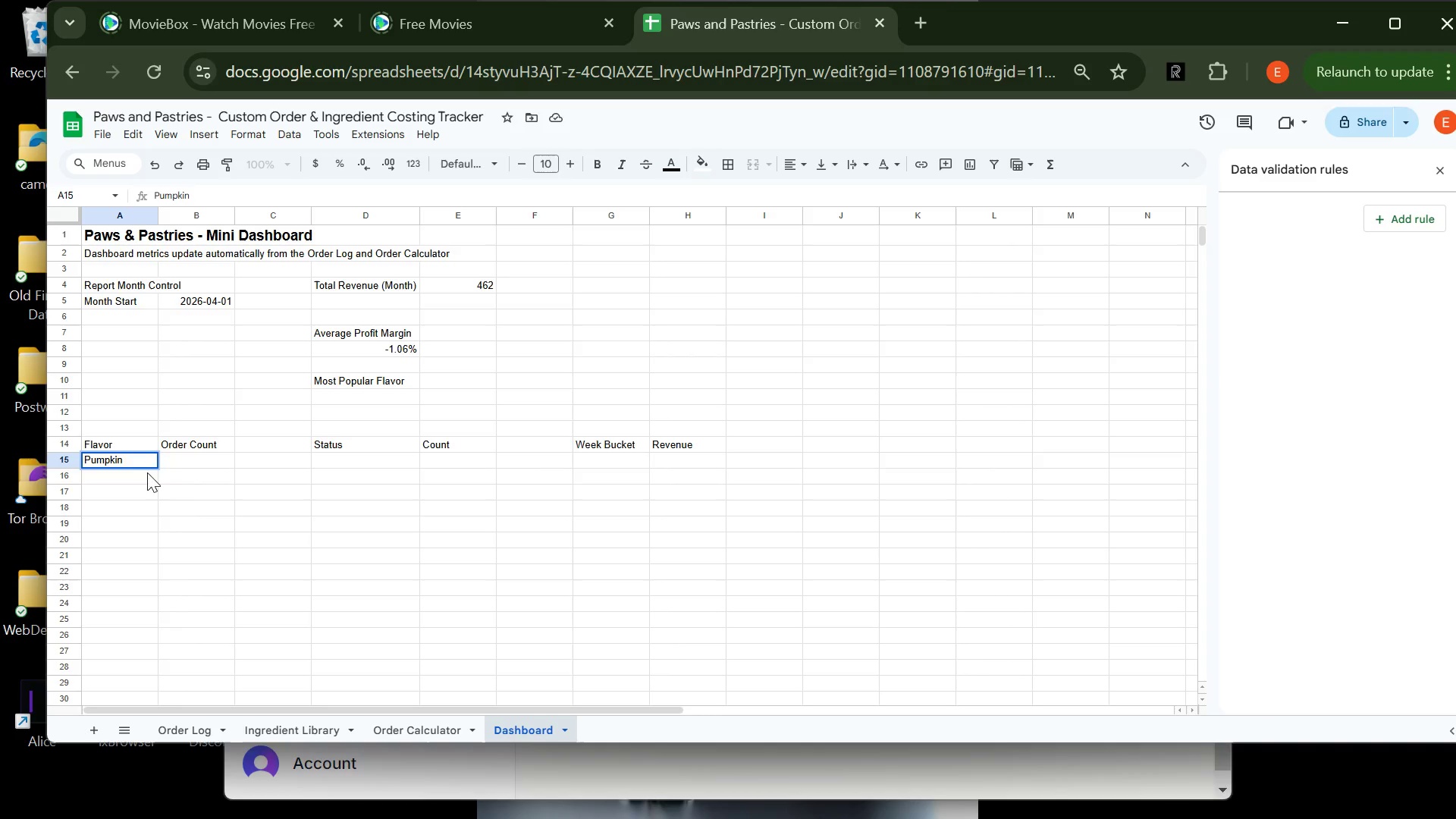 
hold_key(key=ShiftLeft, duration=1.3)
 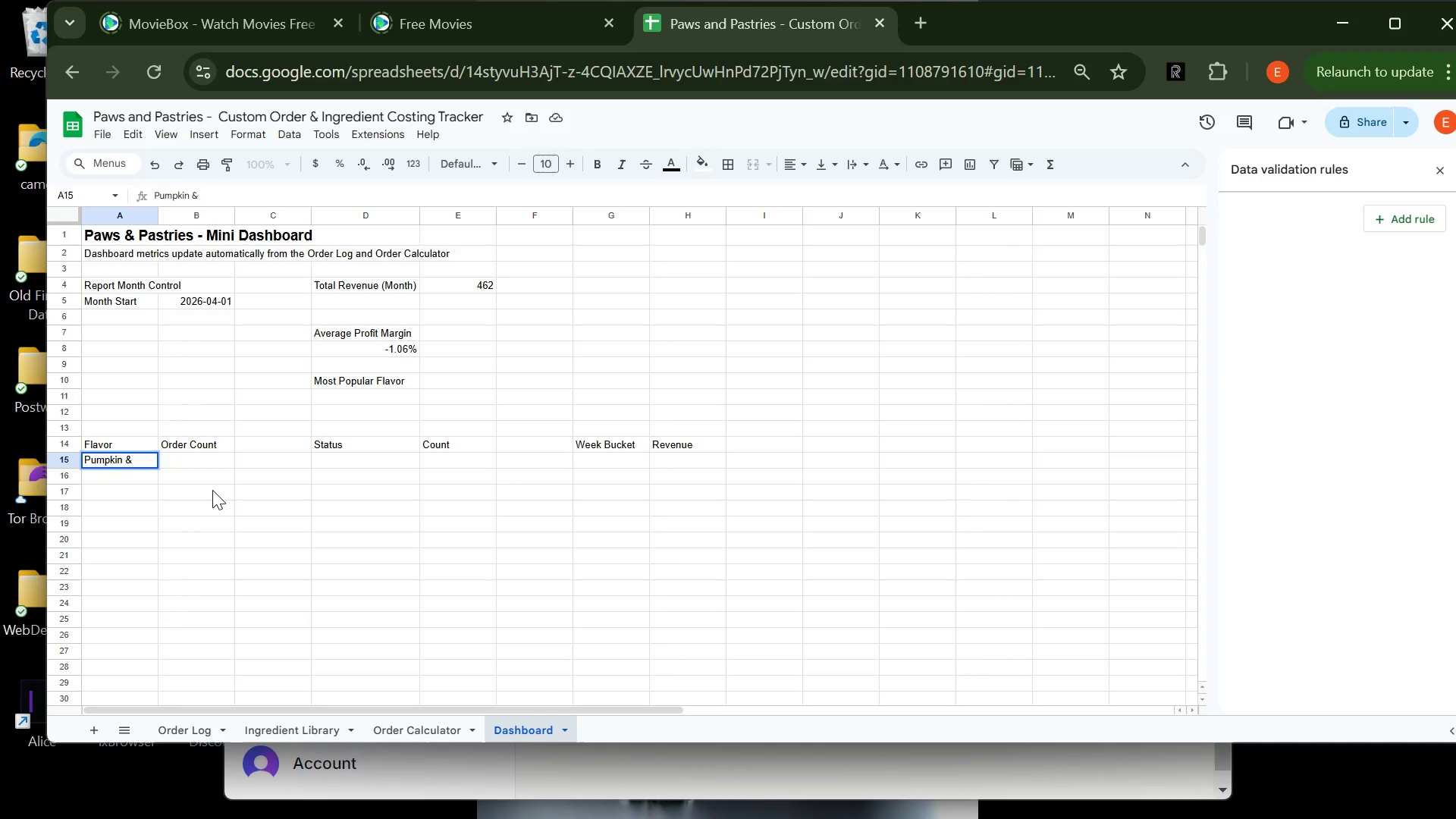 
hold_key(key=ShiftLeft, duration=0.53)
 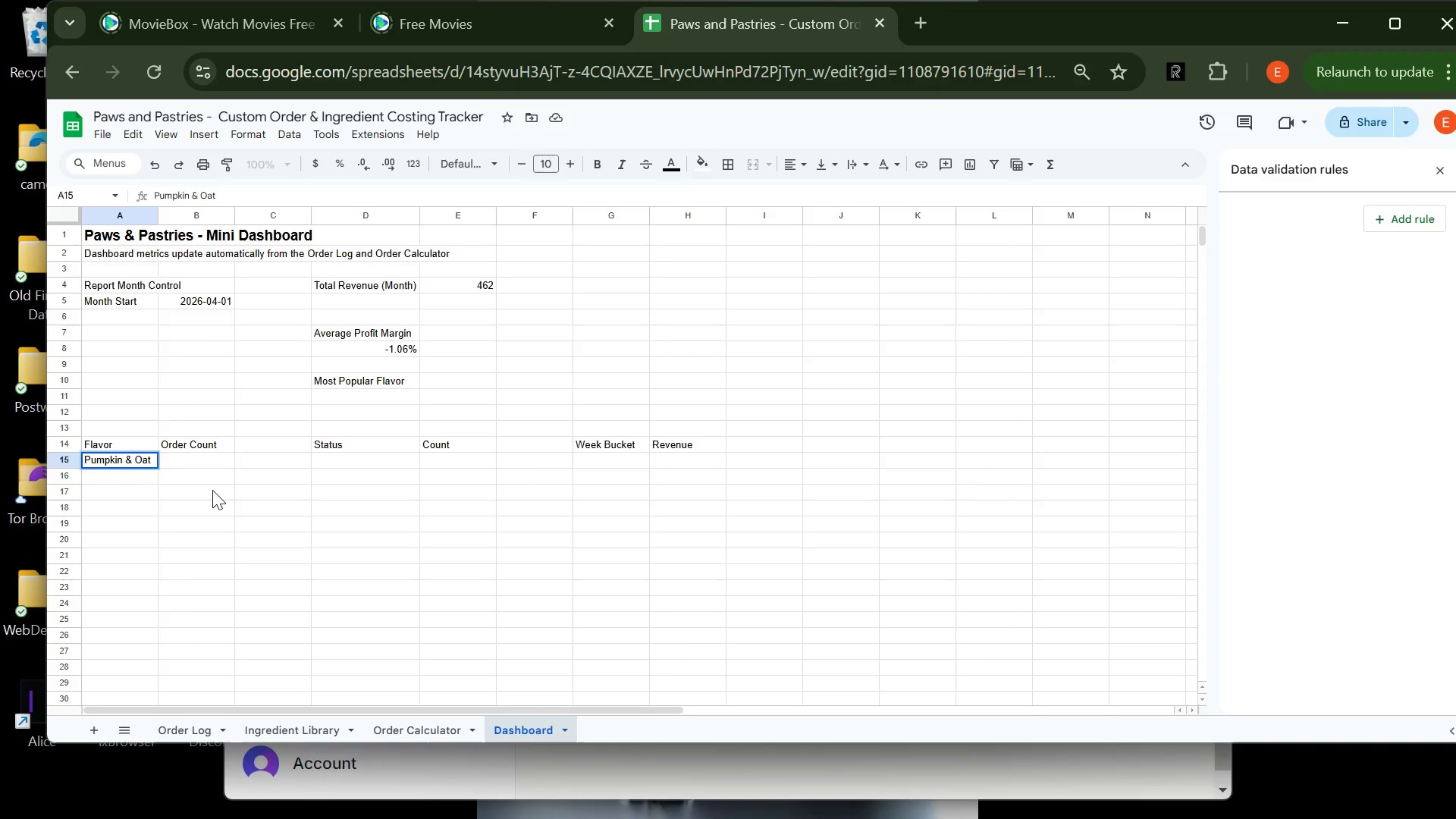 
key(Enter)
 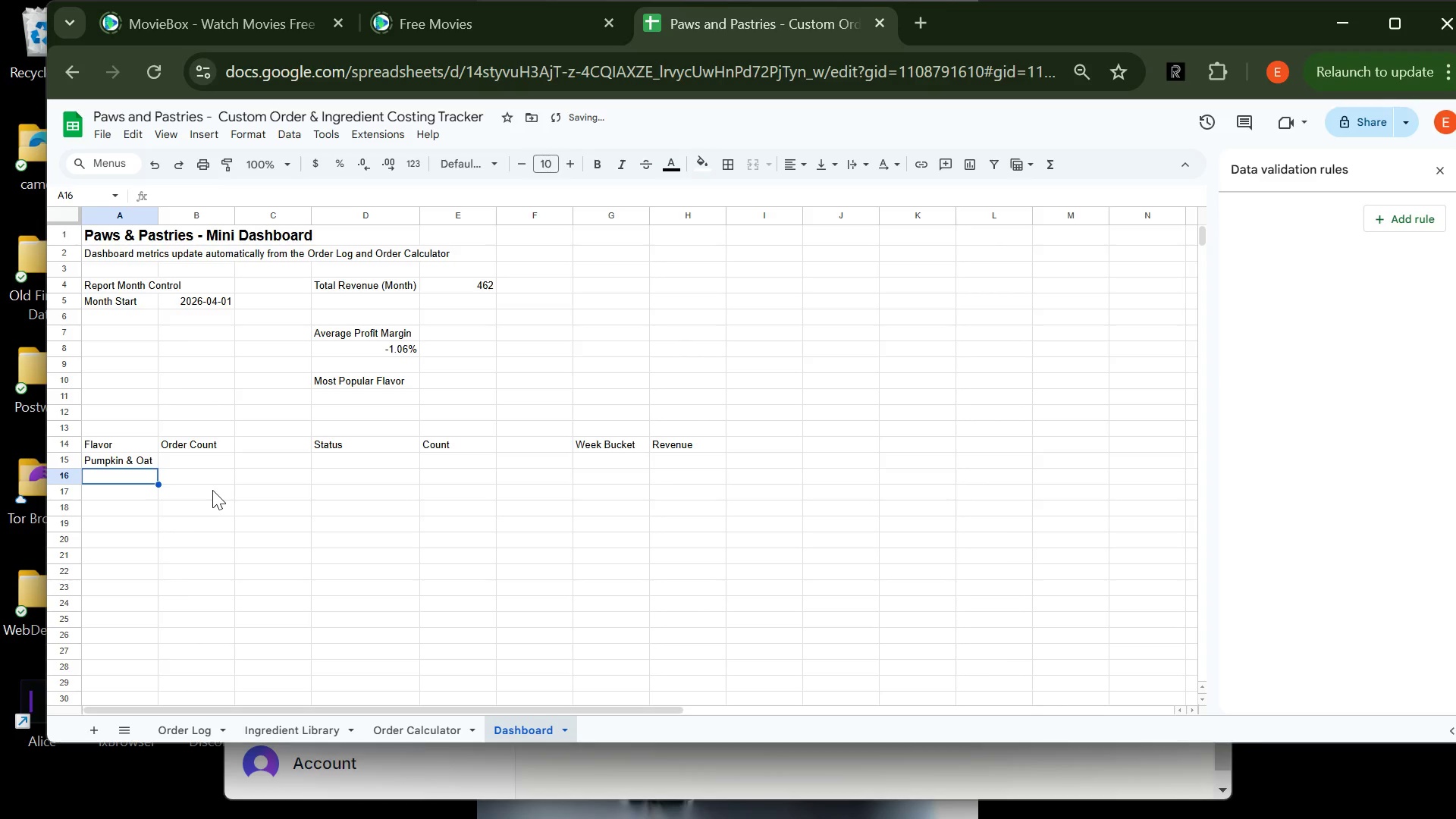 
type(TUna)
key(Backspace)
key(Backspace)
key(Backspace)
type(un & )
key(Backspace)
key(Backspace)
key(Backspace)
type(a & Pumkin)
 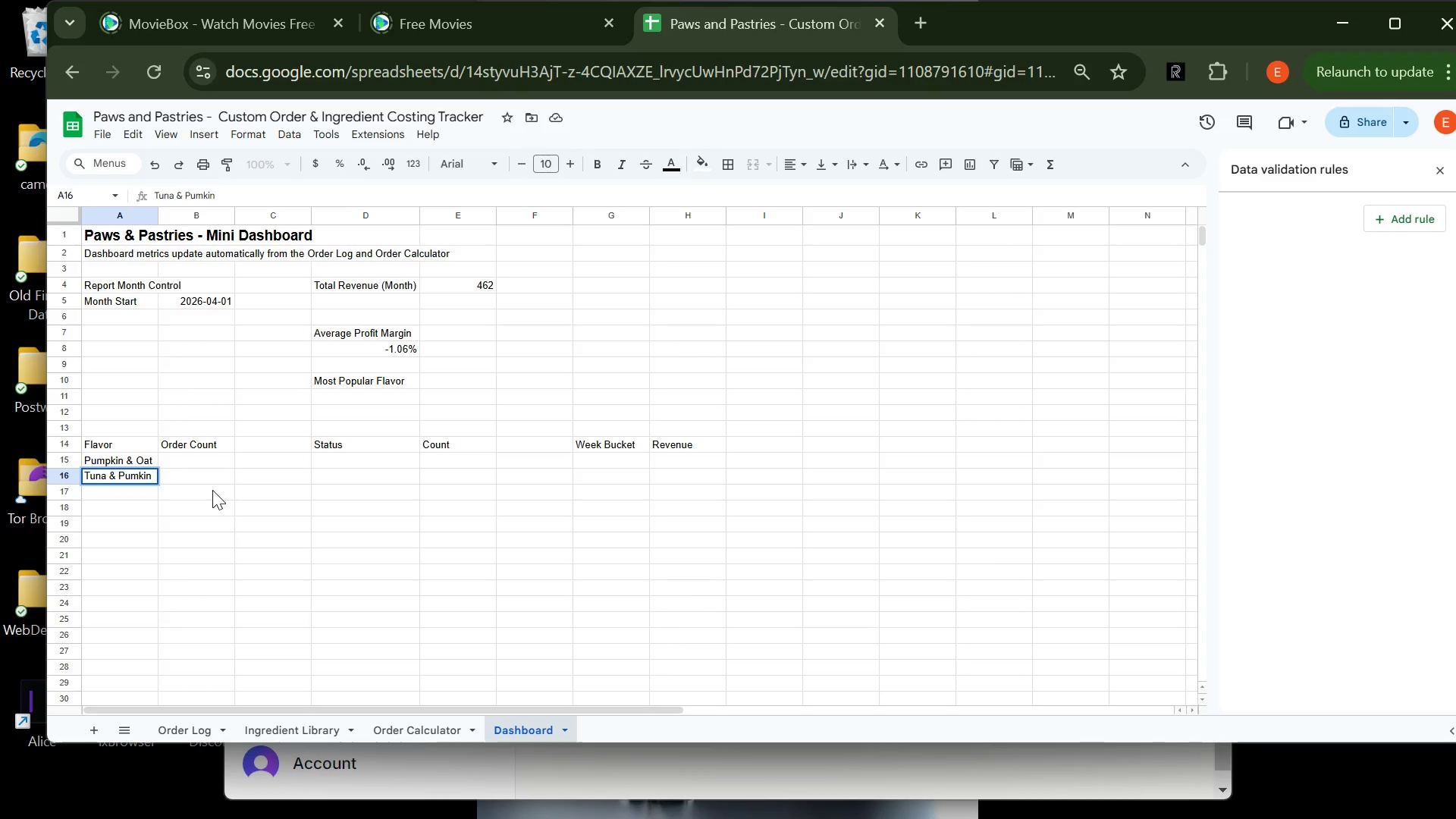 
key(Enter)
 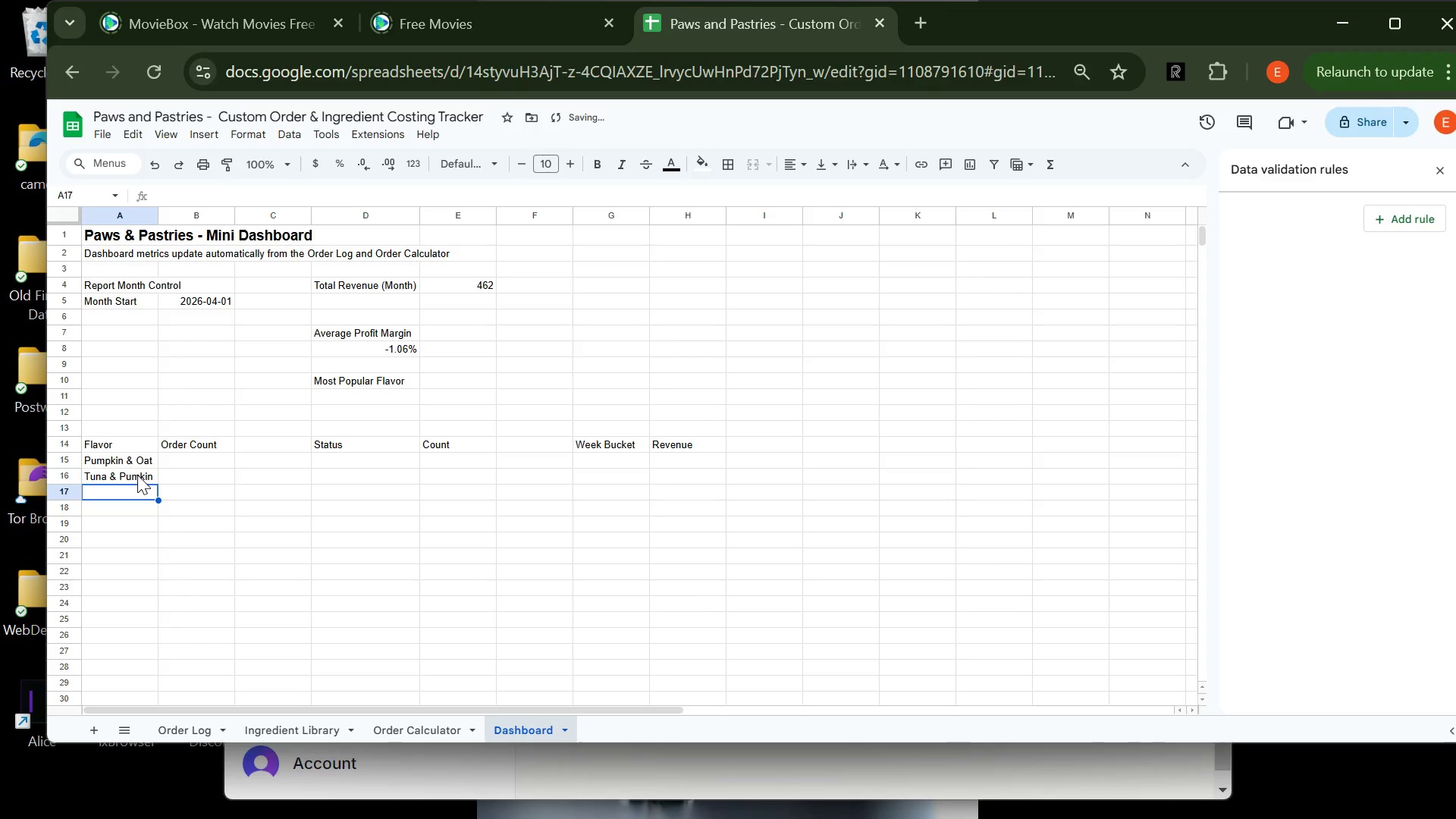 
double_click([137, 475])
 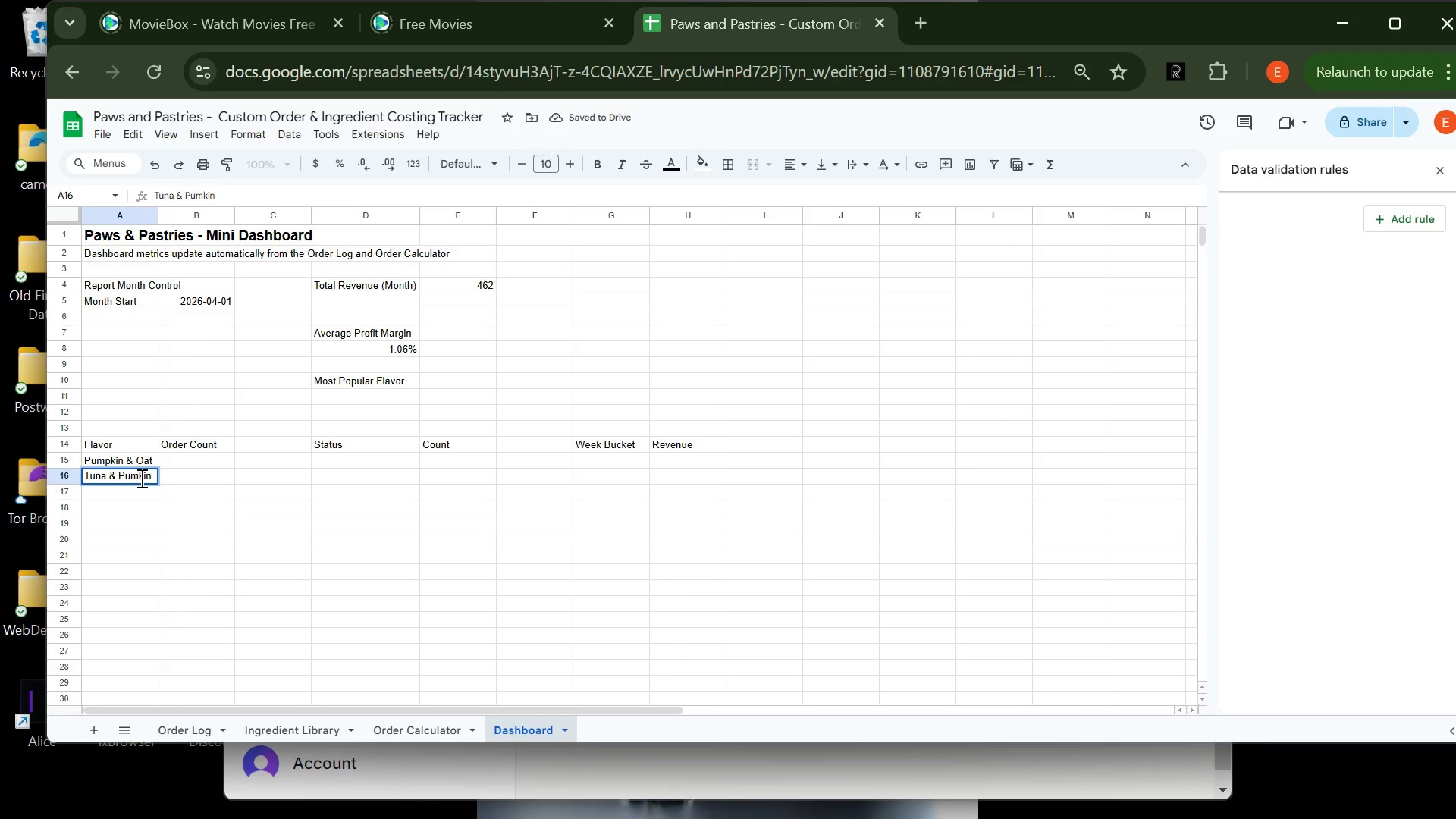 
left_click([140, 478])
 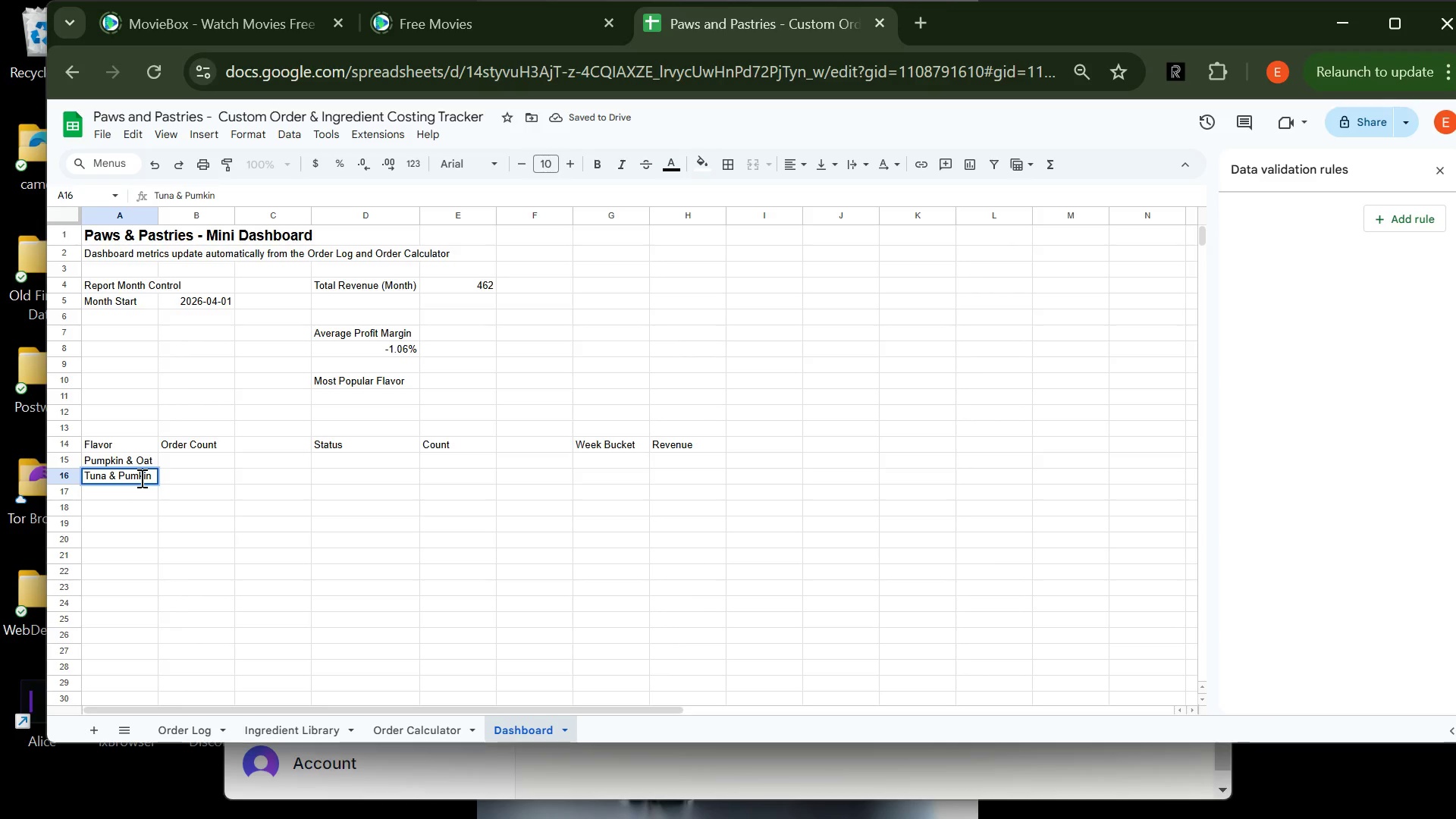 
key(P)
 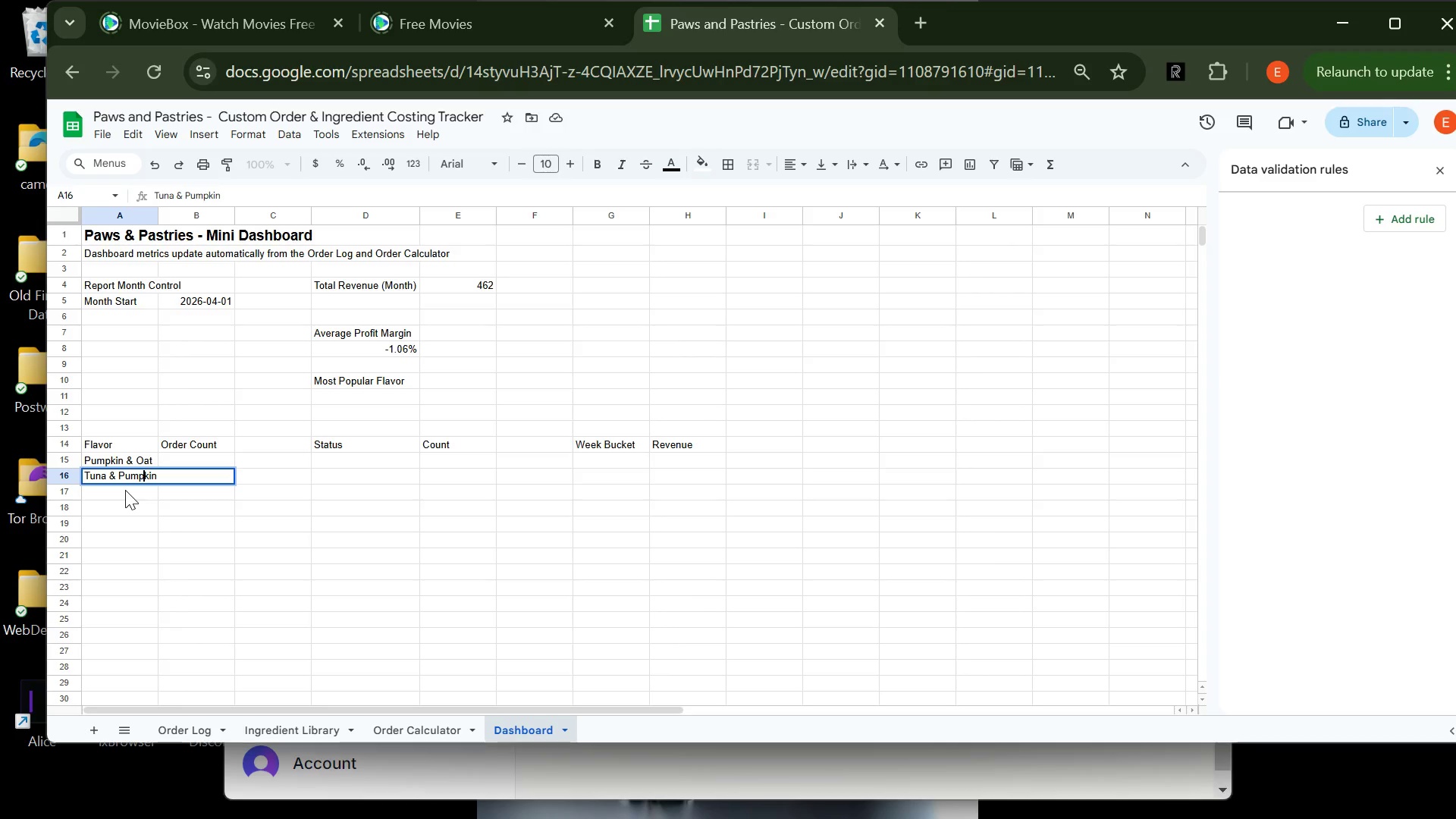 
left_click([125, 490])
 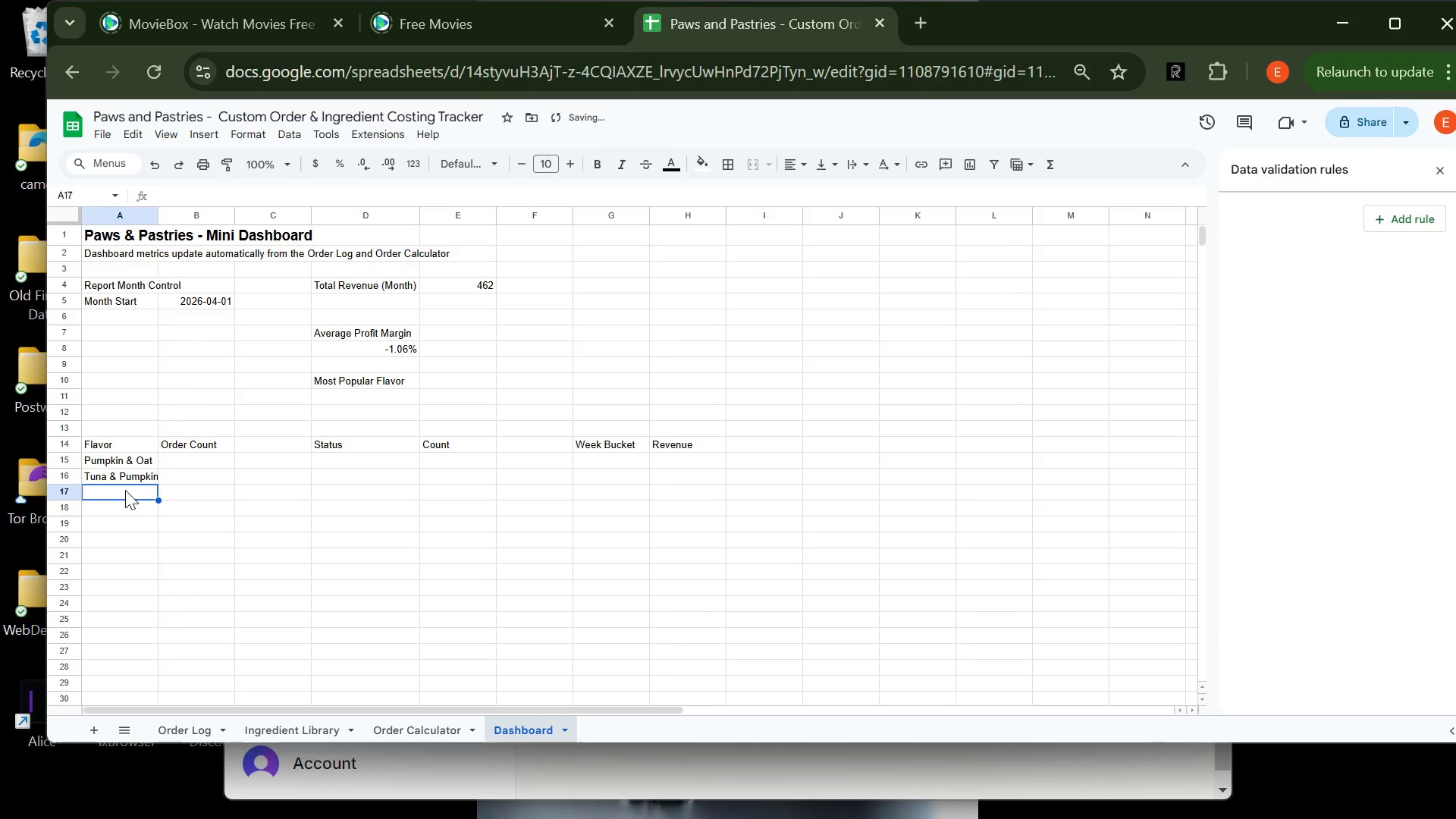 
type(Banana)
 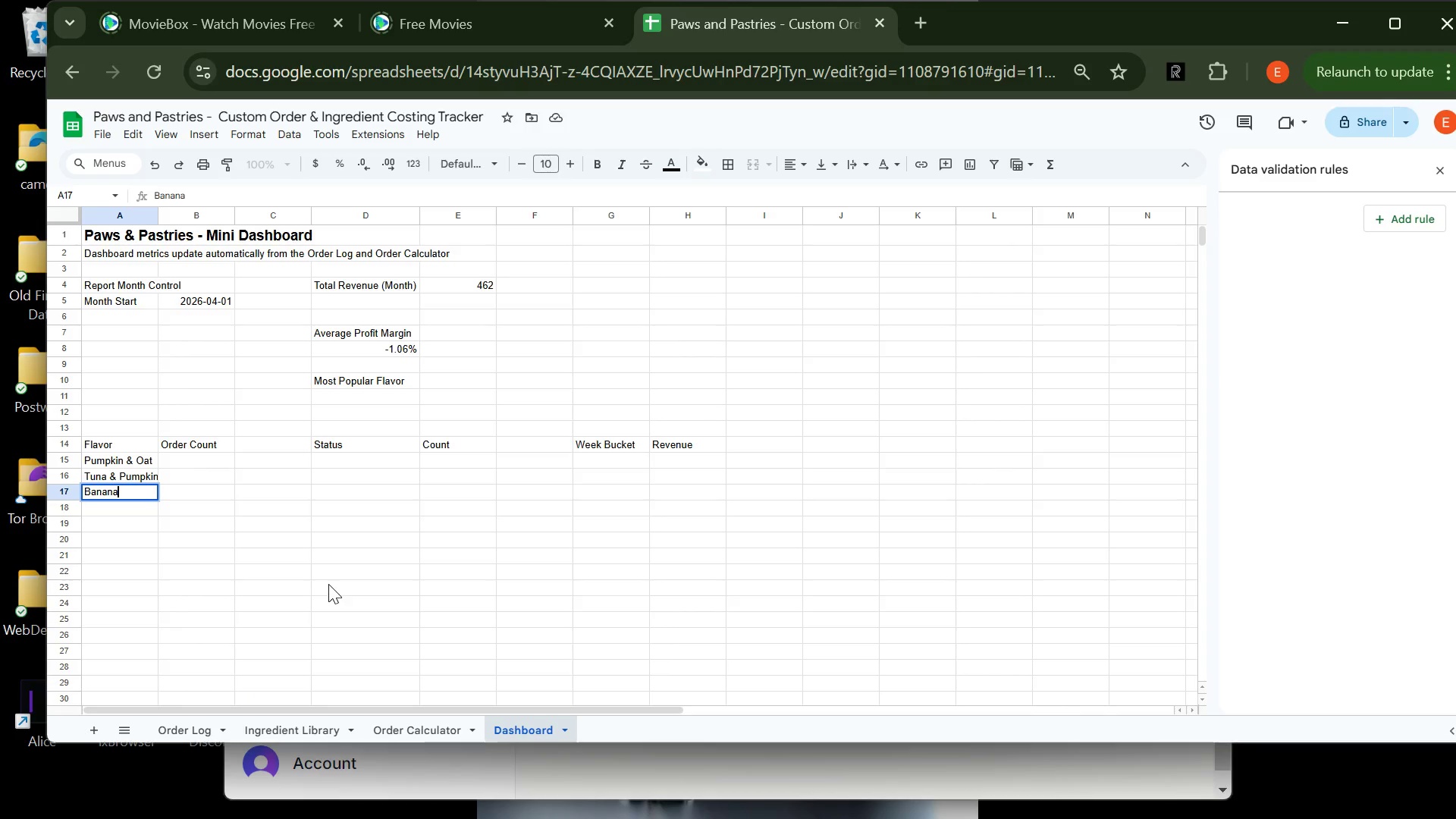 
left_click([202, 733])
 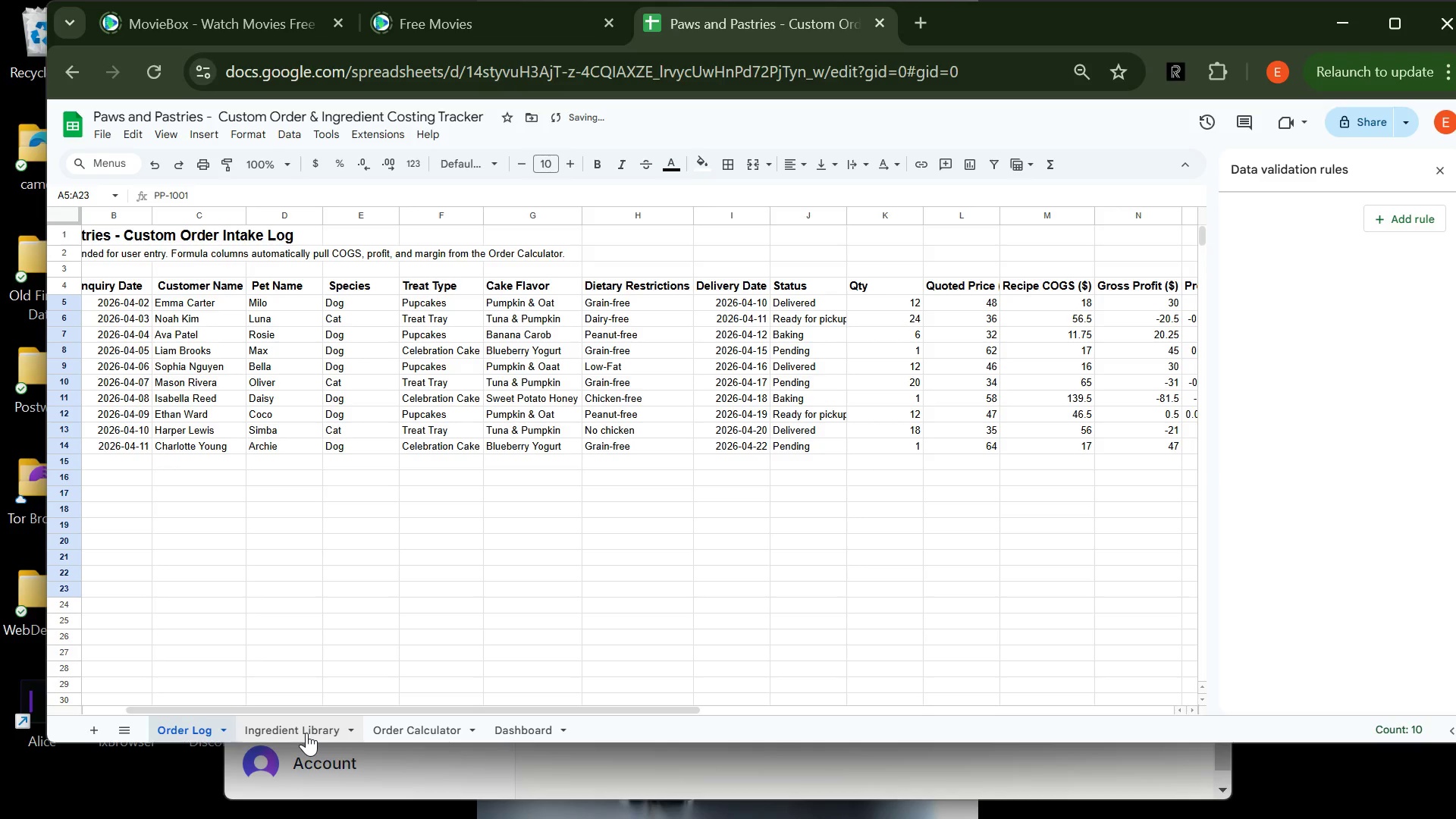 
left_click([306, 733])
 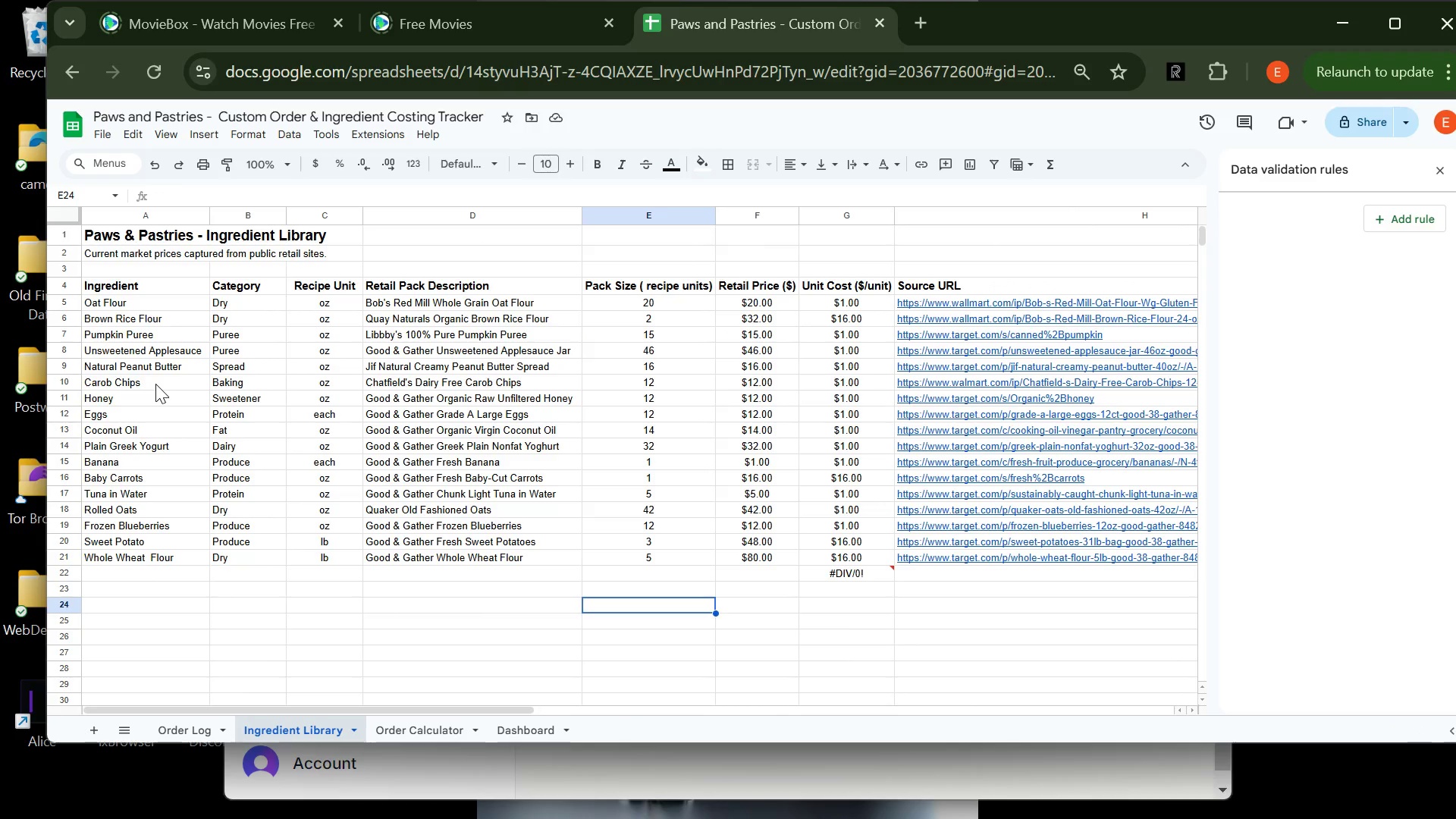 
wait(13.95)
 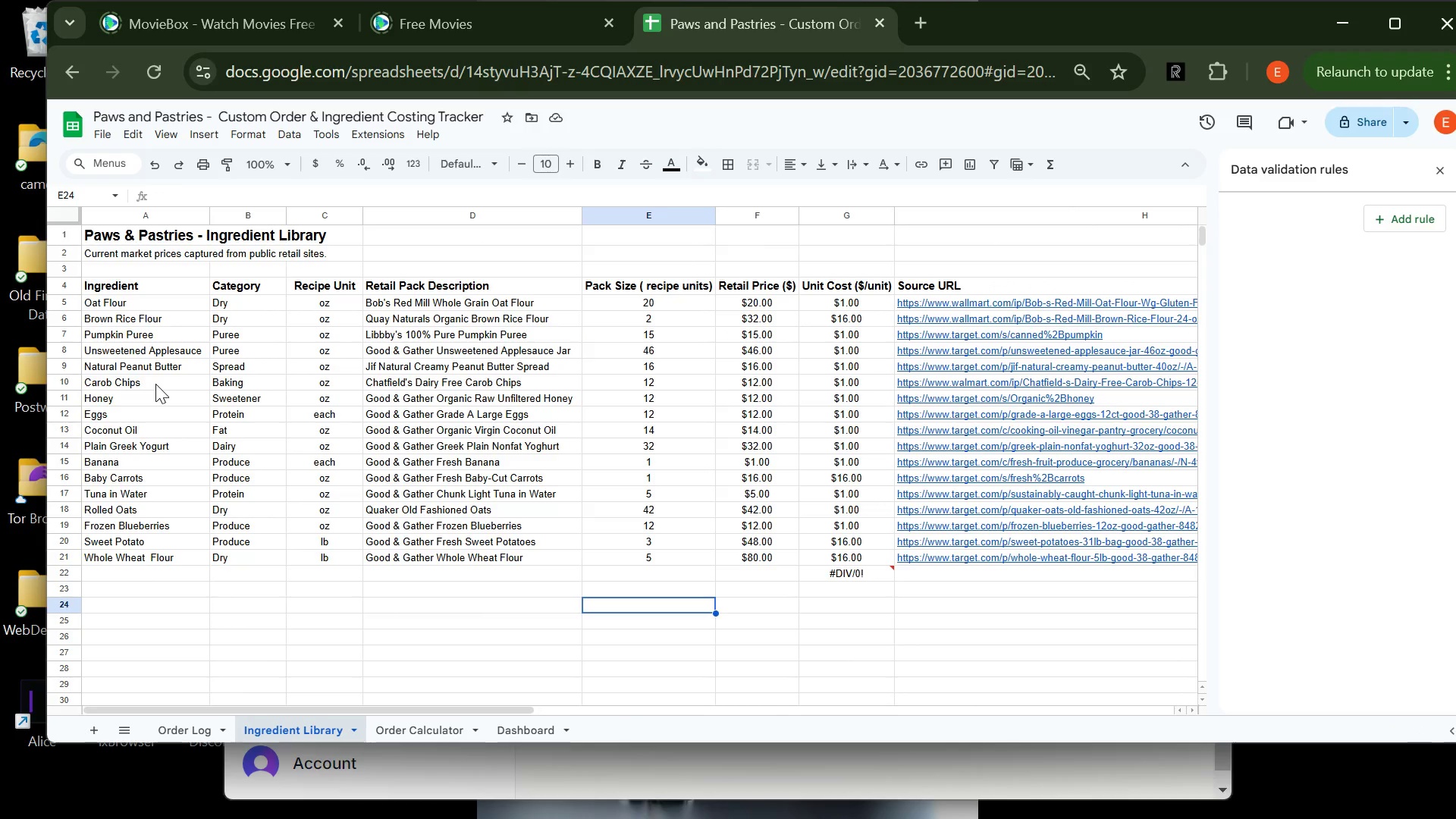 
left_click([418, 728])
 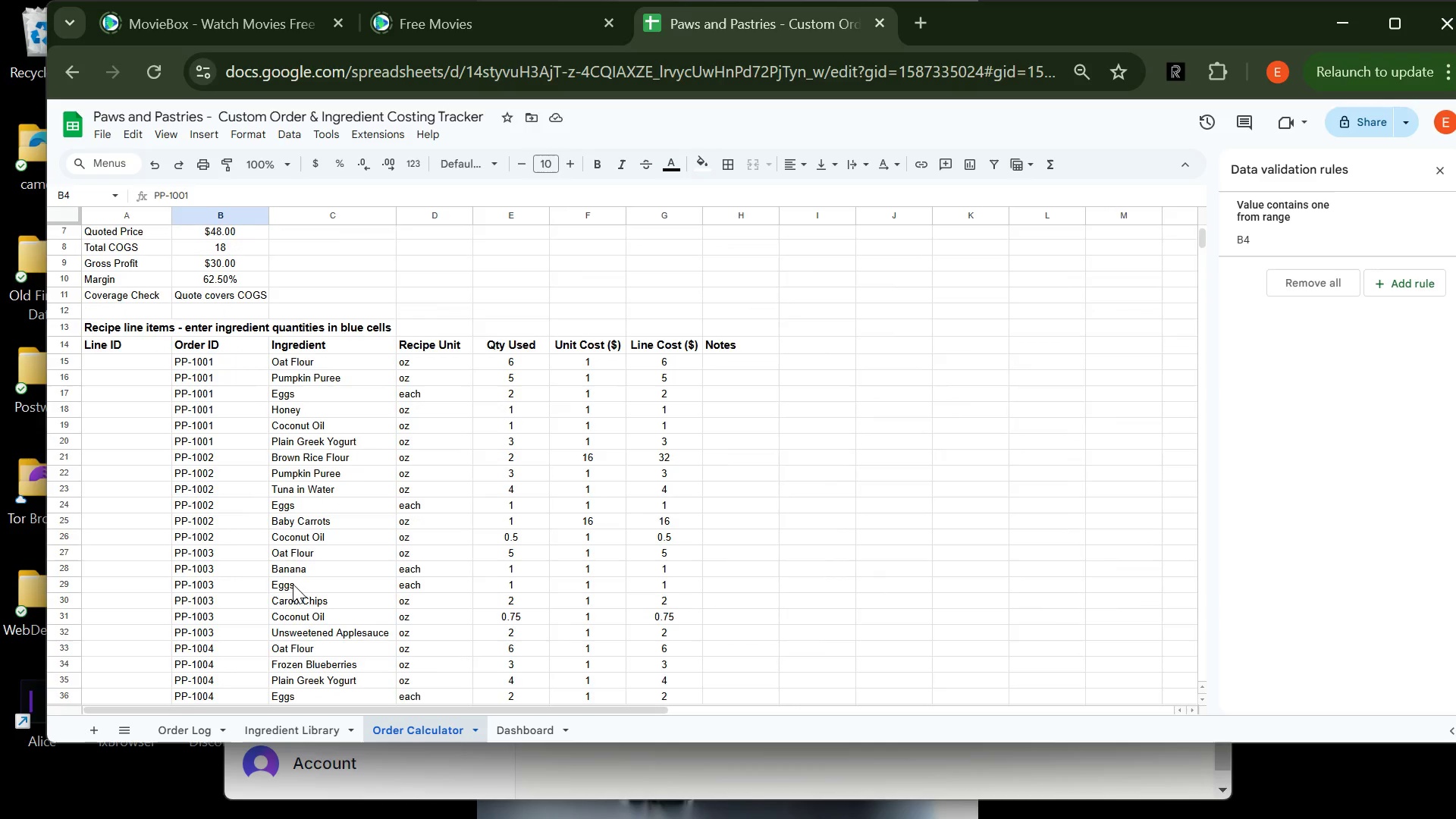 
wait(6.36)
 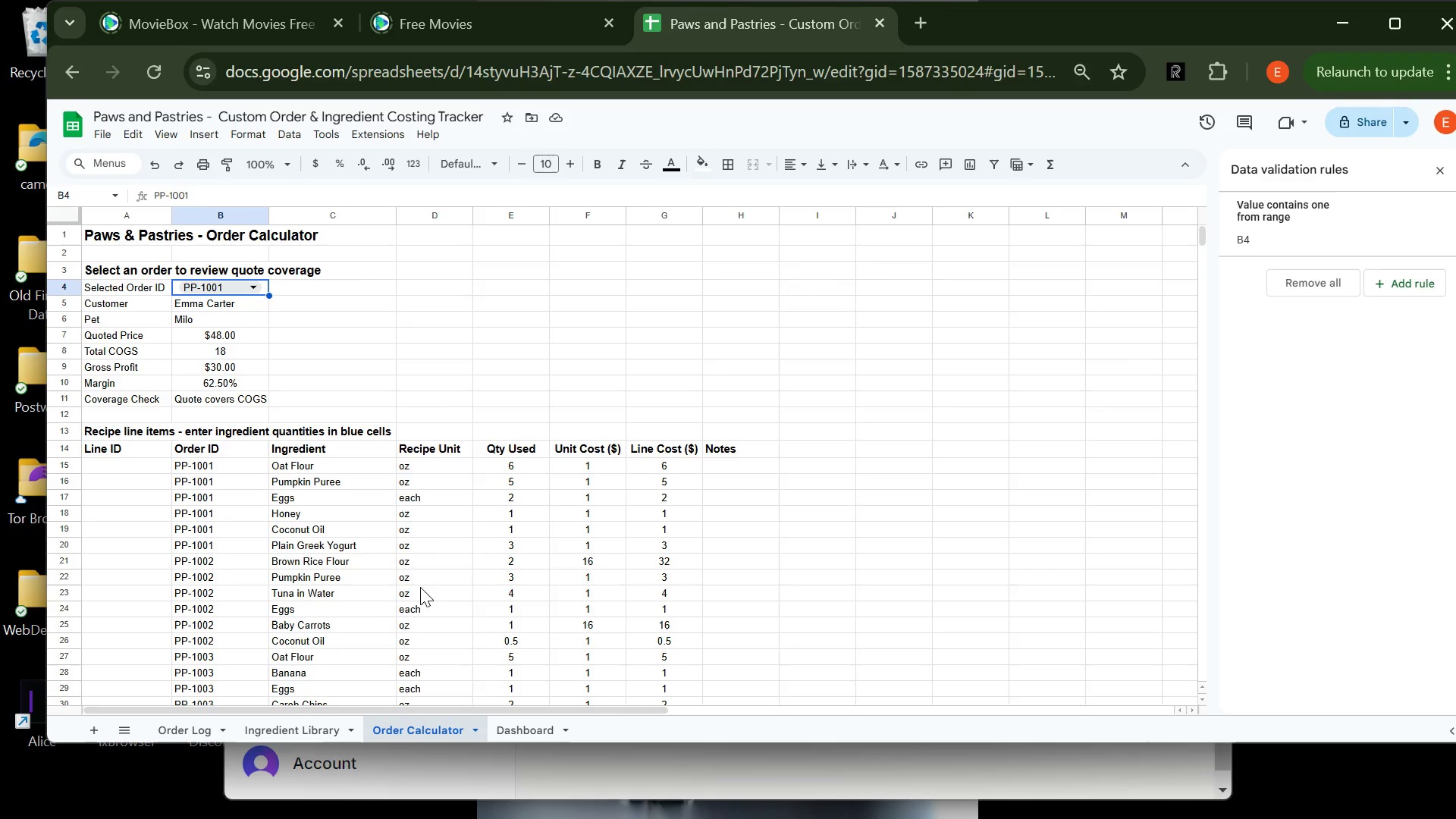 
left_click([504, 722])
 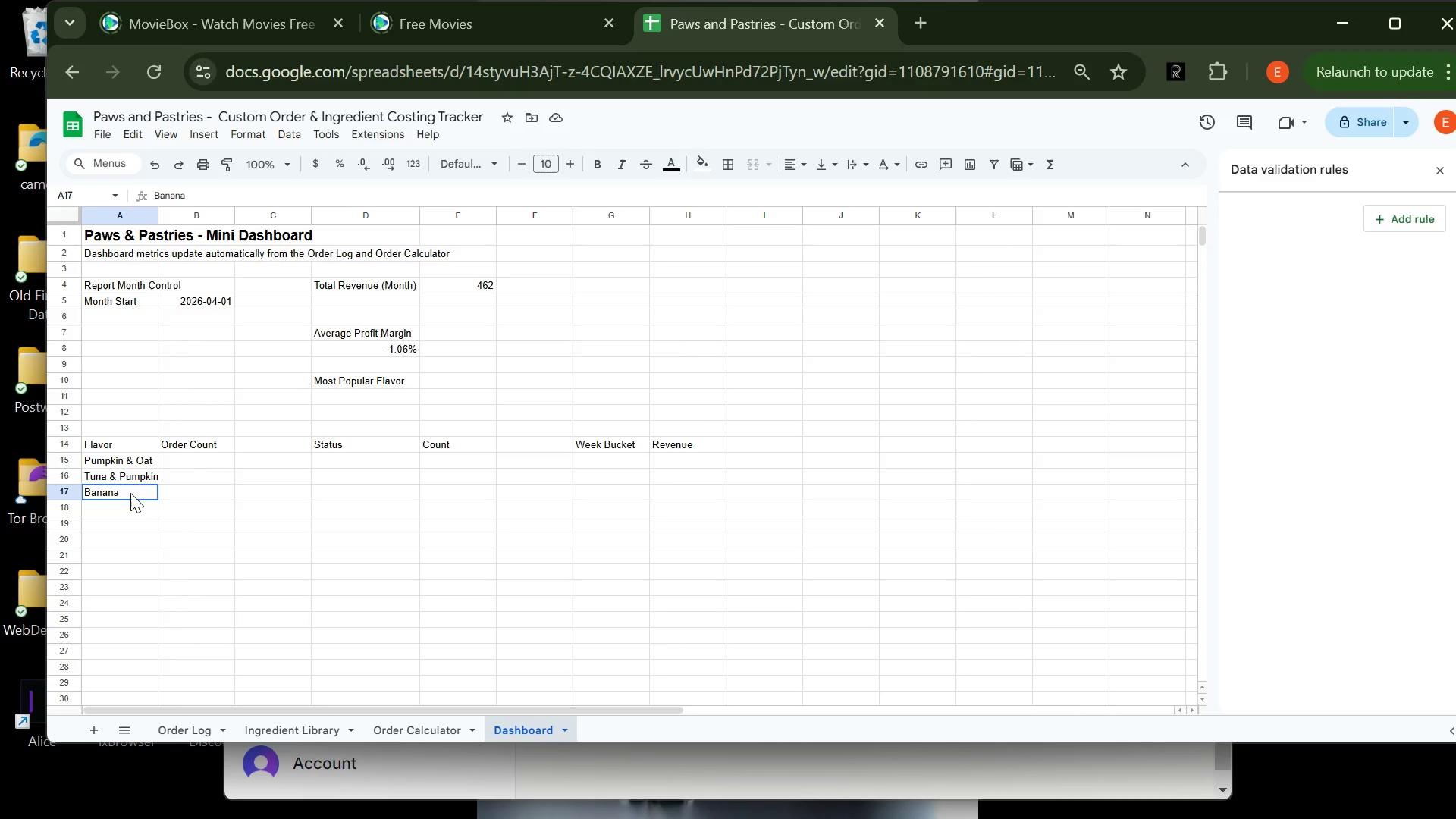 
double_click([130, 493])
 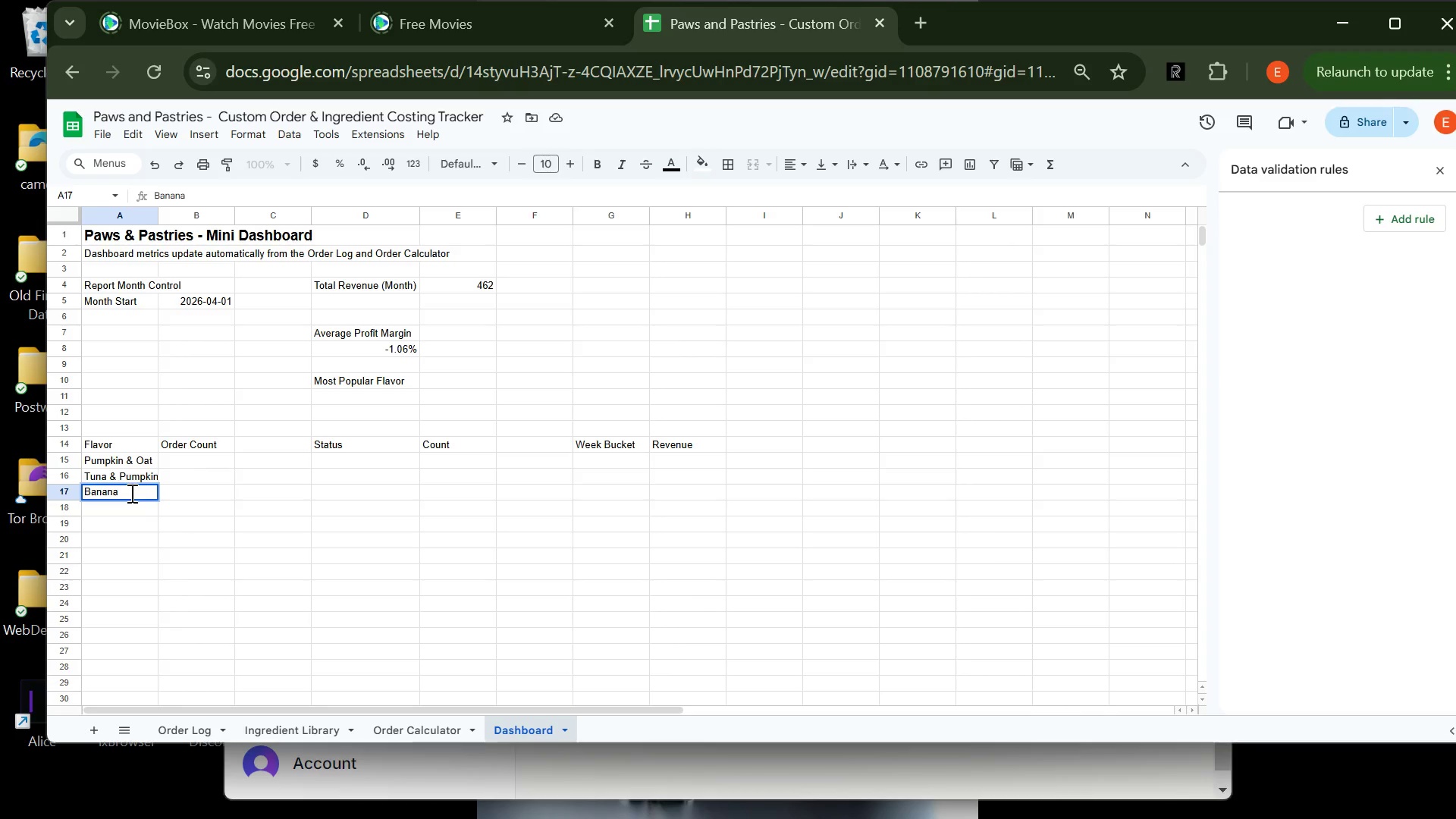 
type( c)
key(Backspace)
type(Carib)
 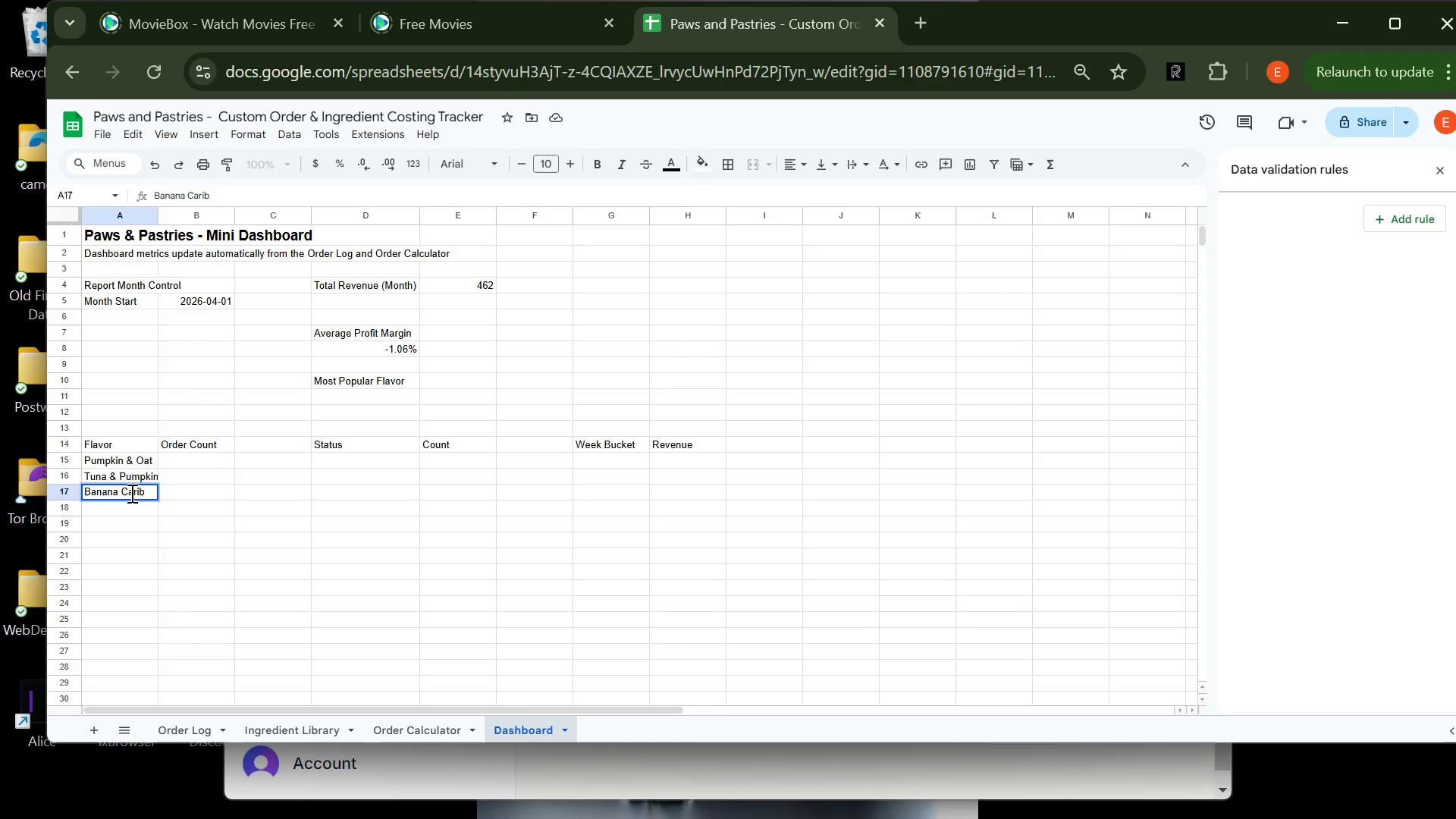 
key(Enter)
 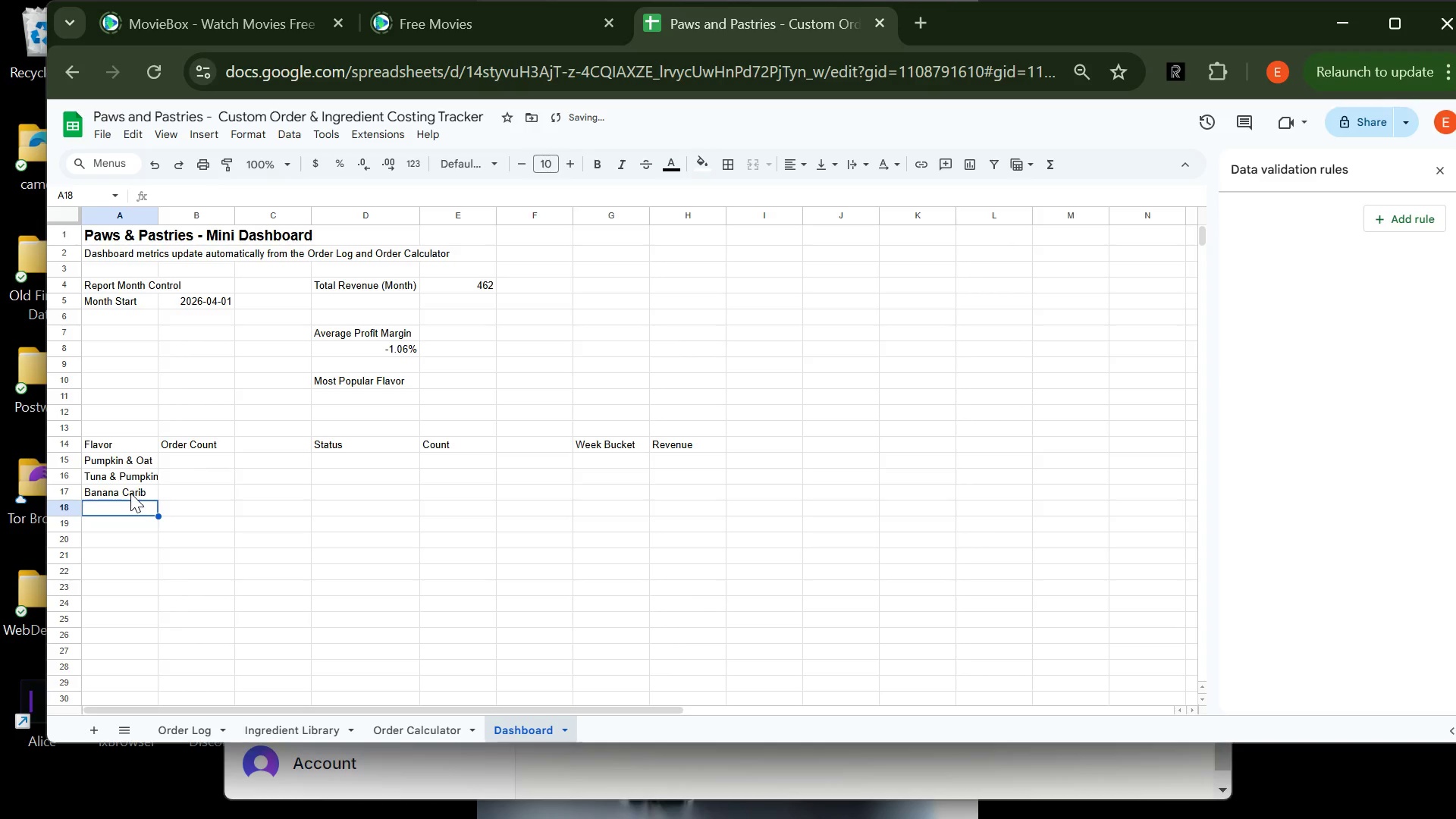 
type(Bkueberry Yogurt)
 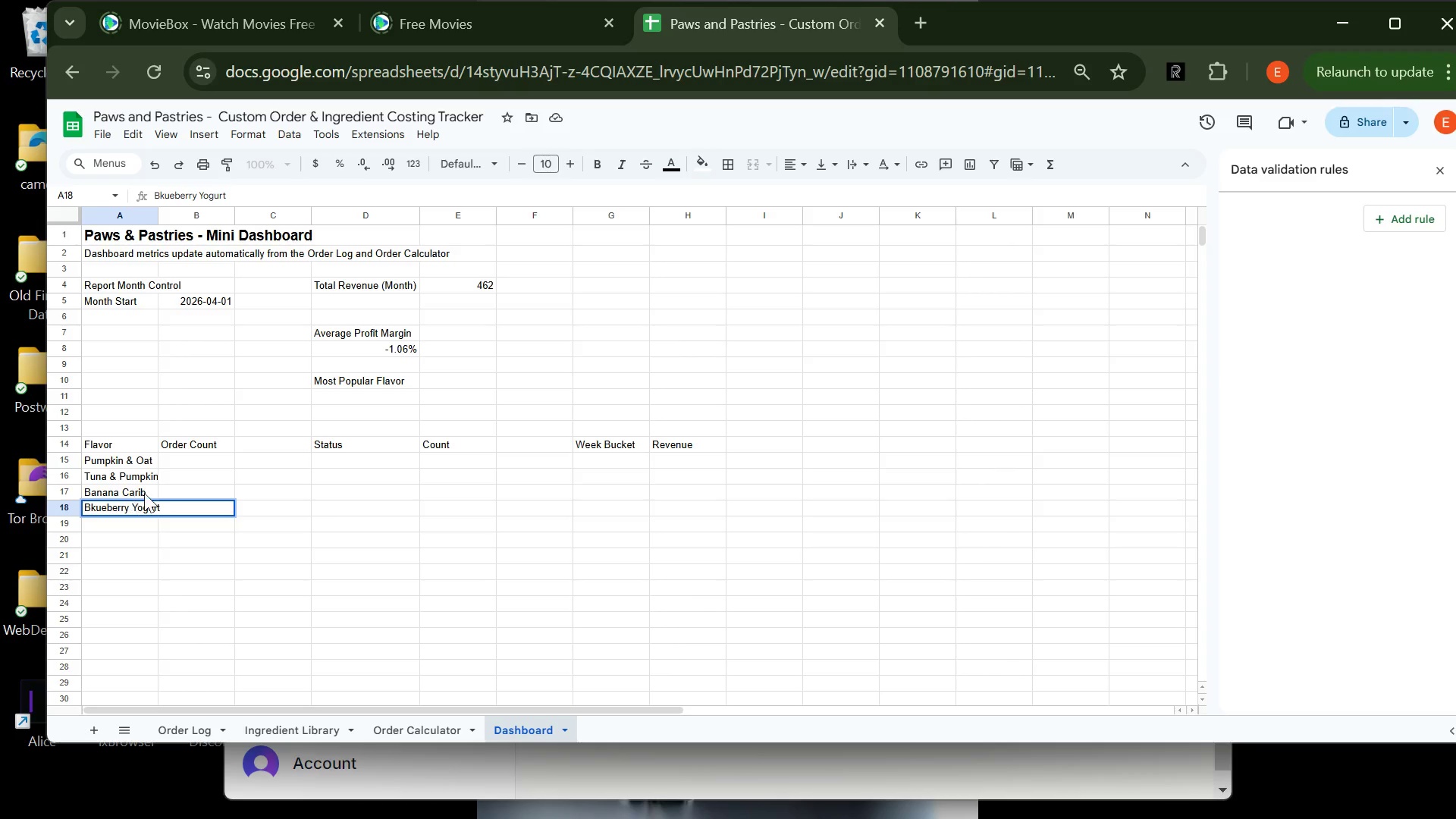 
double_click([140, 494])
 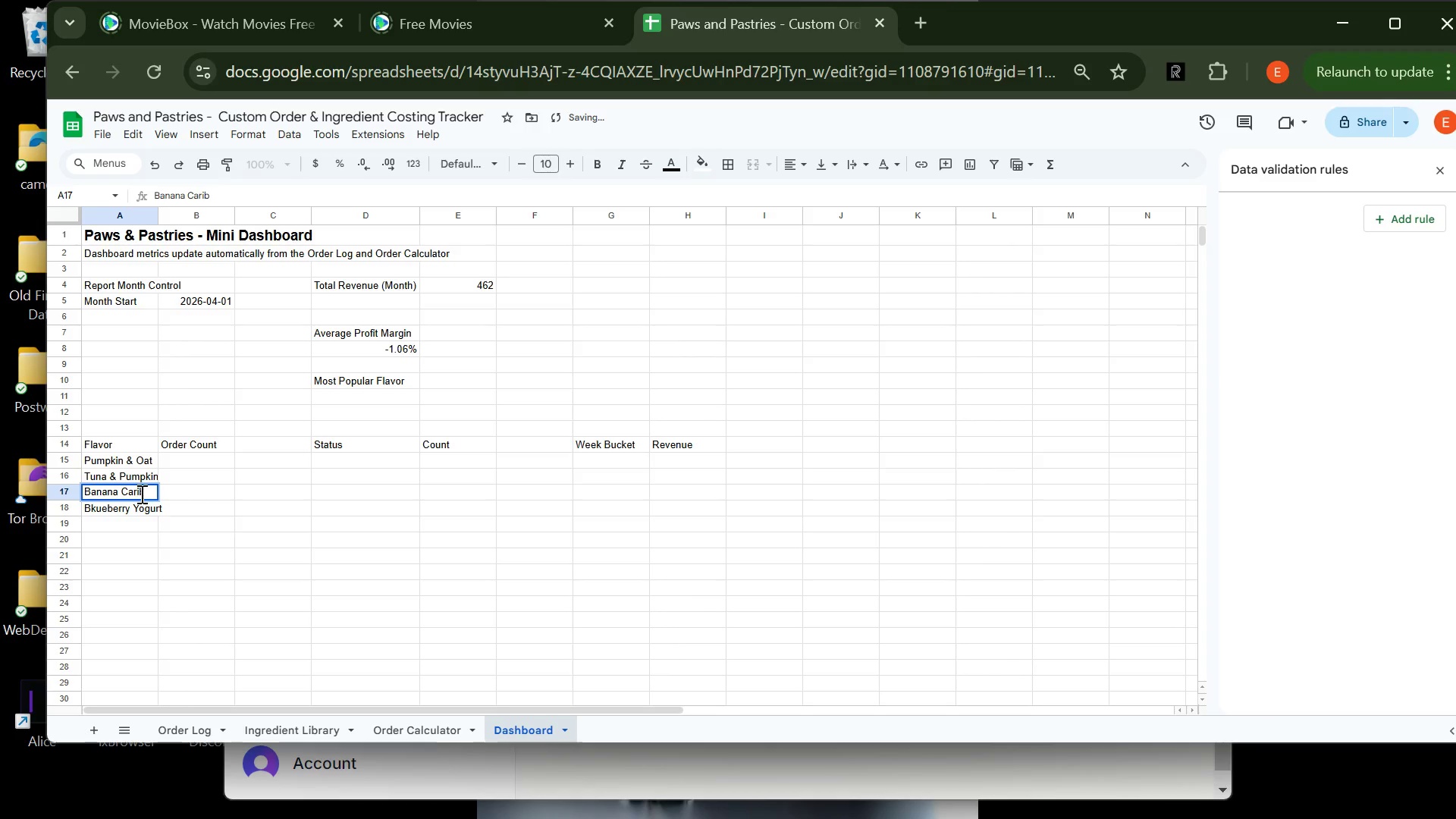 
left_click([140, 494])
 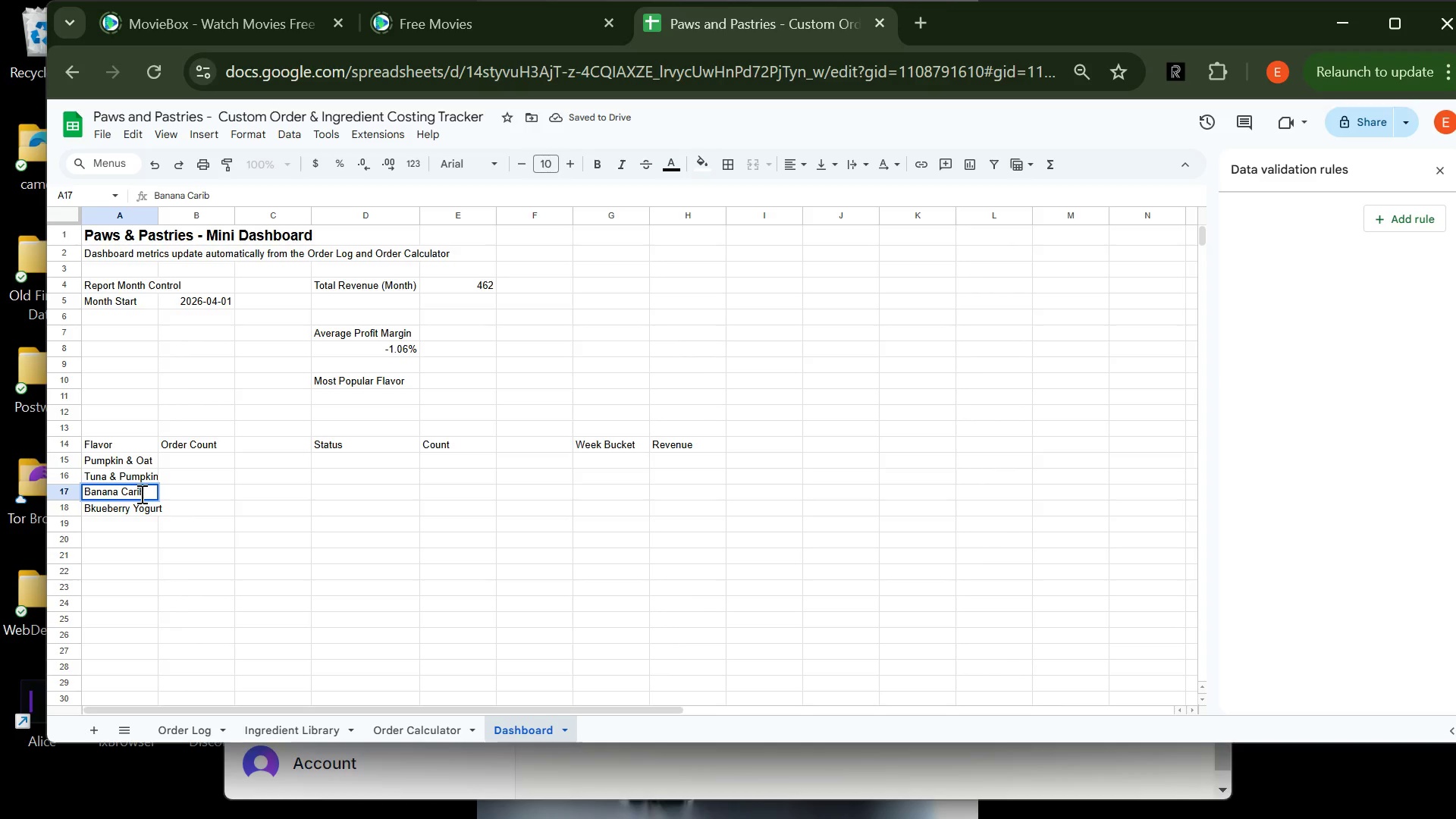 
key(ArrowRight)
 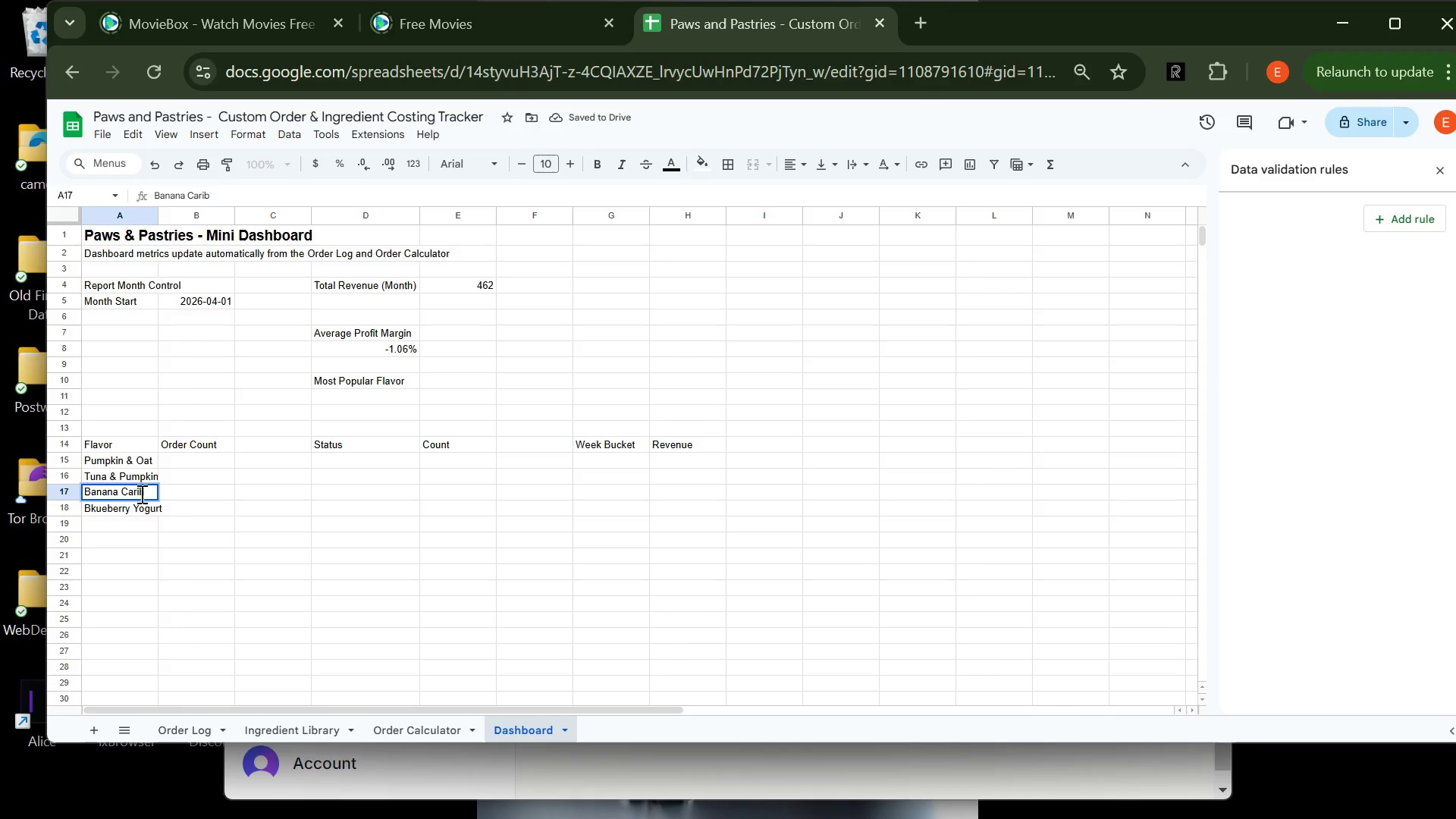 
key(Backspace)
key(Backspace)
type(ob)
 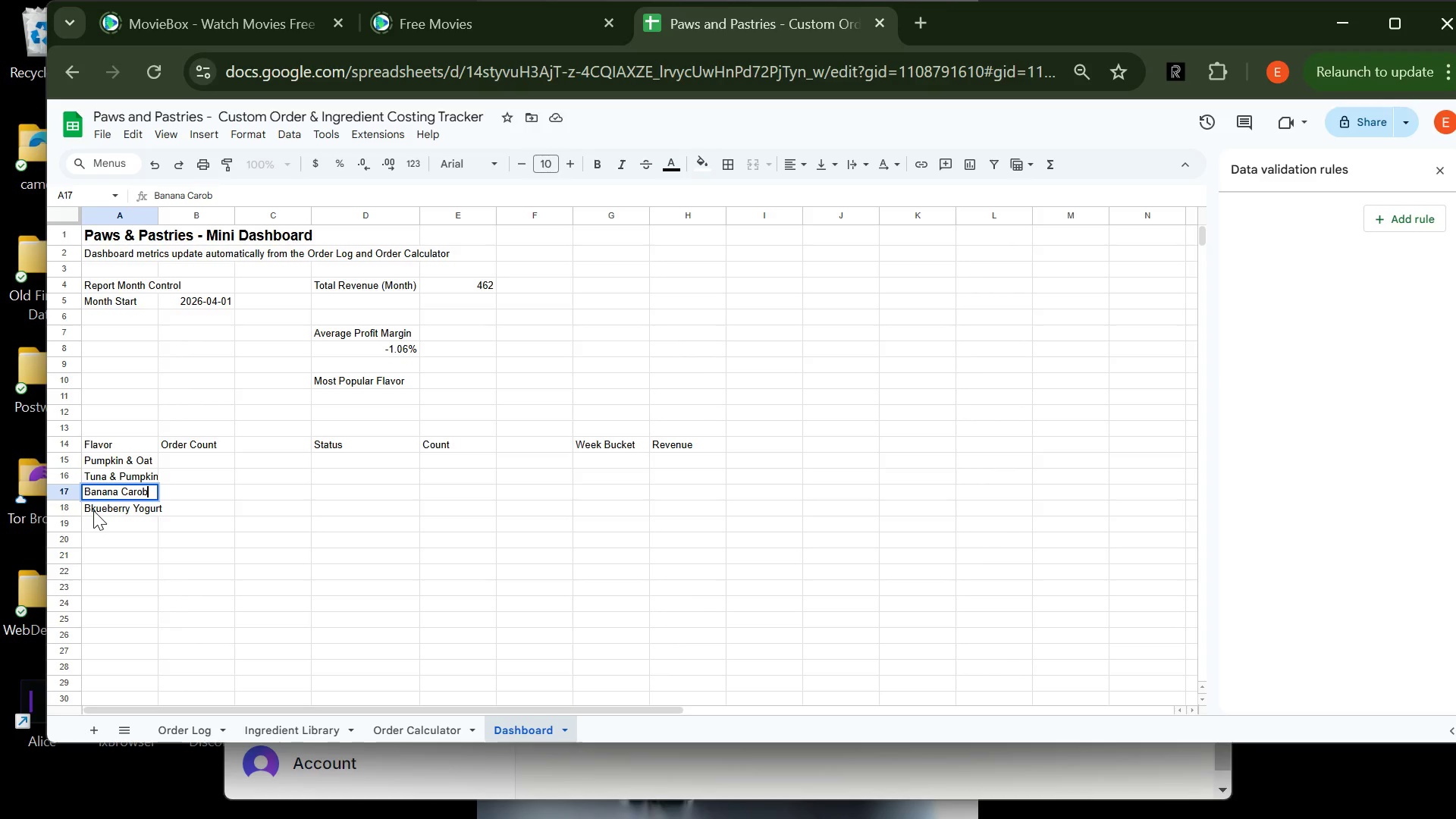 
wait(8.38)
 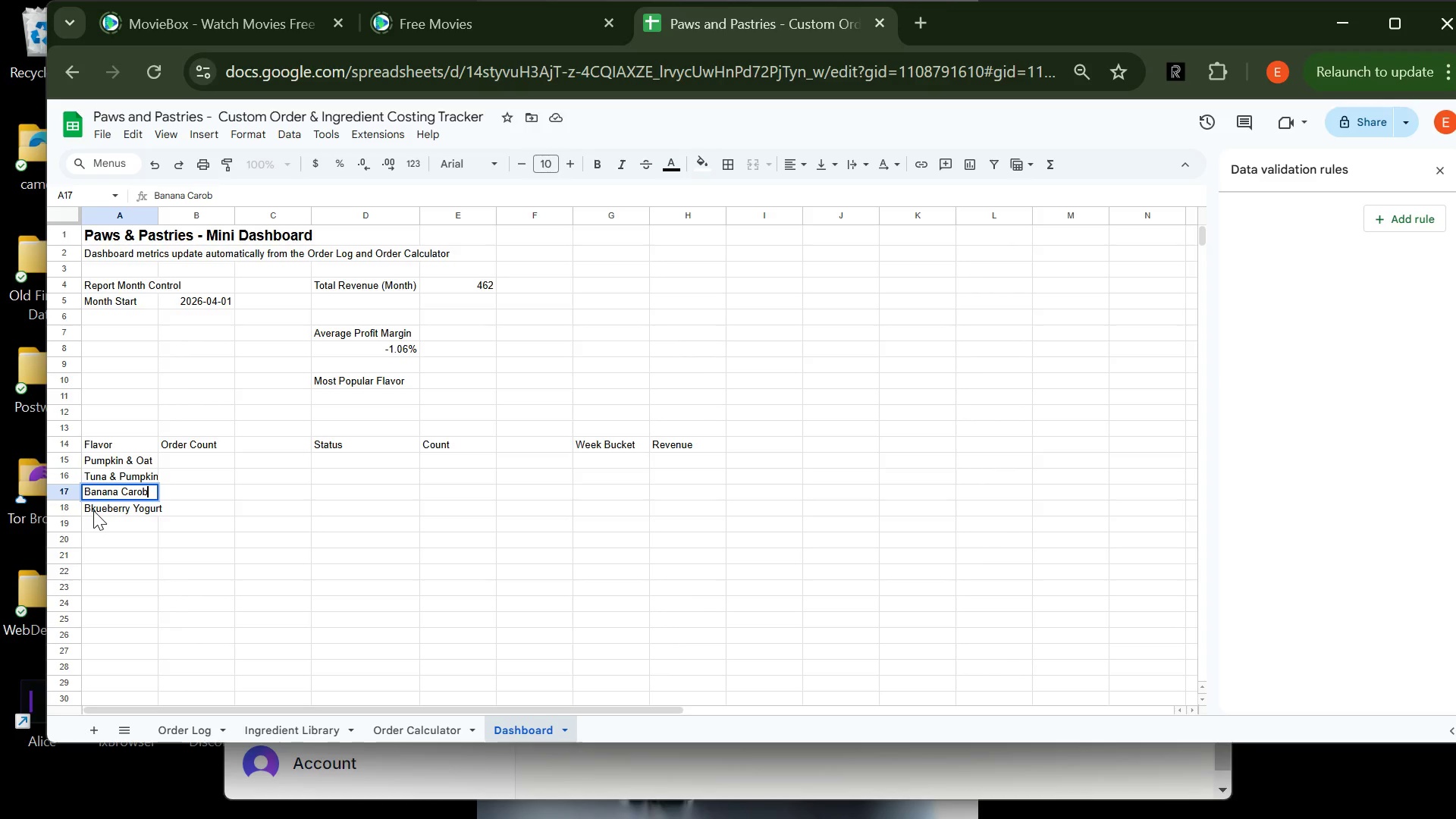 
key(Enter)
 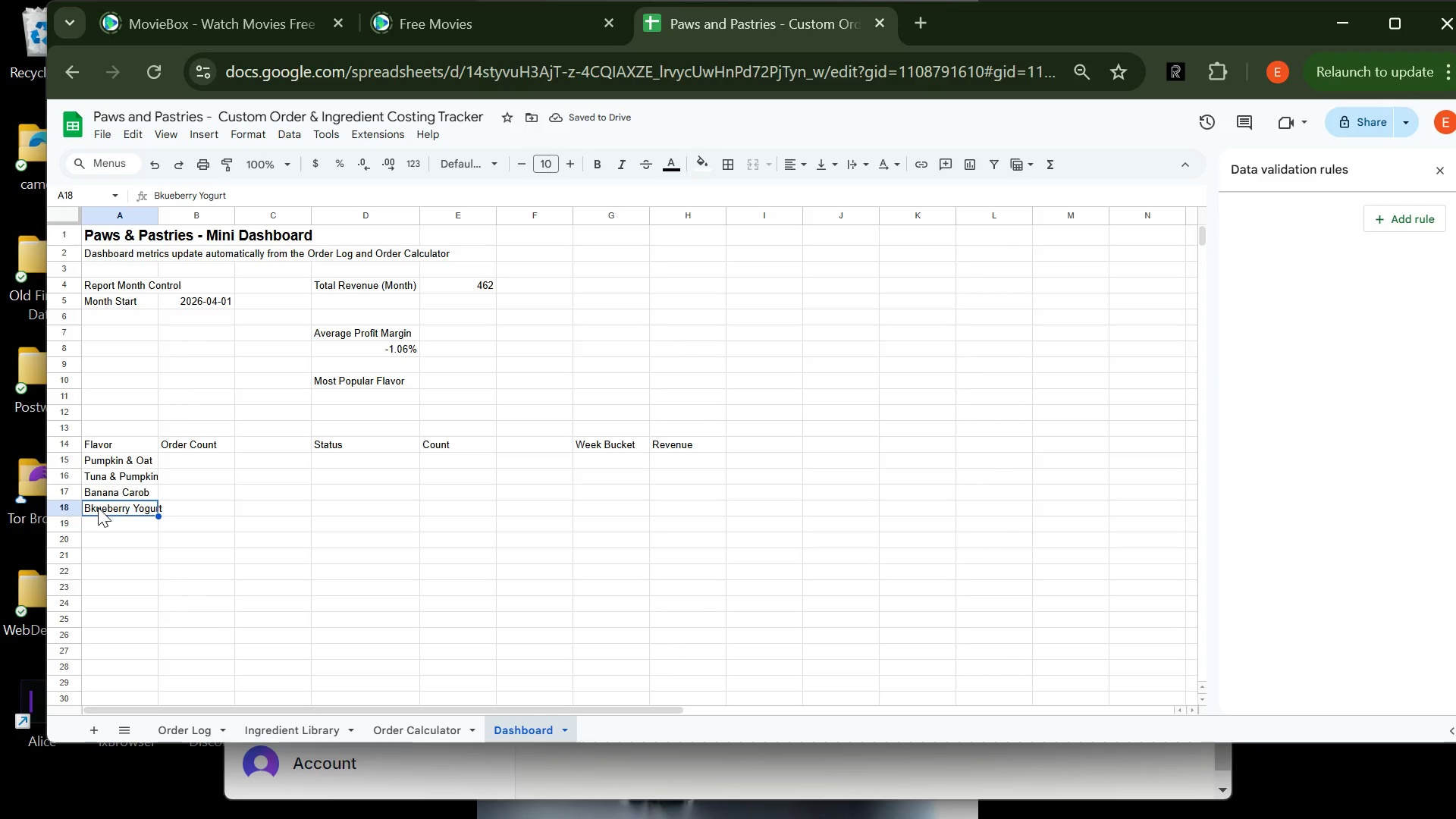 
double_click([98, 507])
 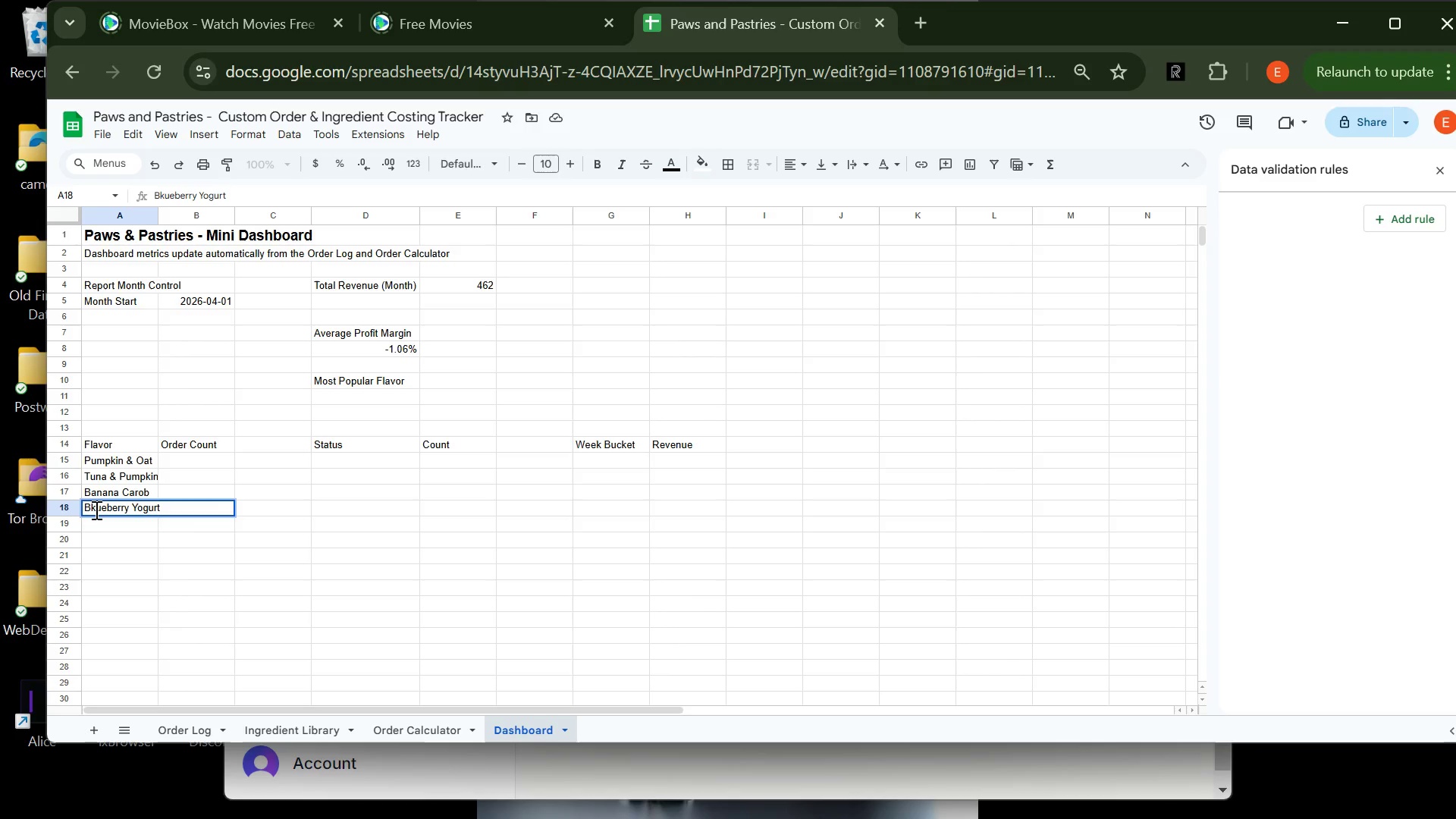 
left_click([95, 510])
 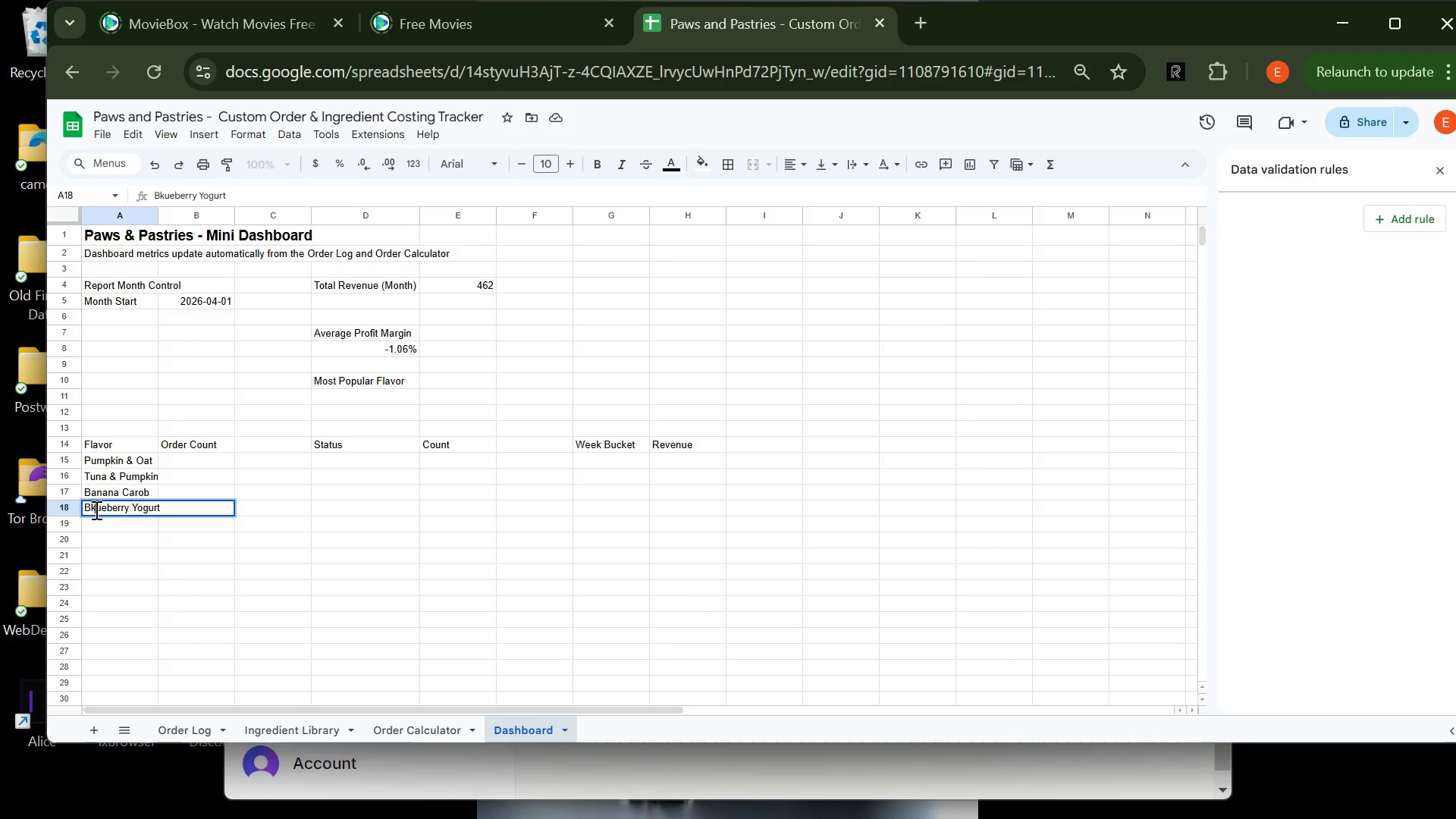 
key(Backspace)
 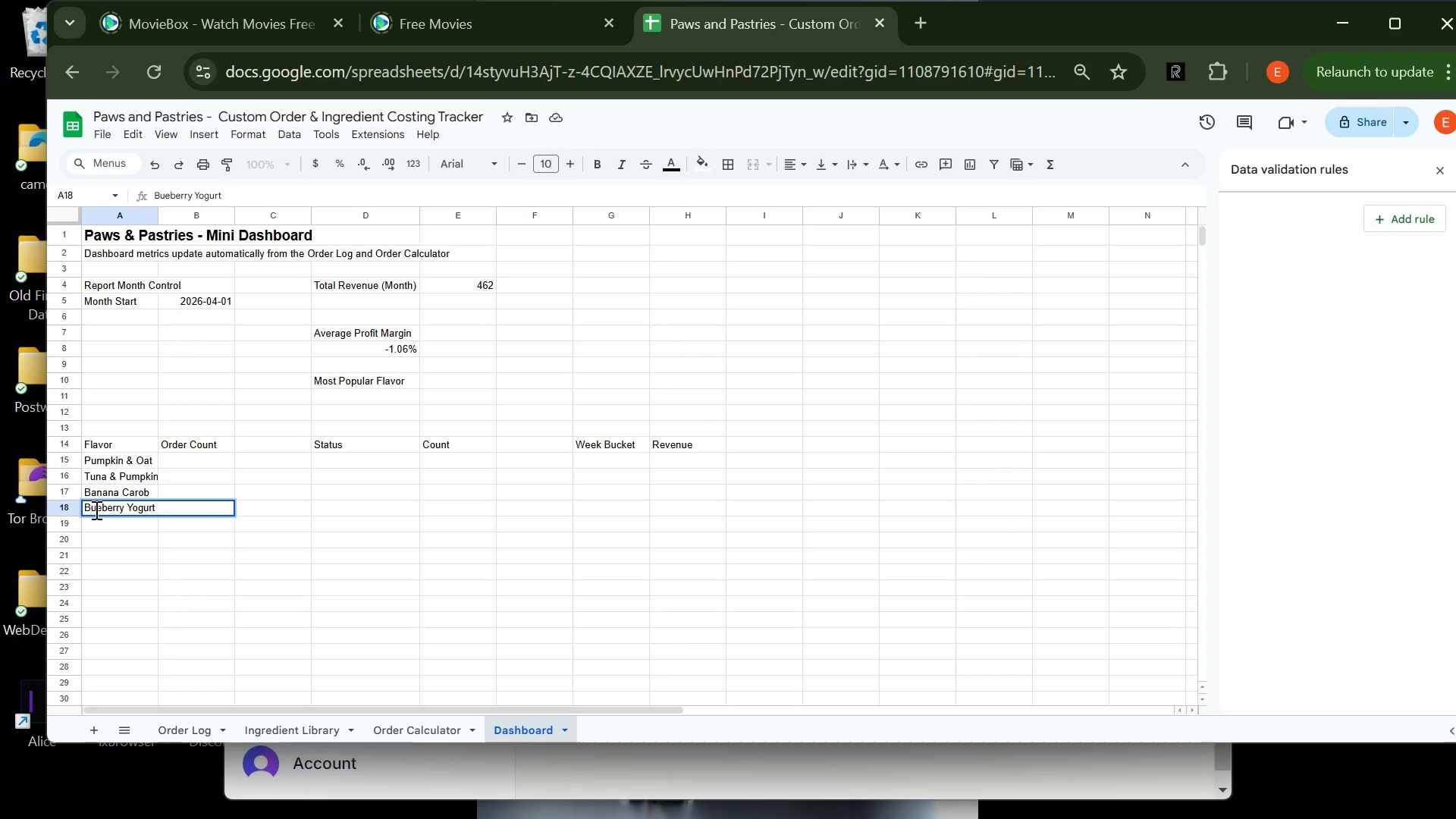 
key(L)
 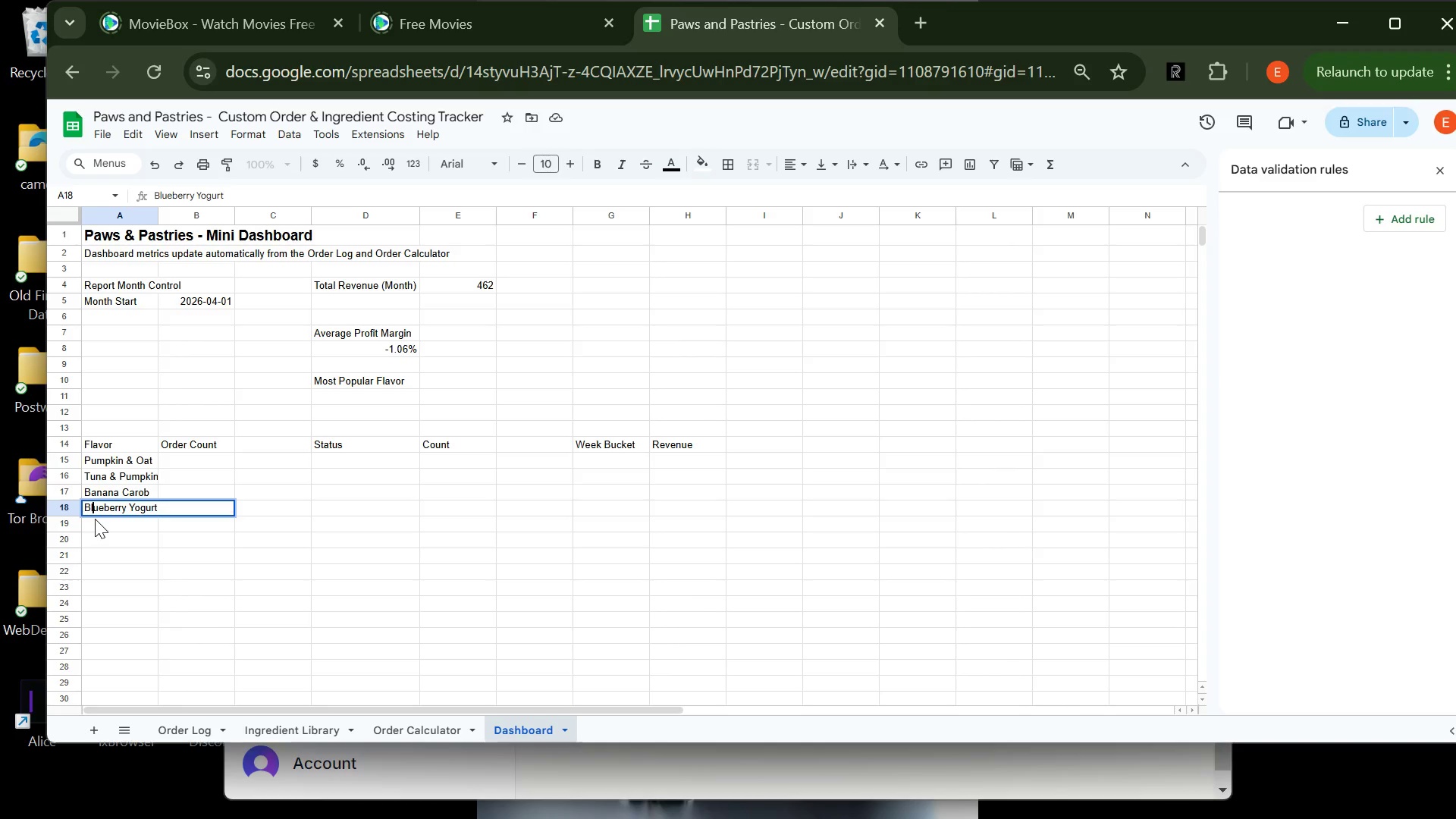 
left_click([96, 518])
 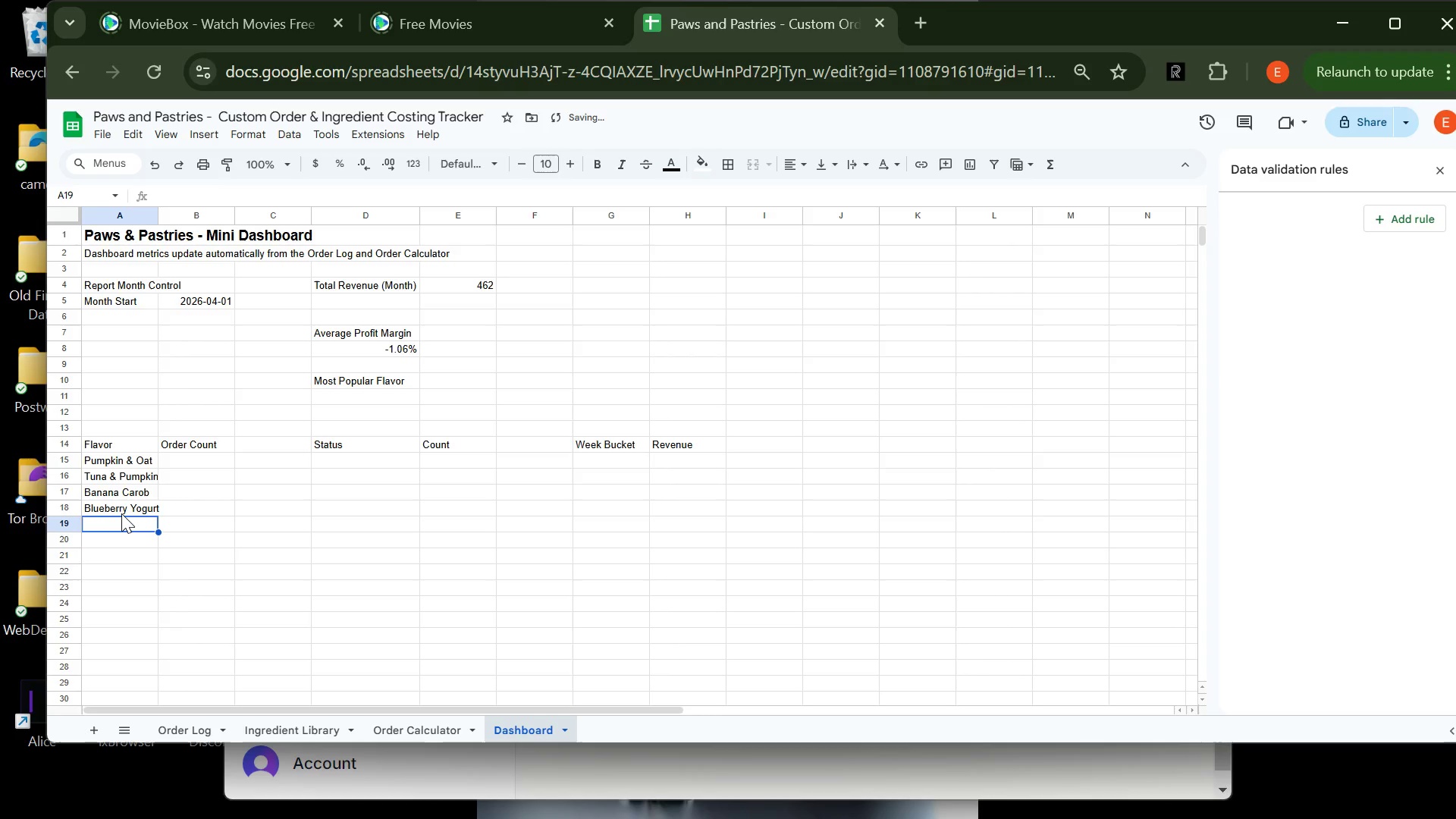 
type(Sweet Potato )
 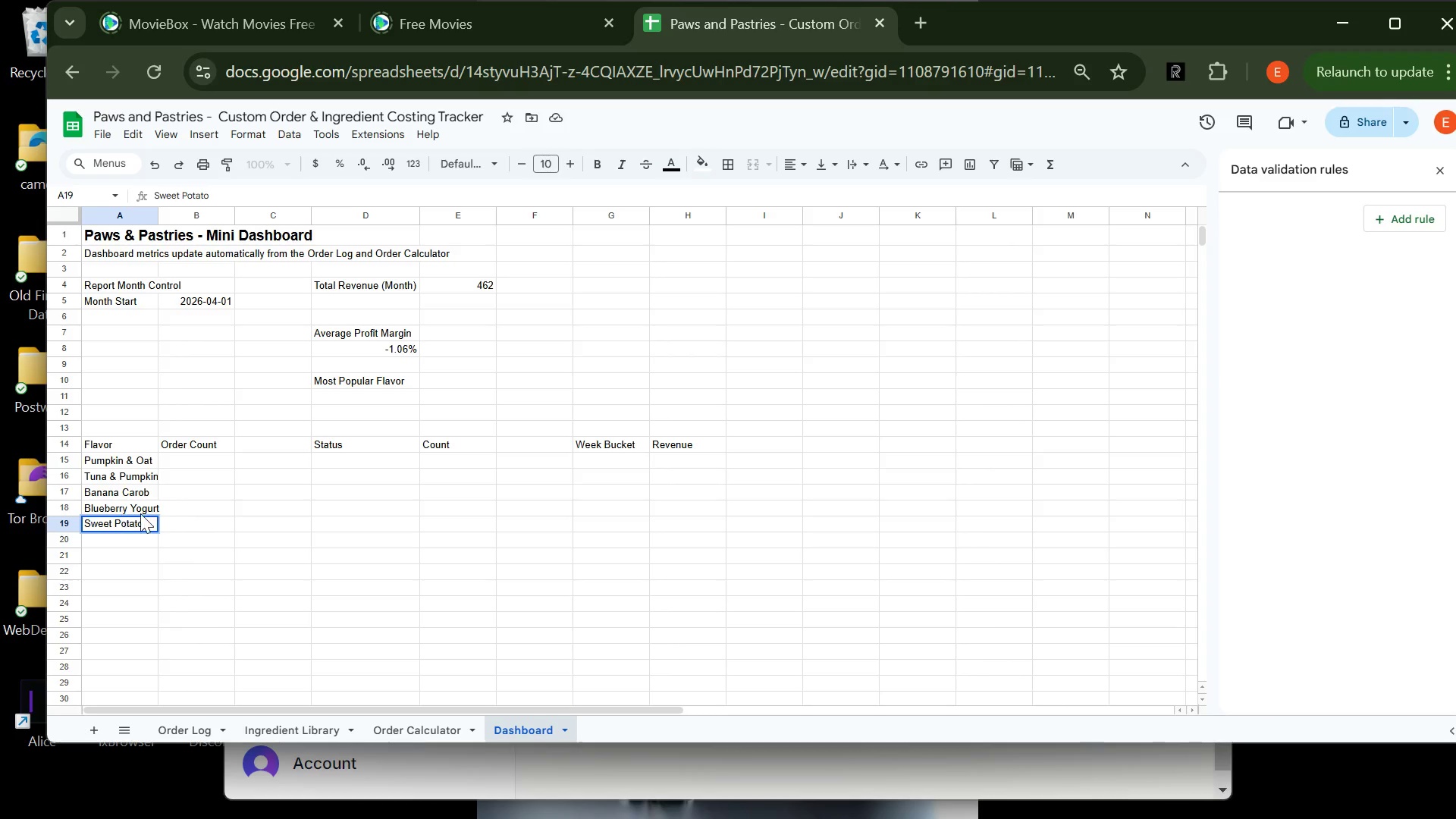 
type(Honey)
 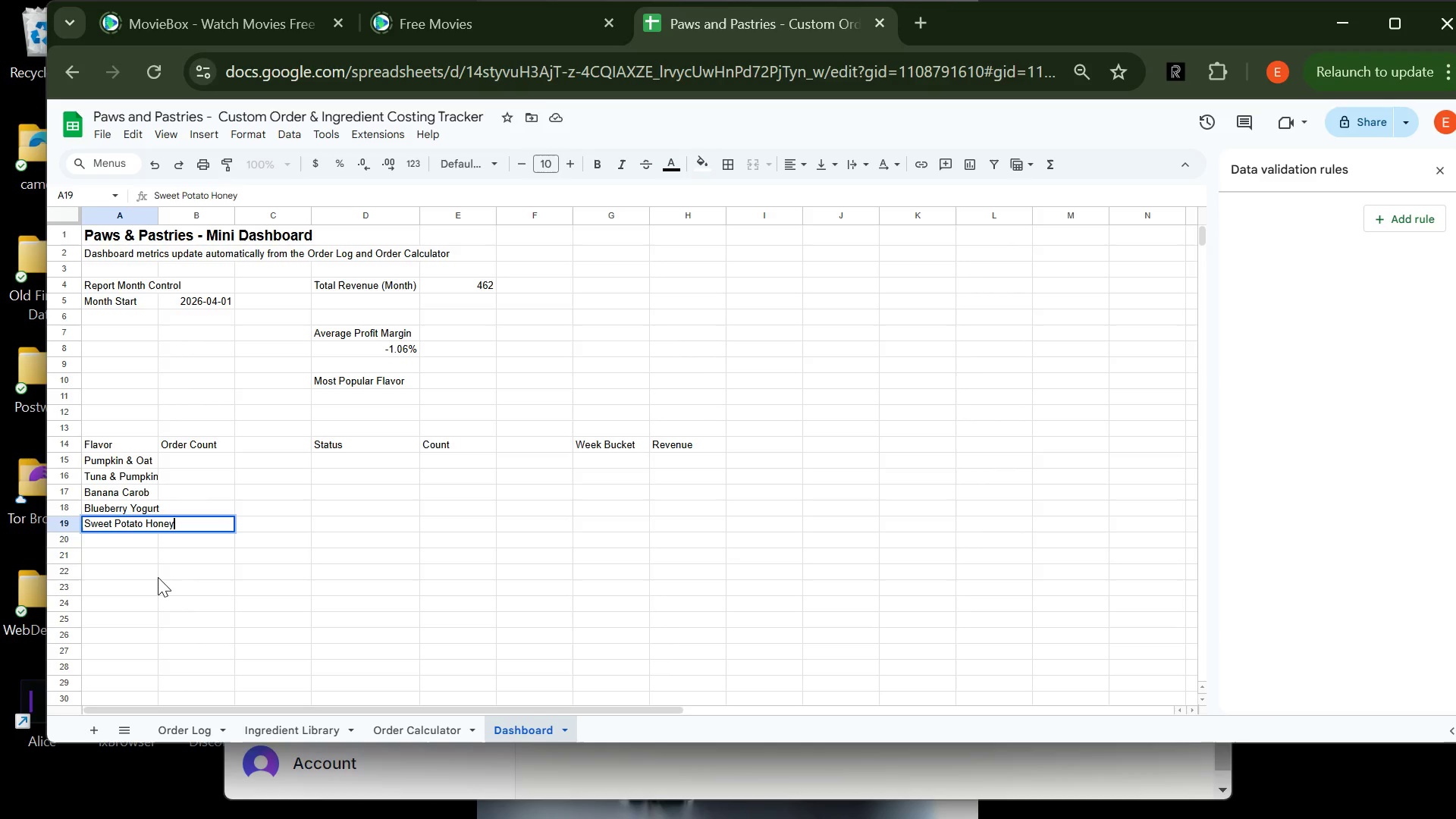 
left_click([158, 577])
 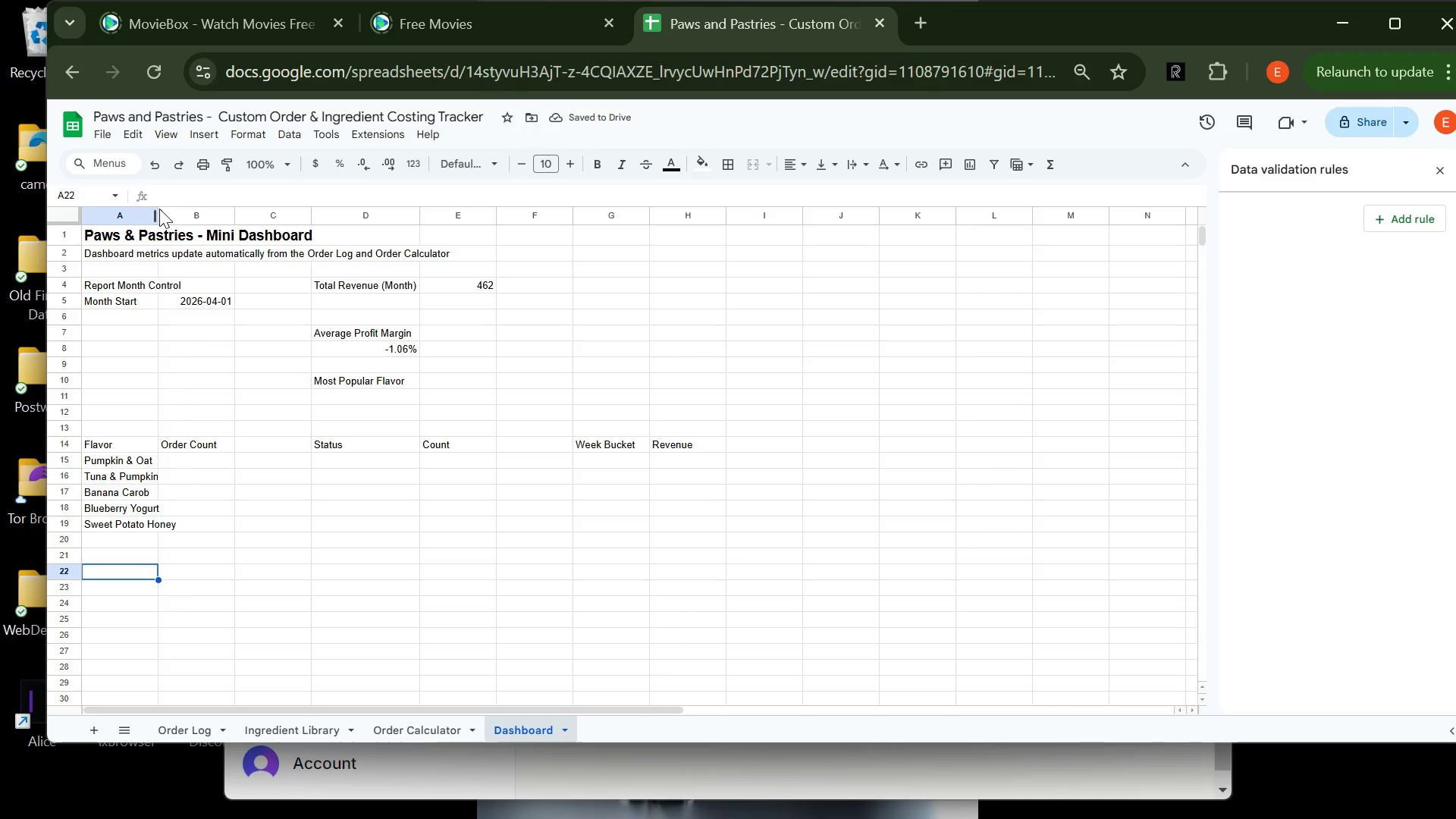 
wait(6.89)
 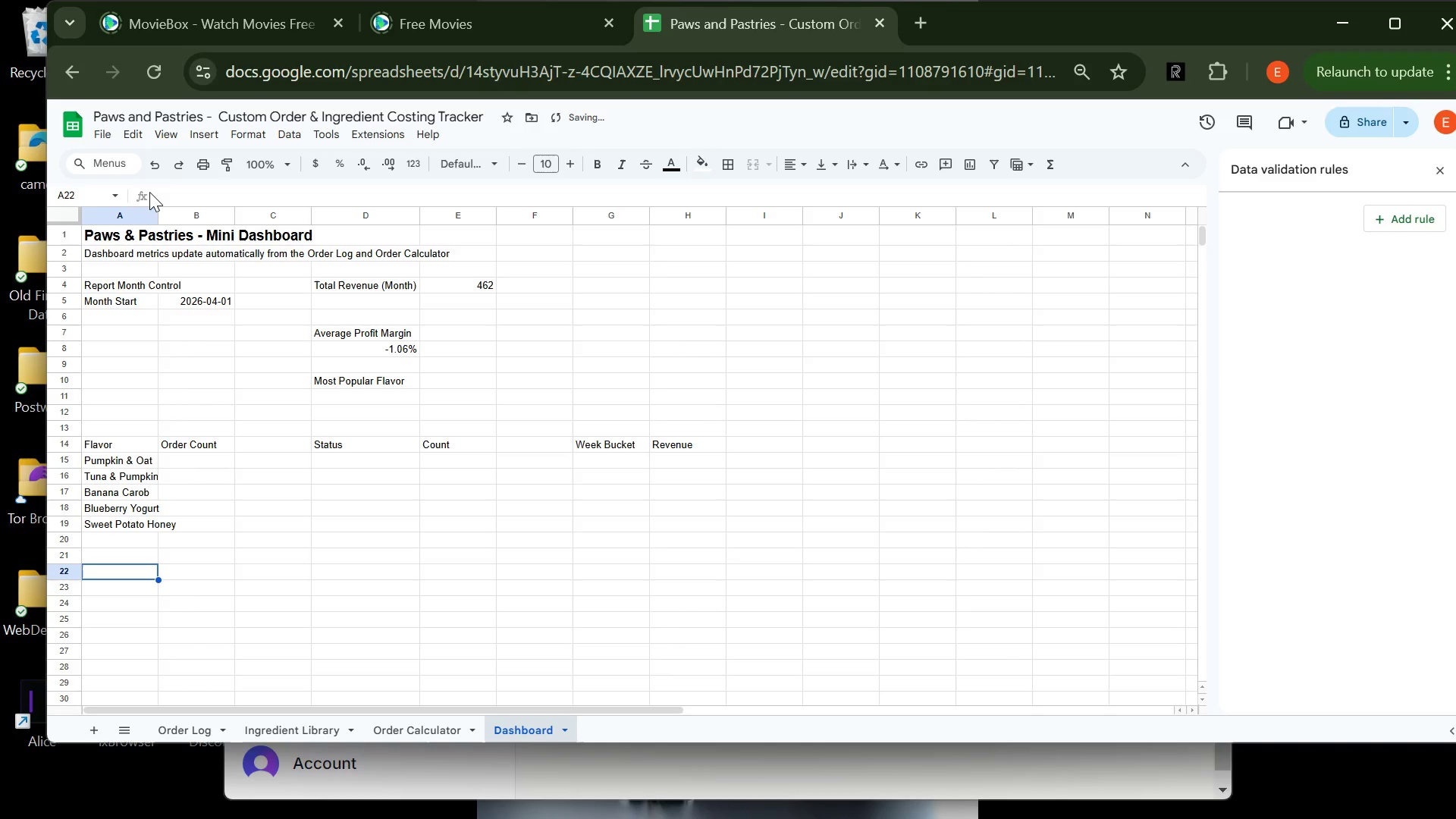 
left_click_drag(start_coordinate=[160, 210], to_coordinate=[179, 213])
 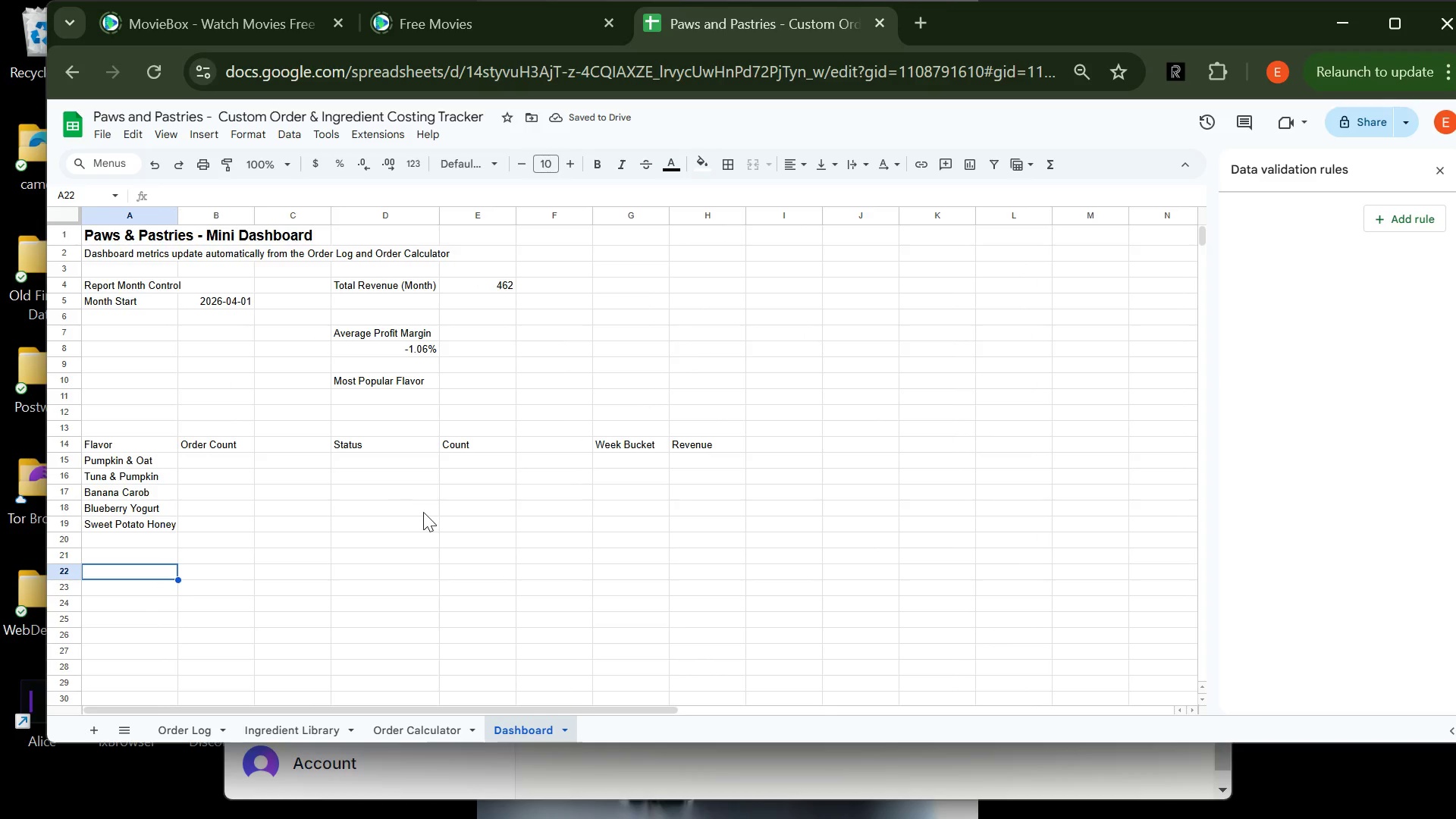 
wait(9.2)
 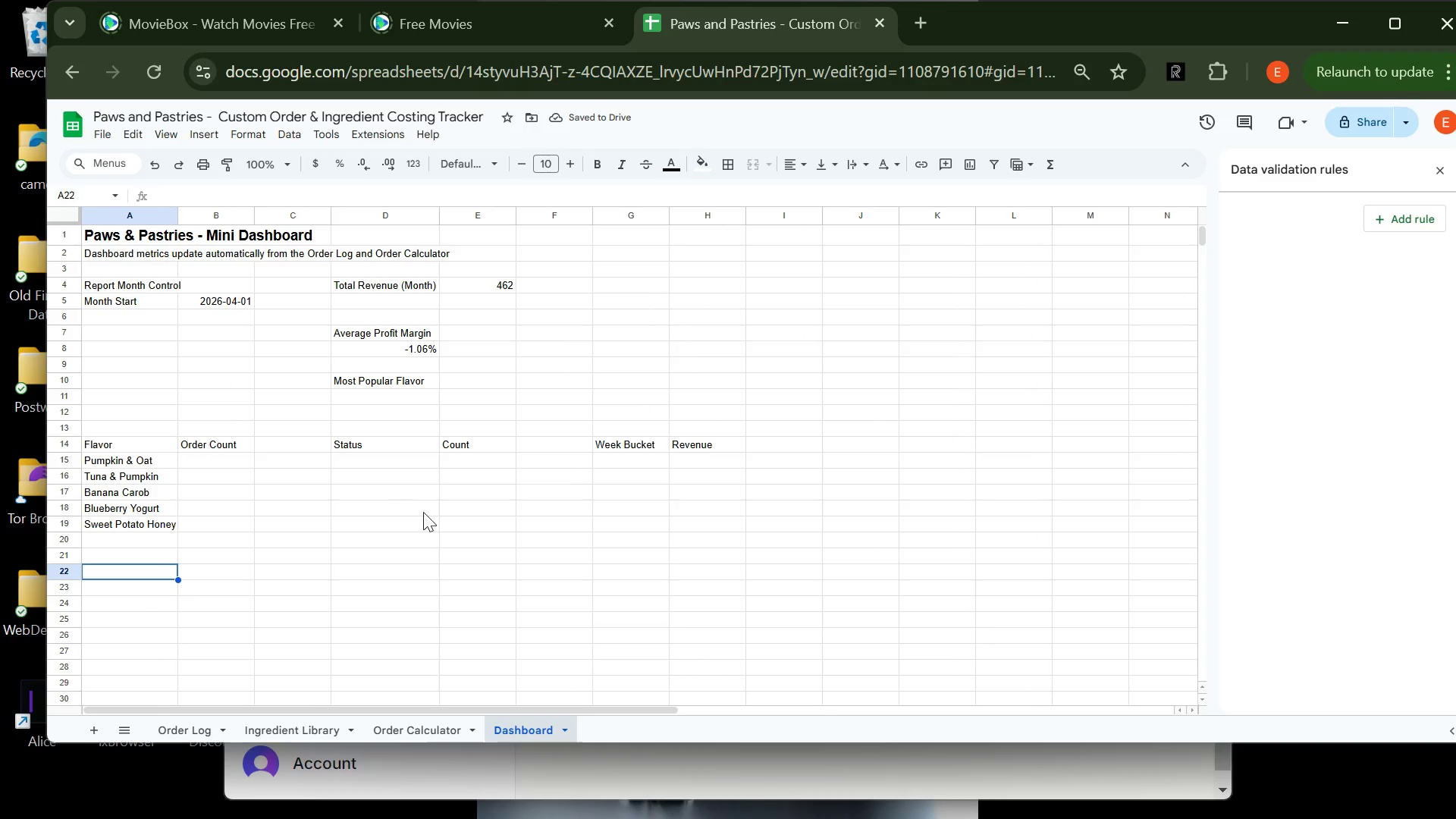 
left_click([347, 460])
 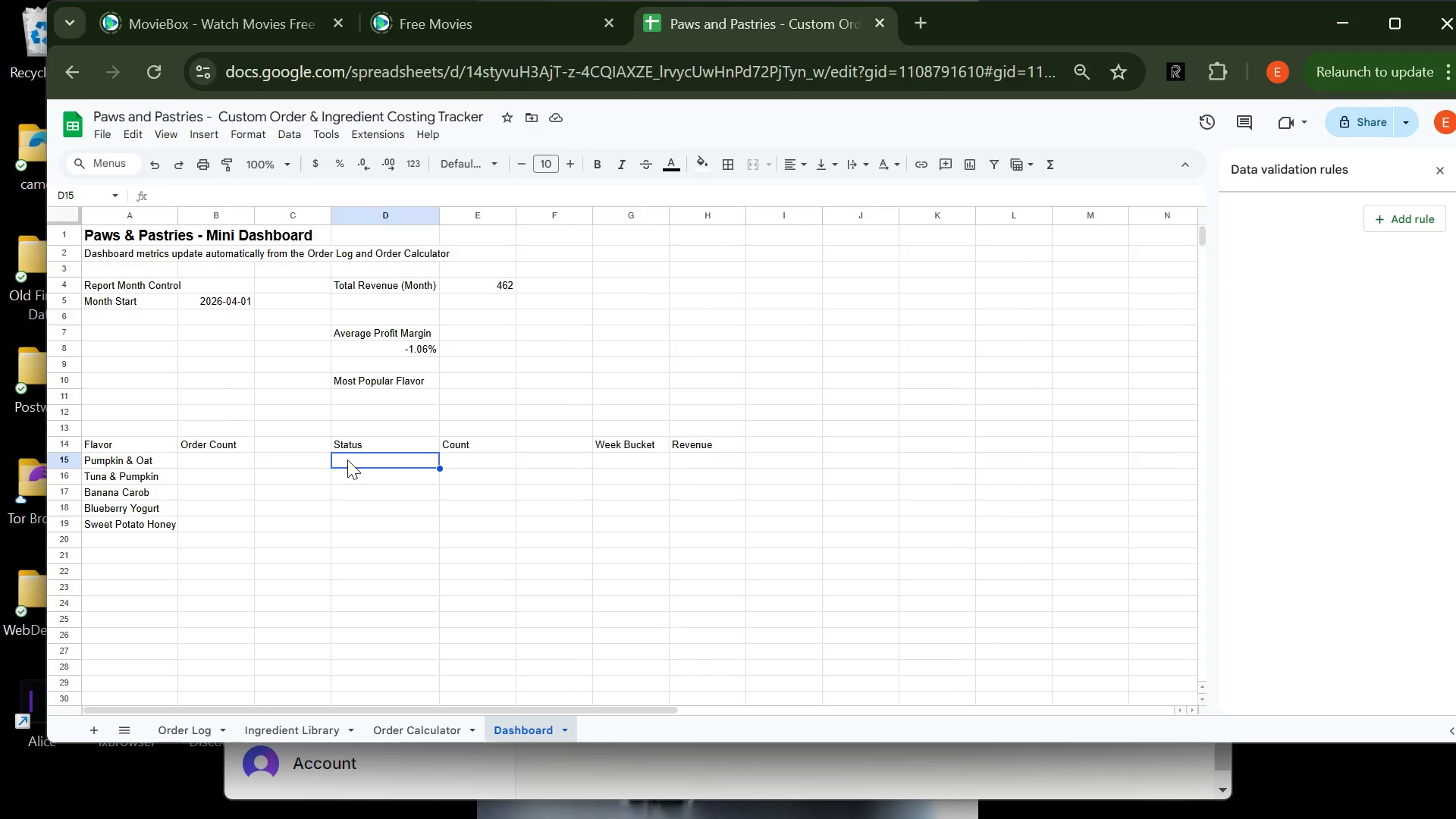 
type(Pending)
 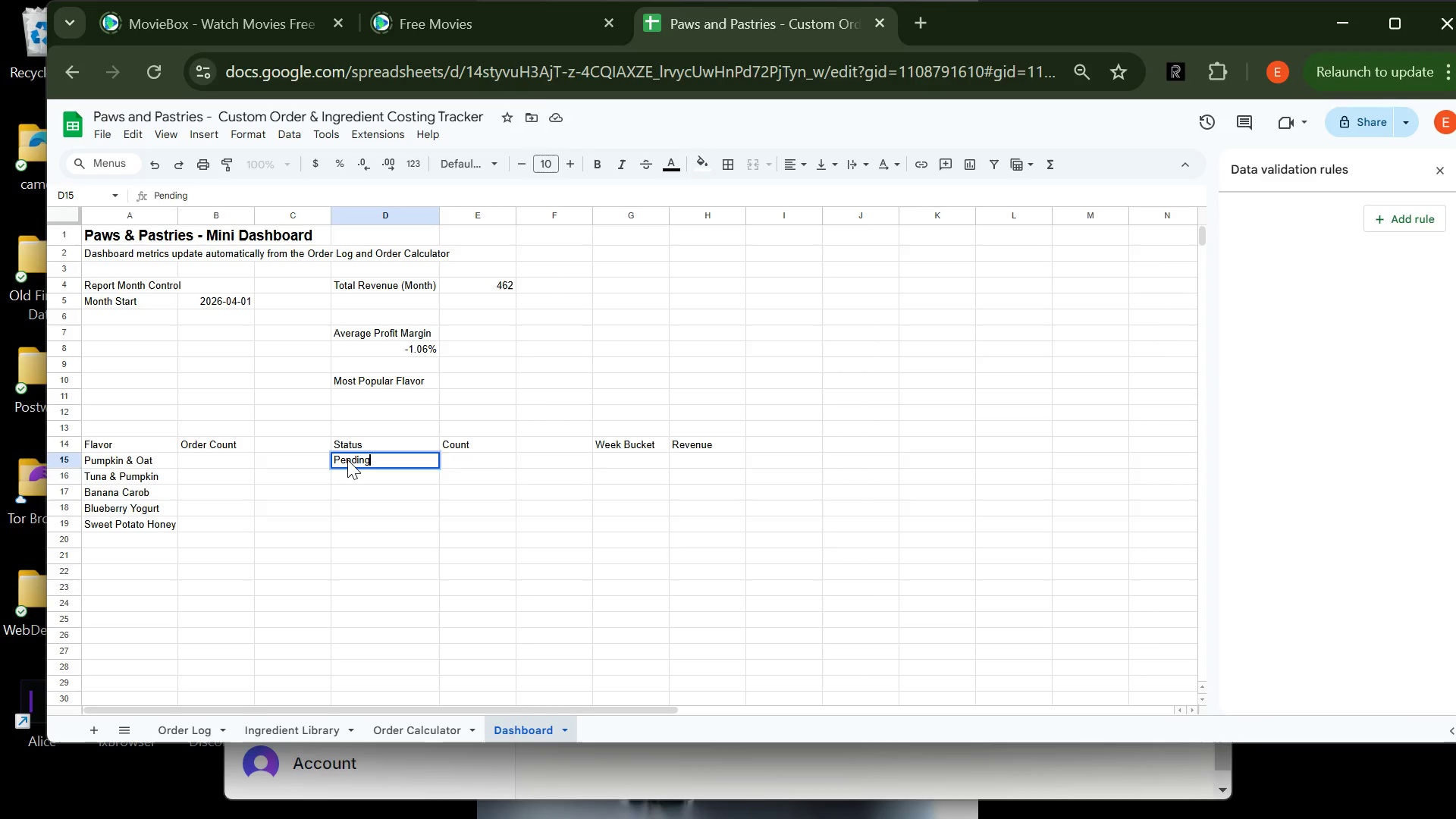 
key(Enter)
 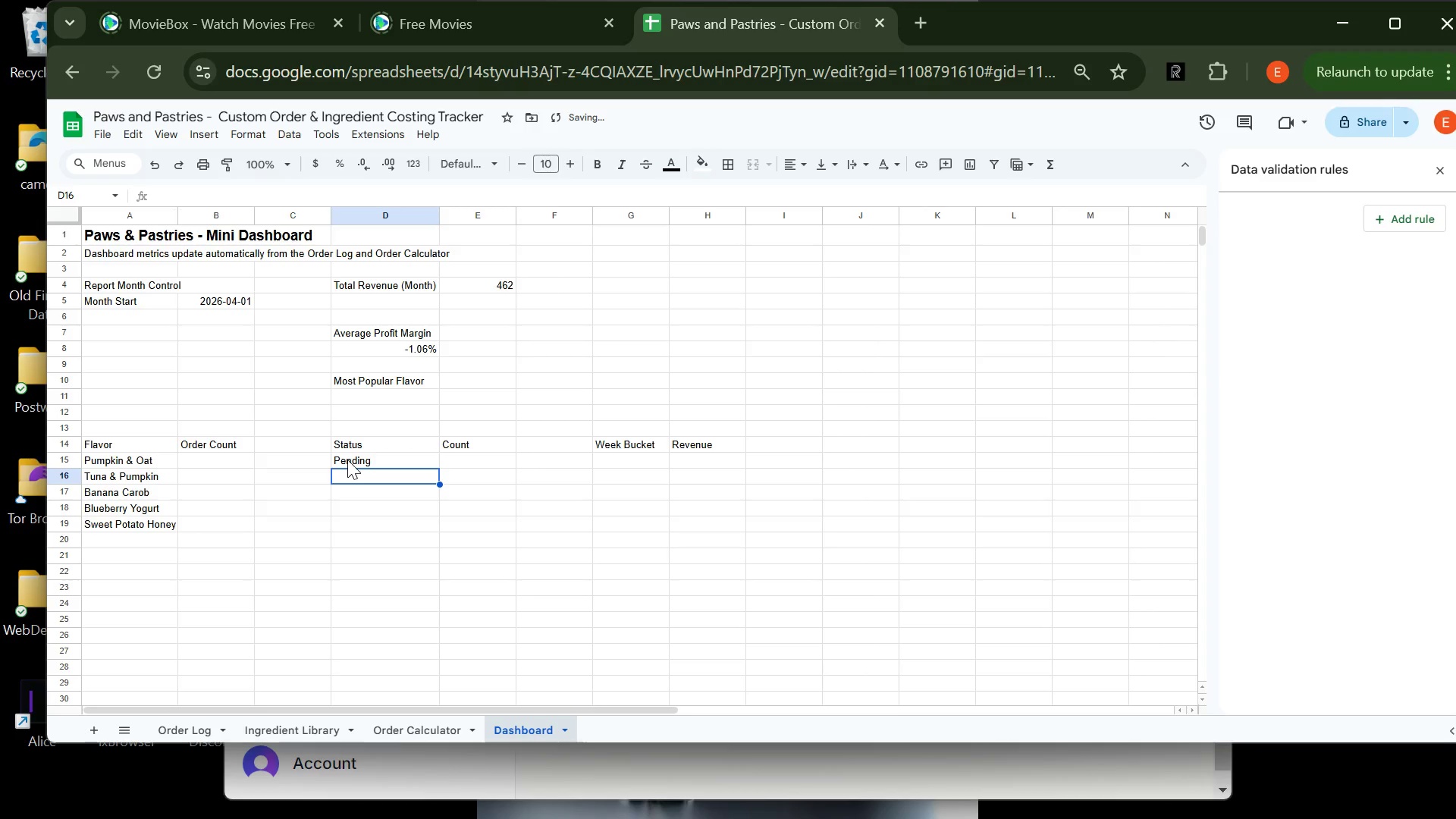 
type(Baking)
 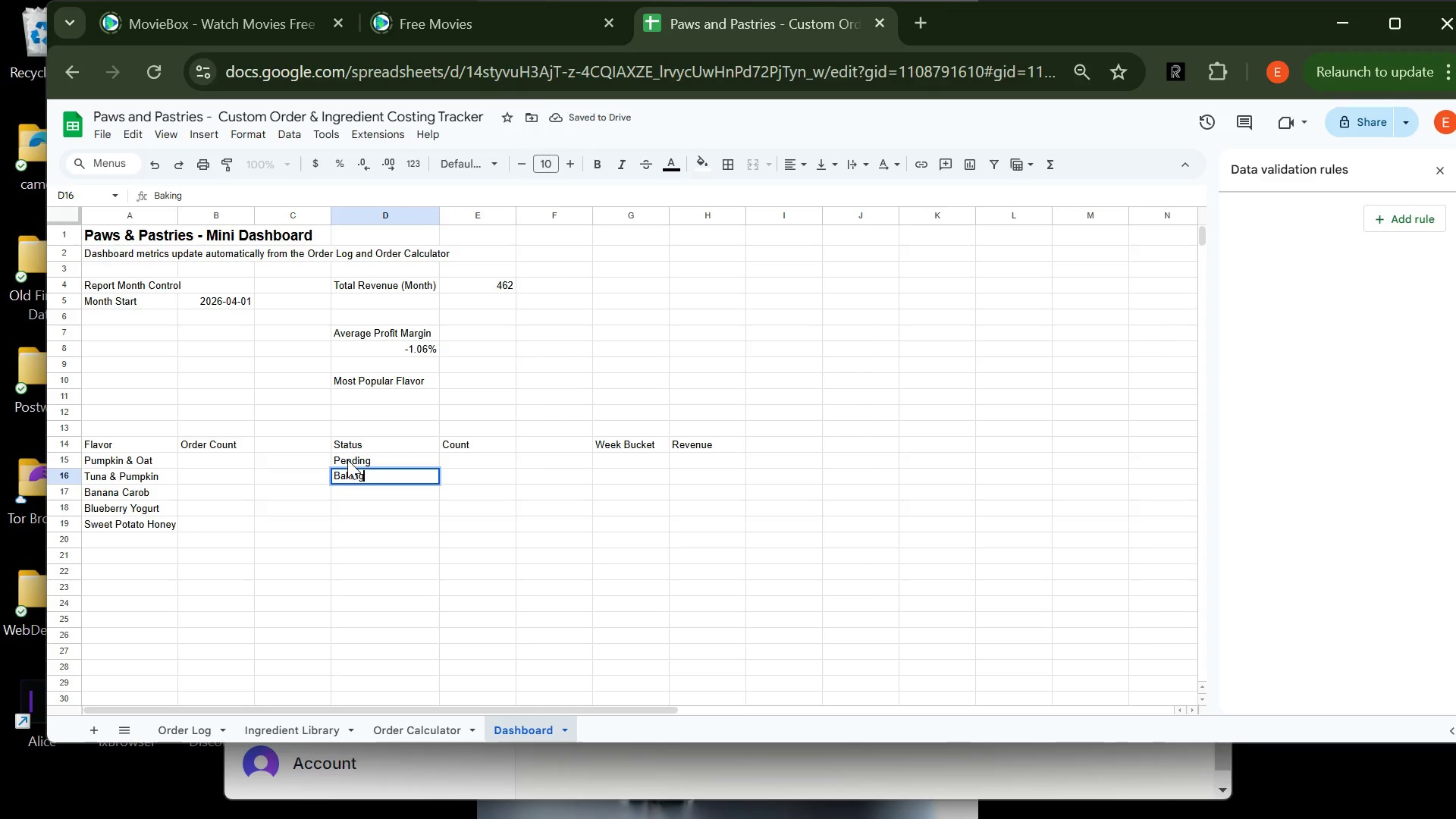 
key(Enter)
 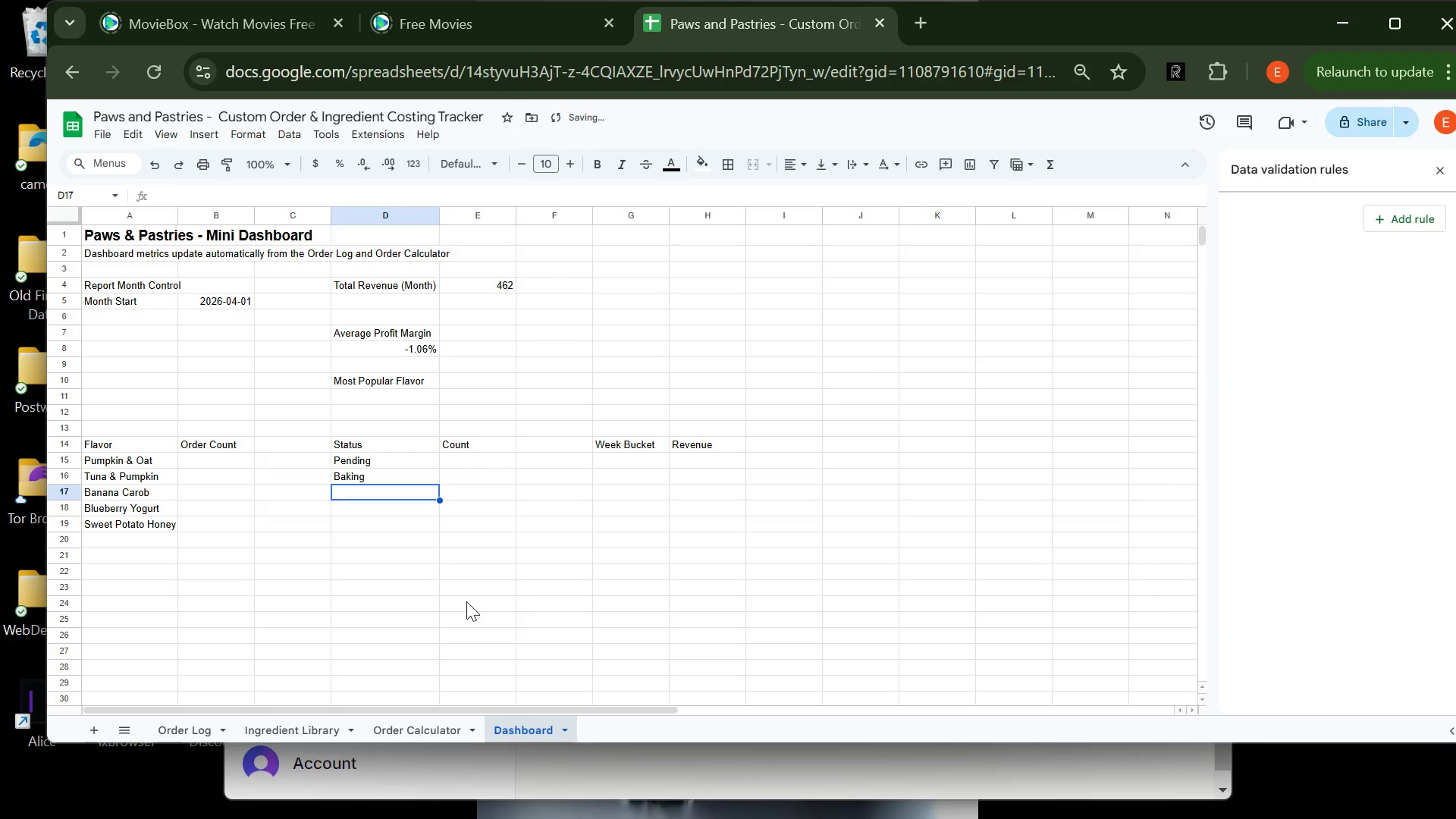 
type(Ready for Pickup)
 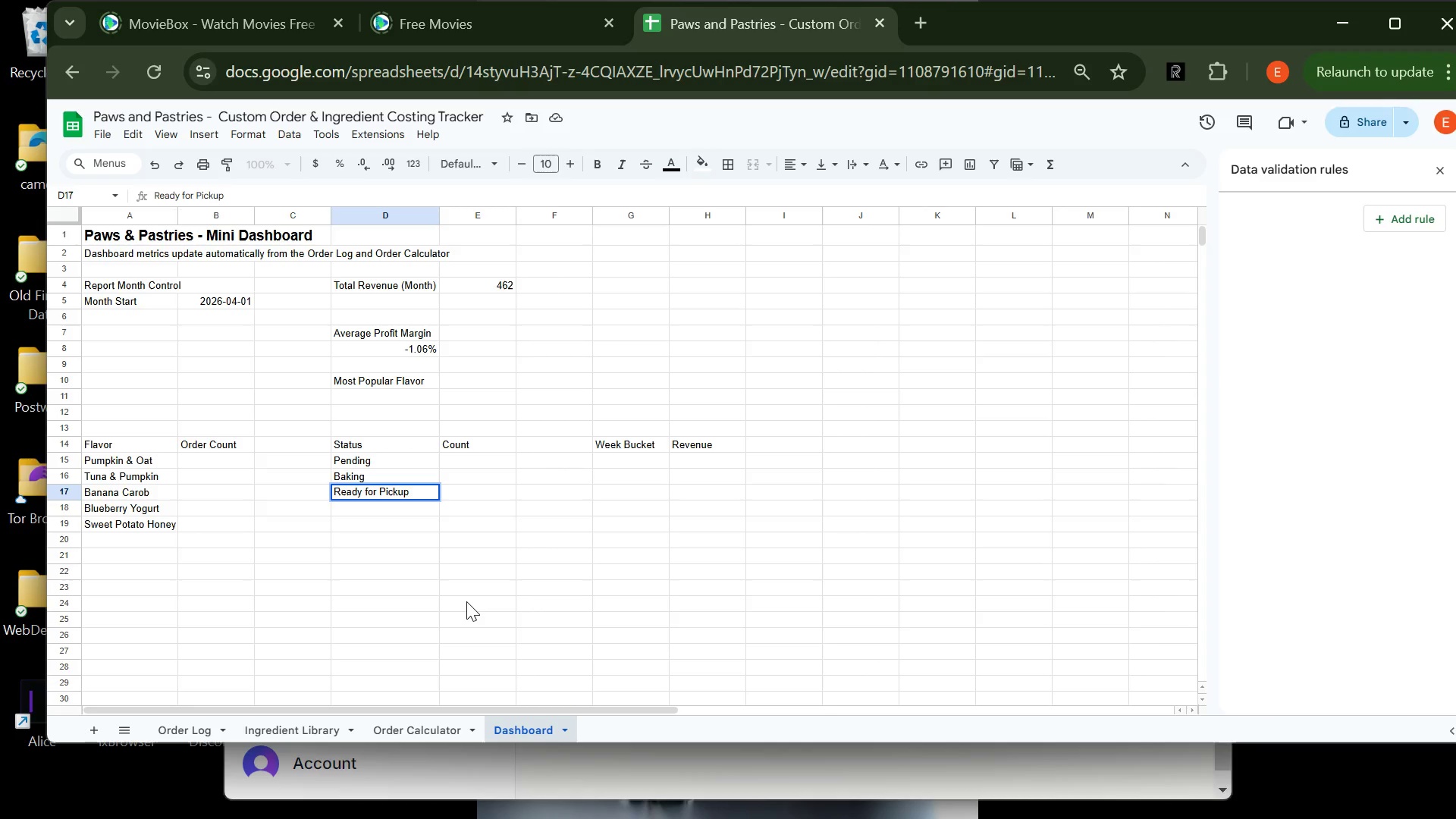 
key(Enter)
 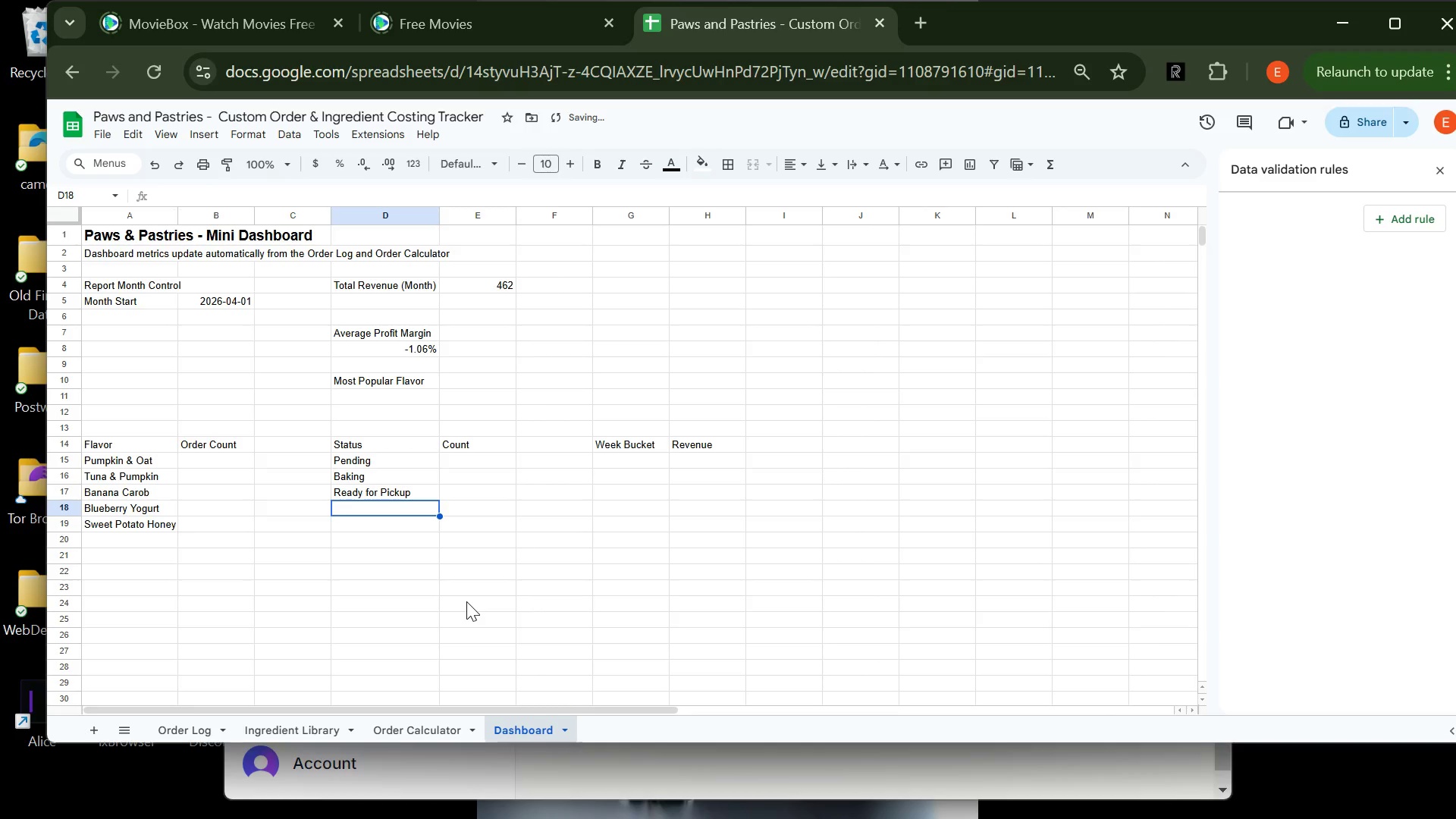 
type(Delivered)
 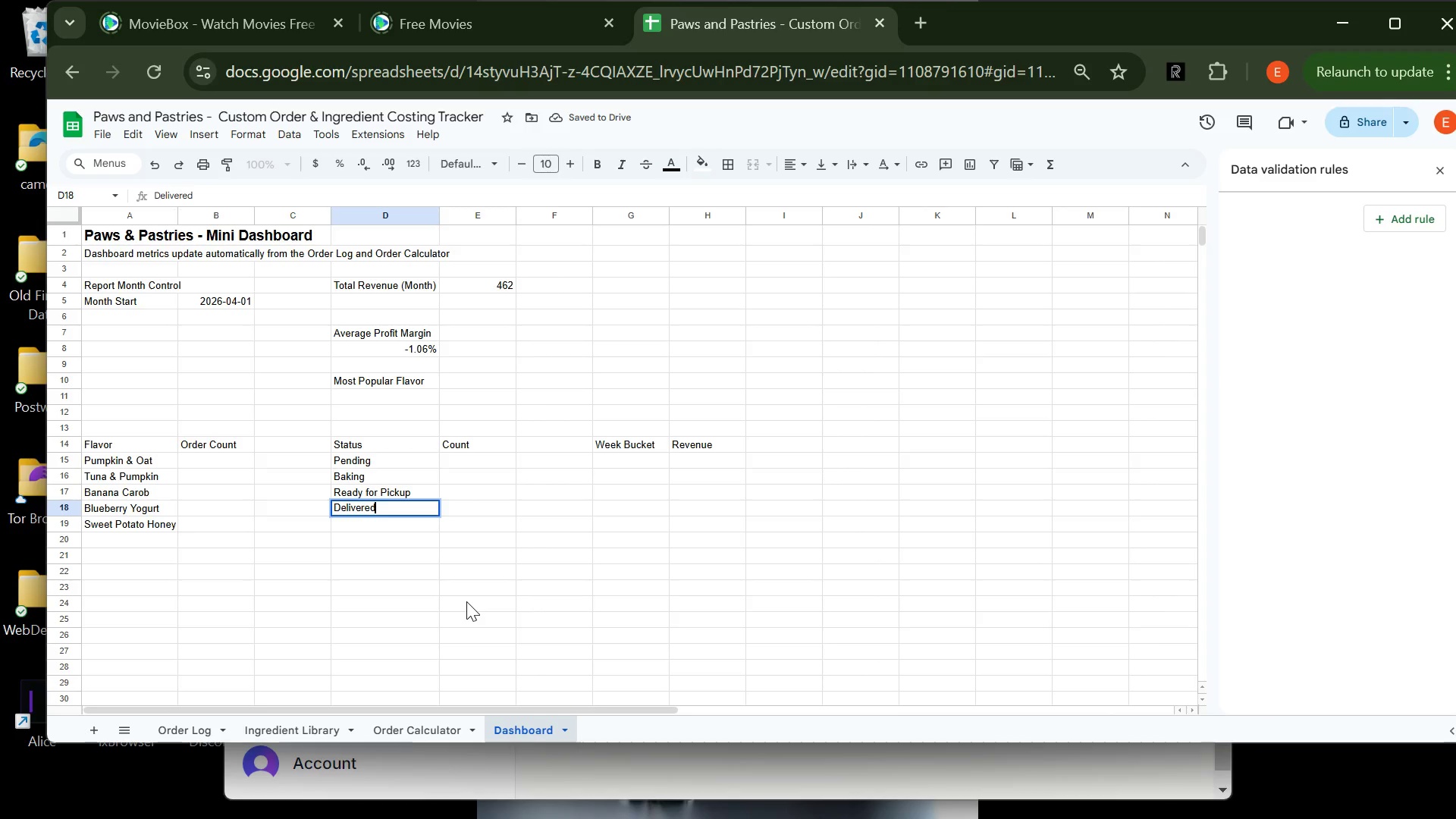 
key(Enter)
 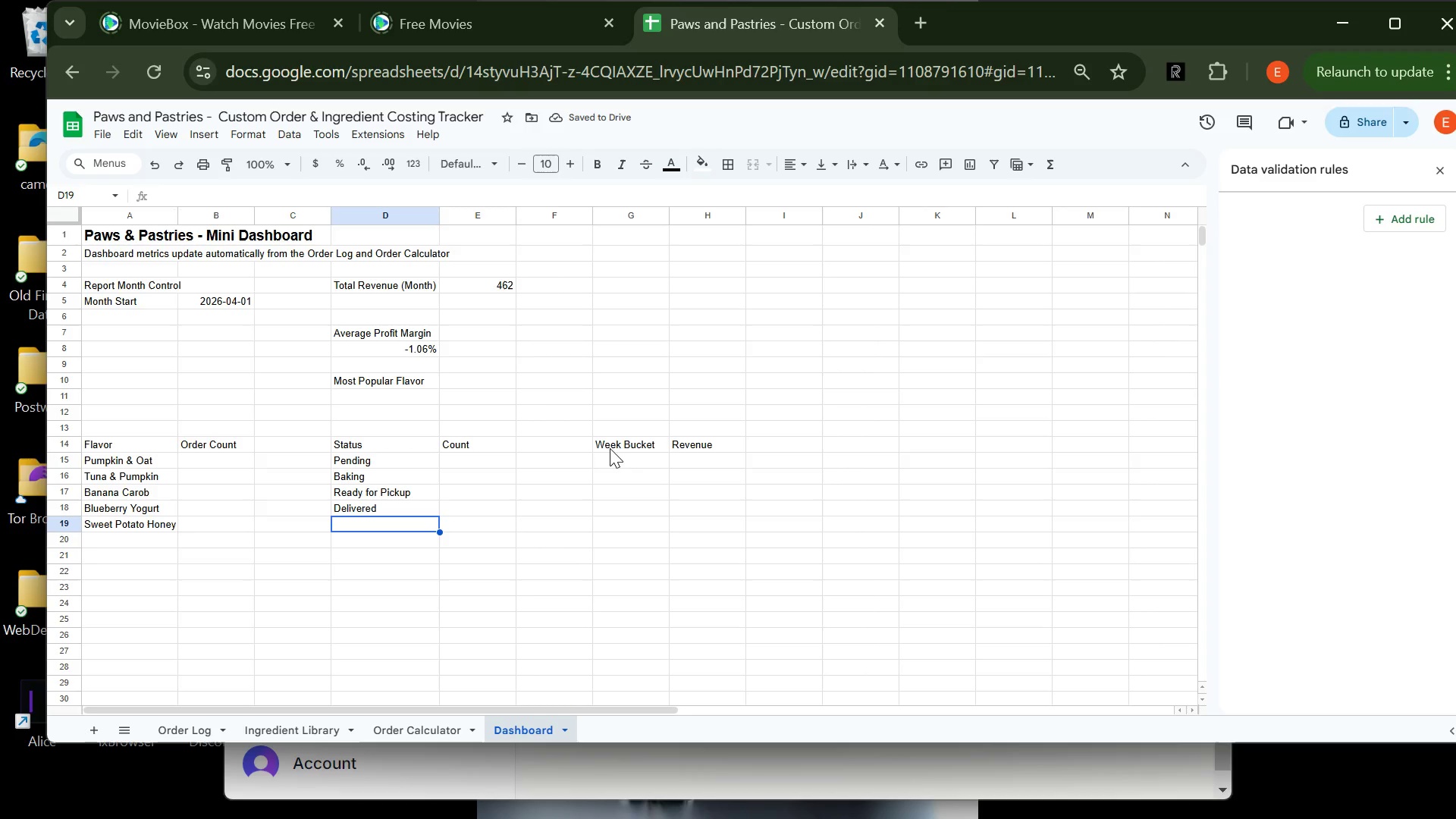 
left_click([610, 459])
 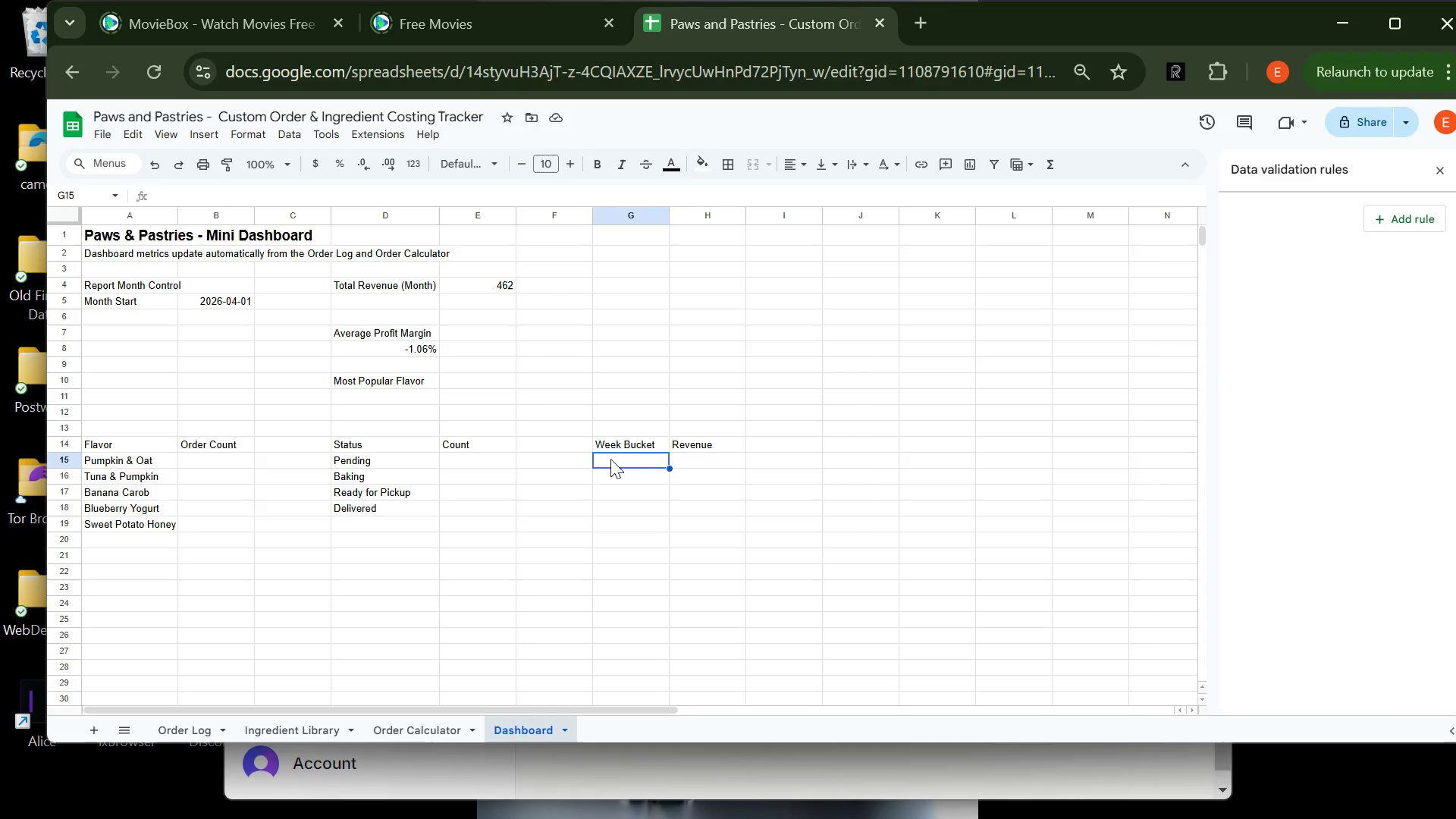 
type(Week 1)
 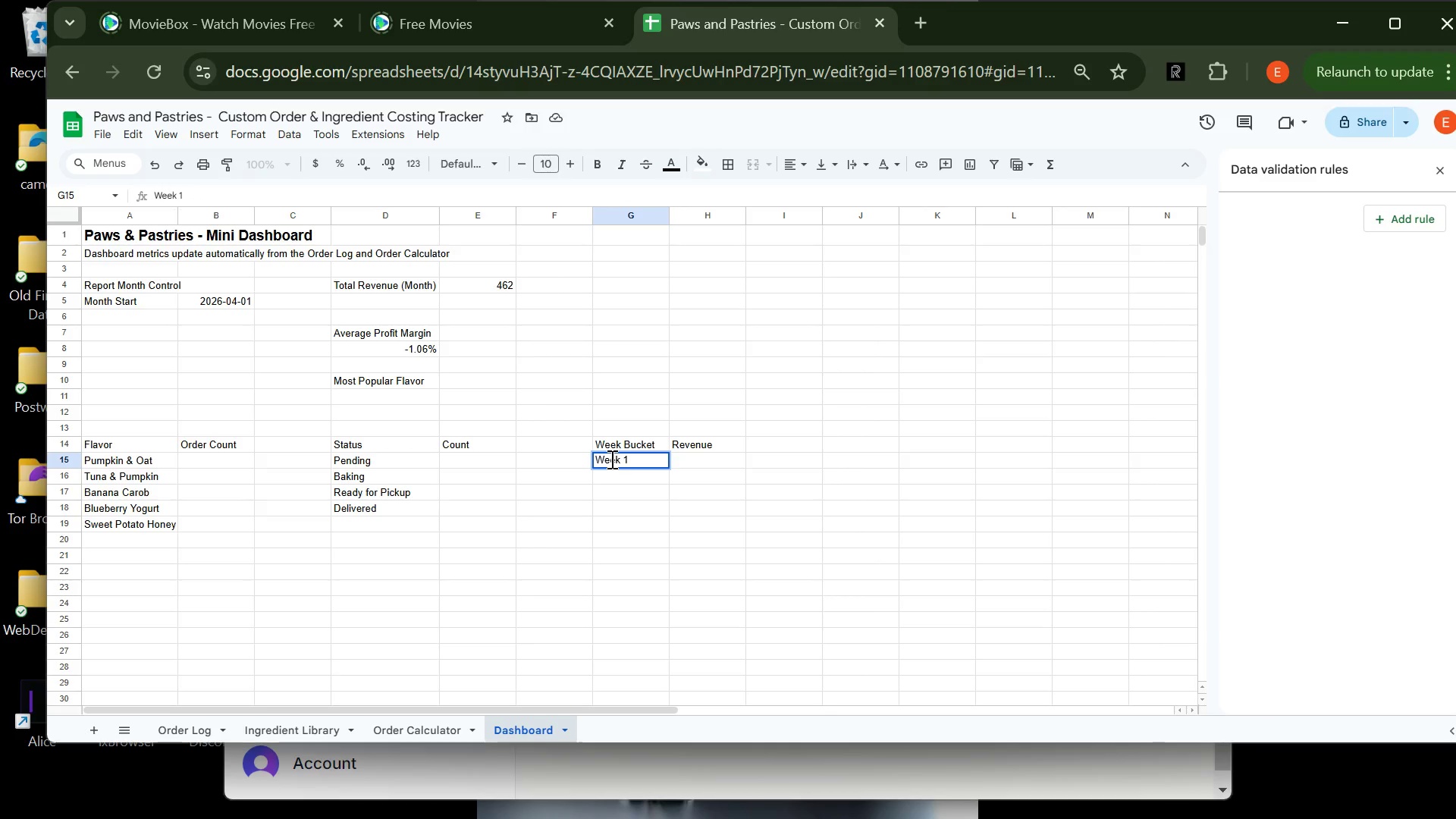 
key(Enter)
 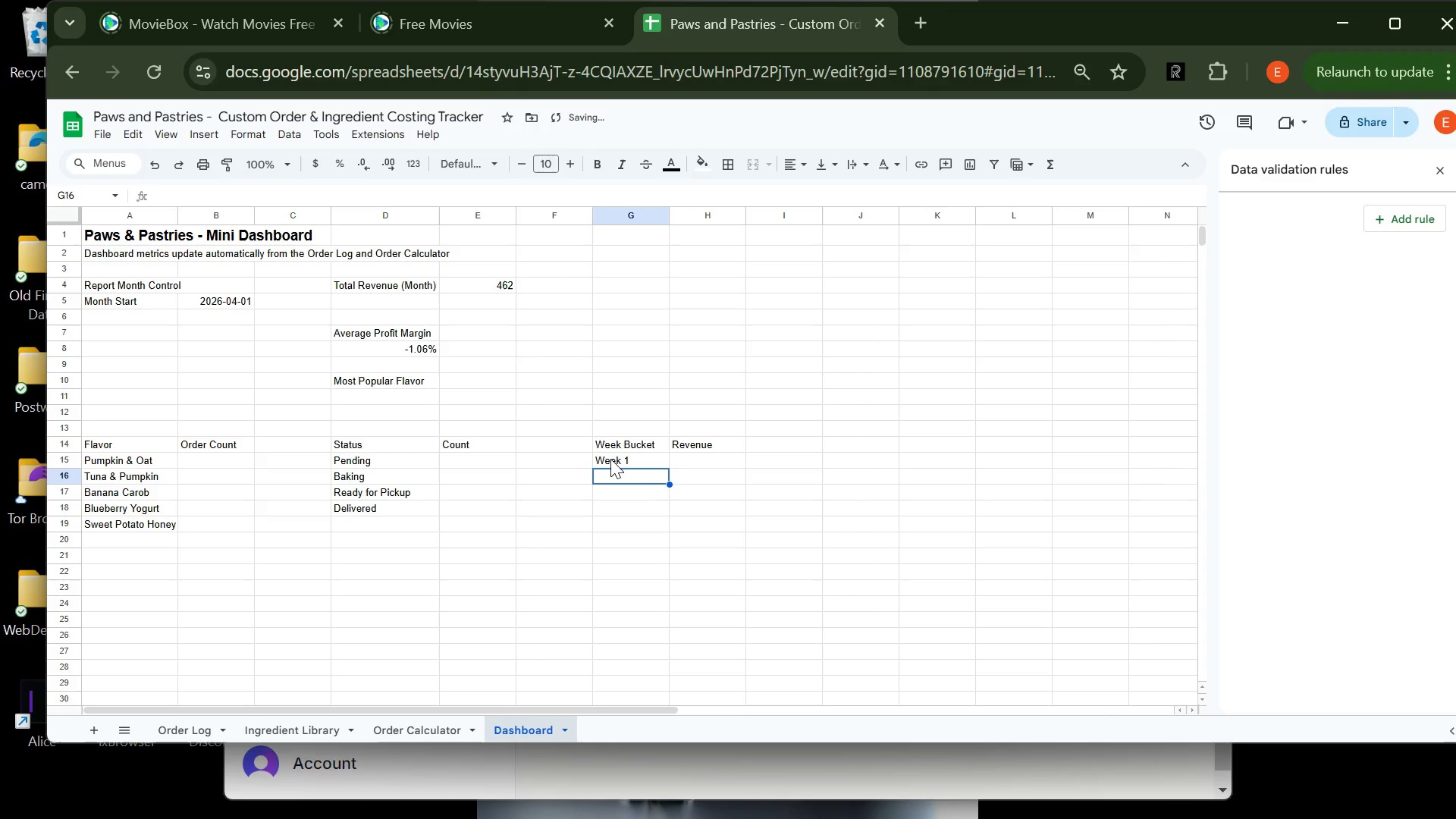 
type(Week 2)
 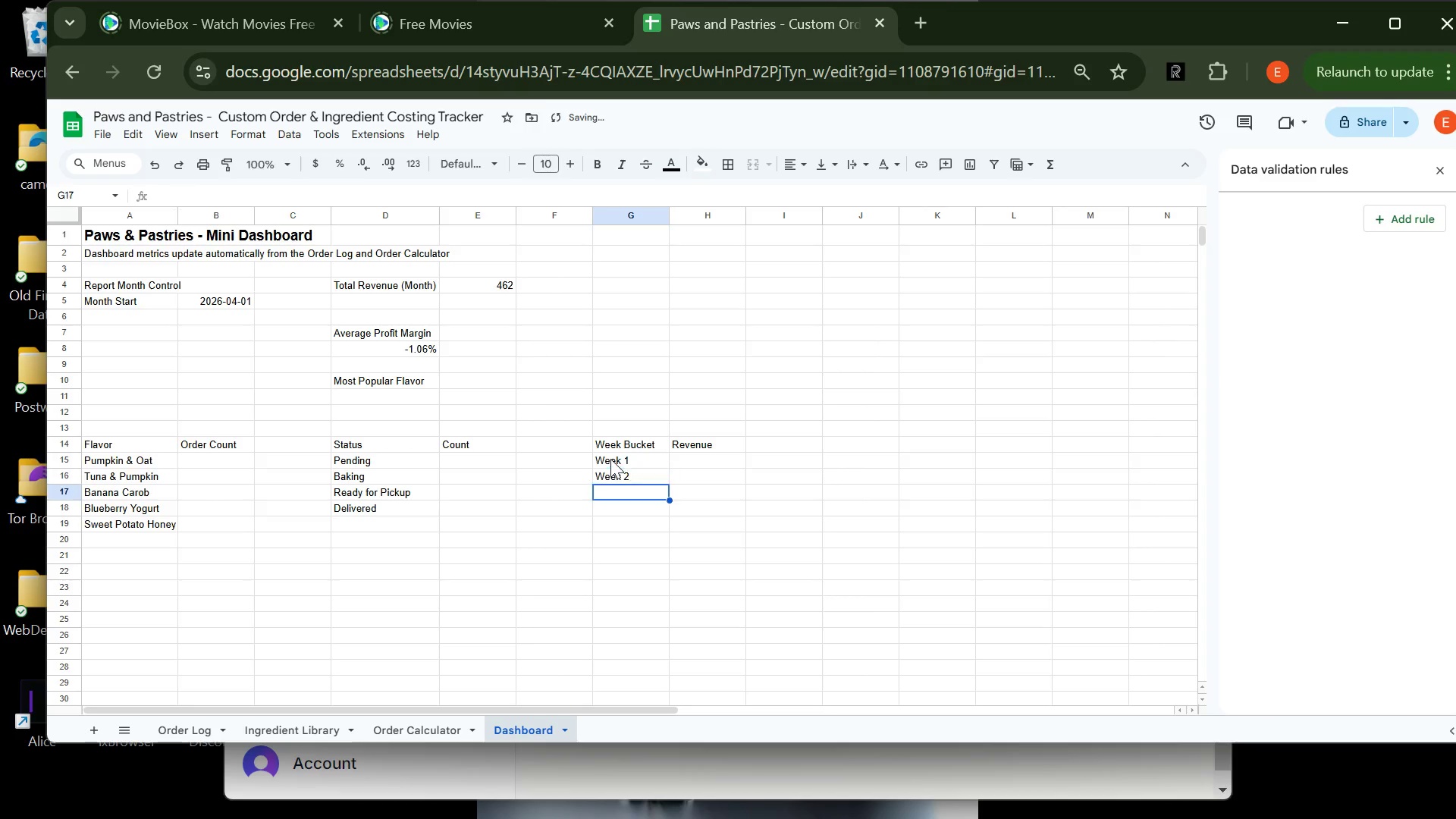 
key(Enter)
 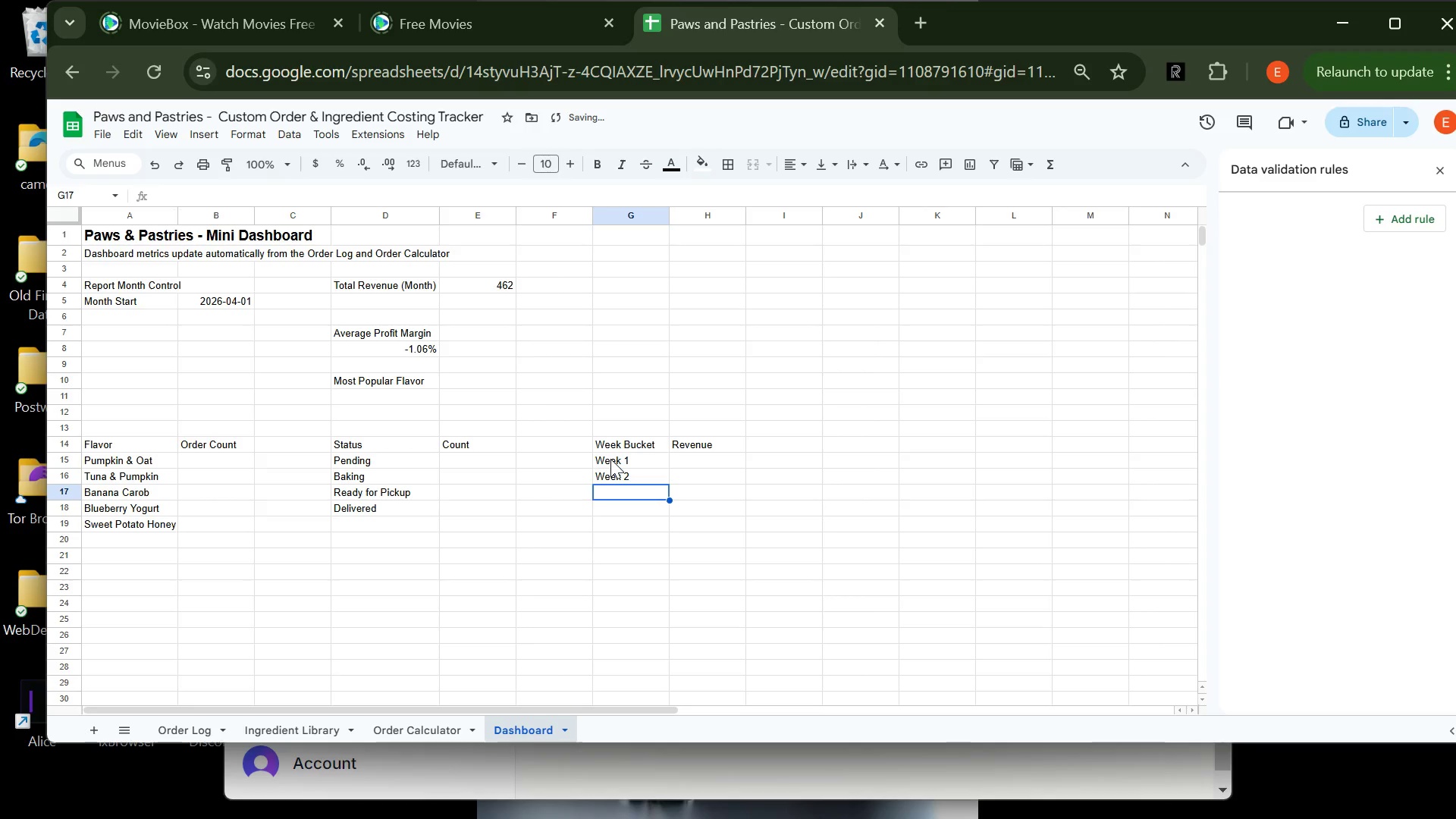 
type(Week 3)
 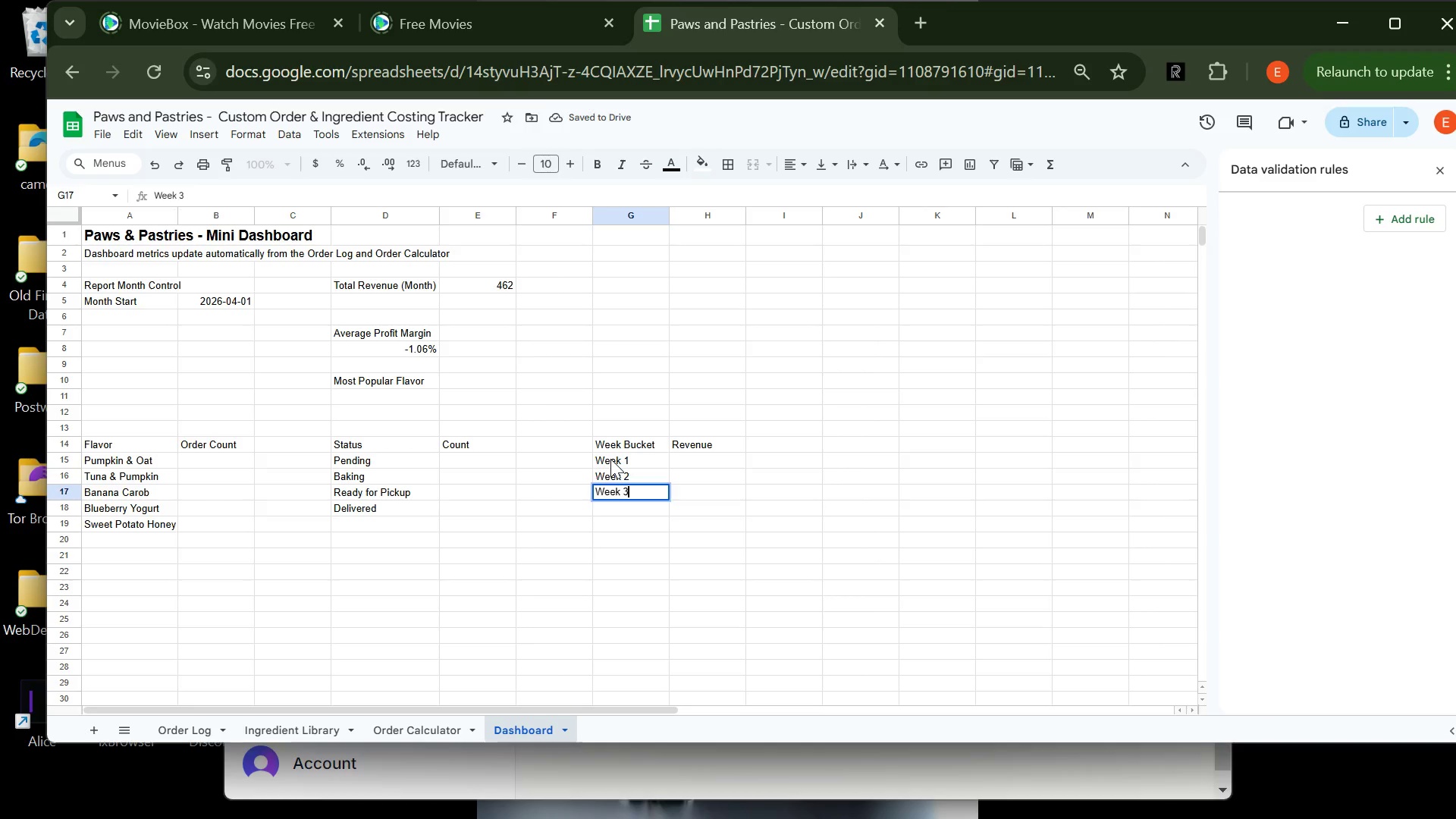 
key(Enter)
 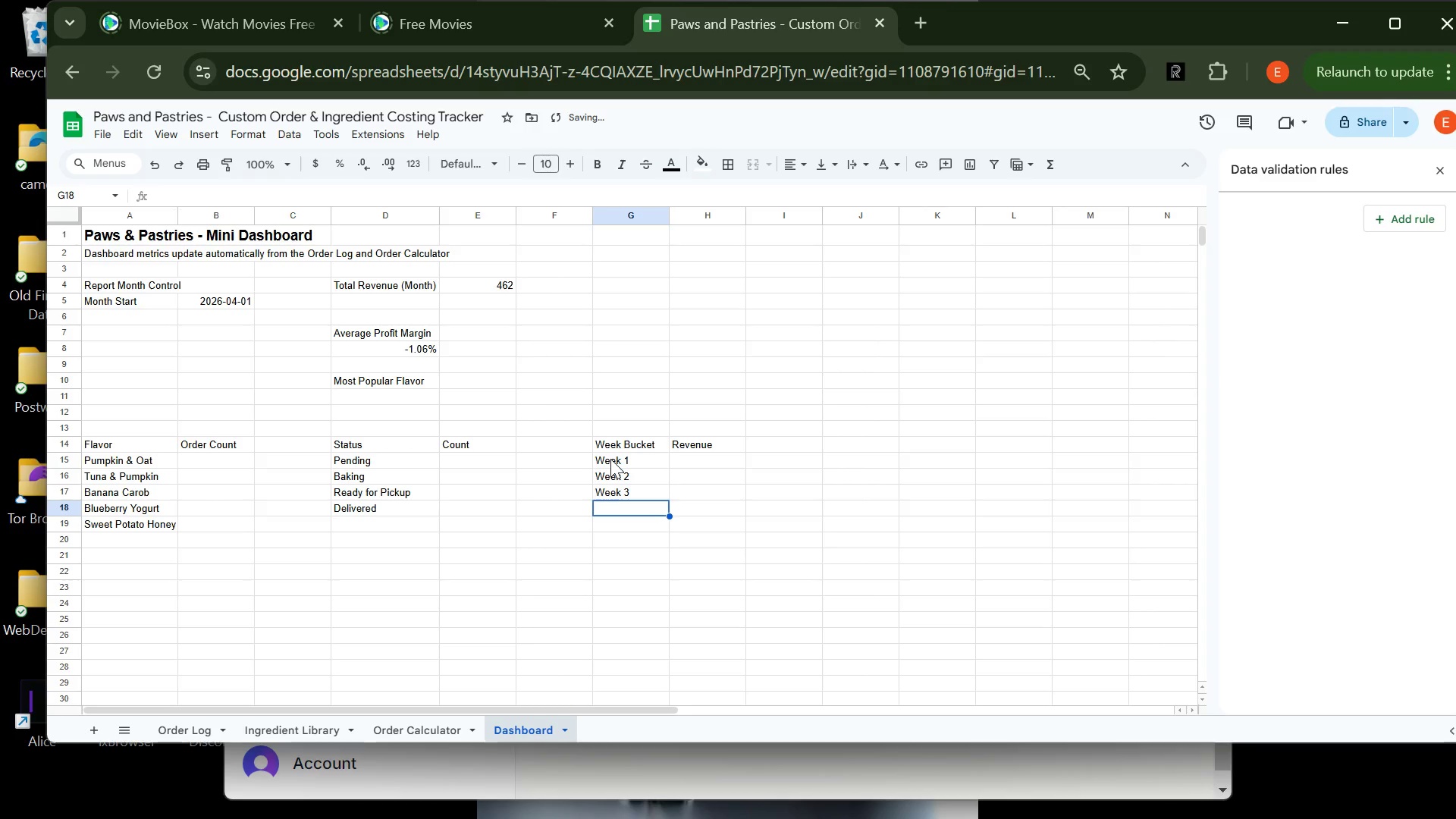 
type(Week 4)
 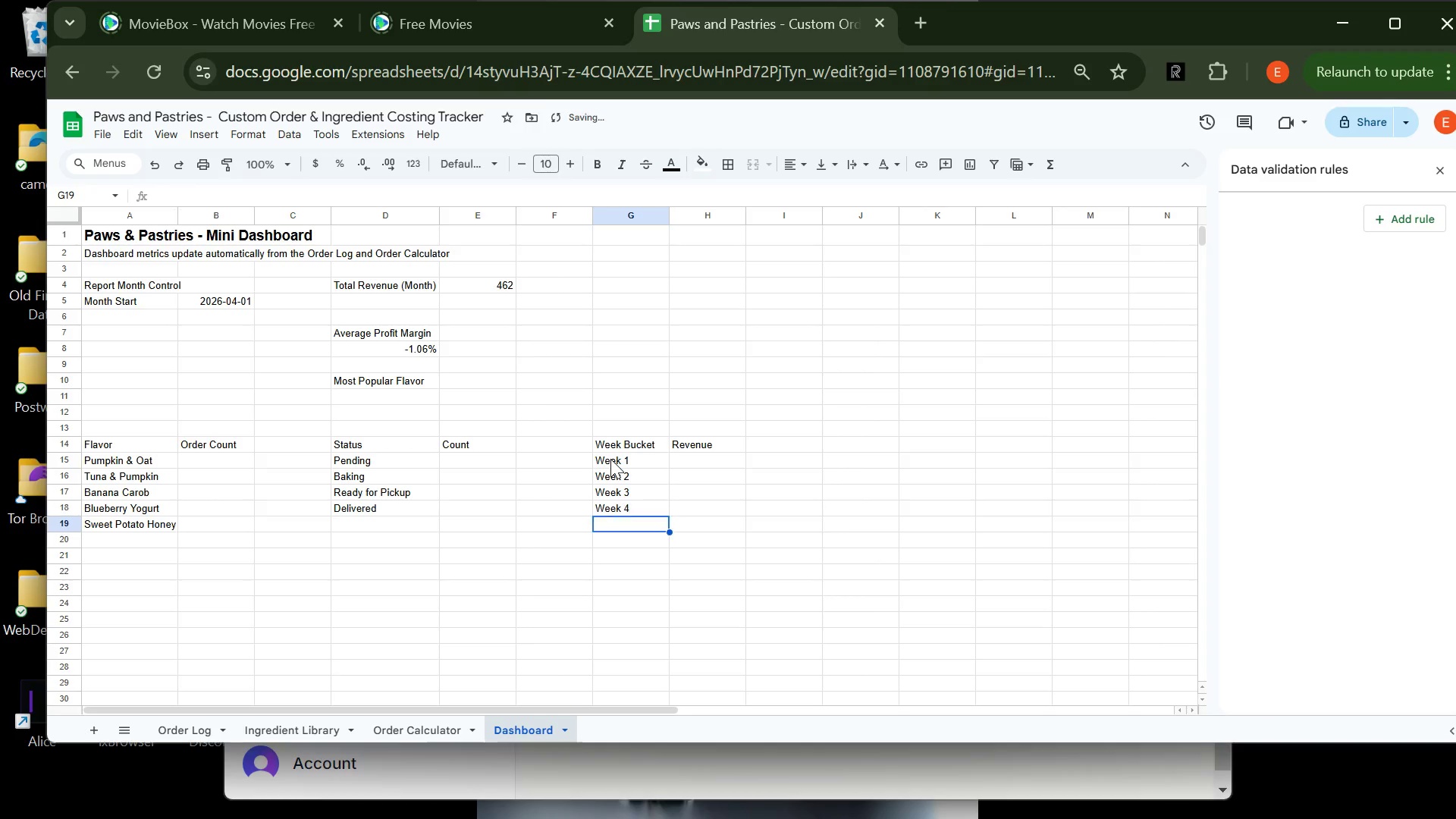 
key(Enter)
 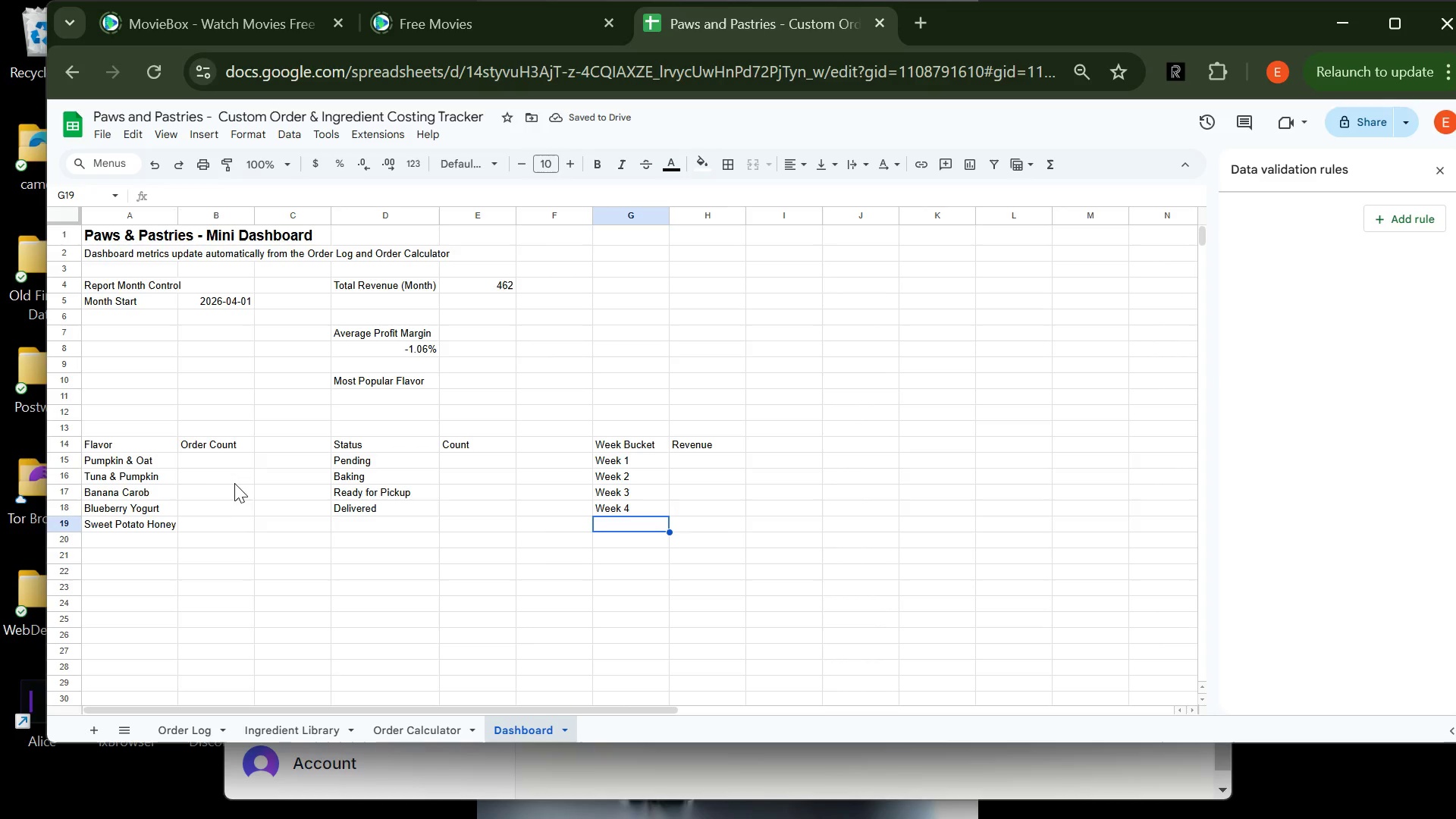 
left_click([199, 467])
 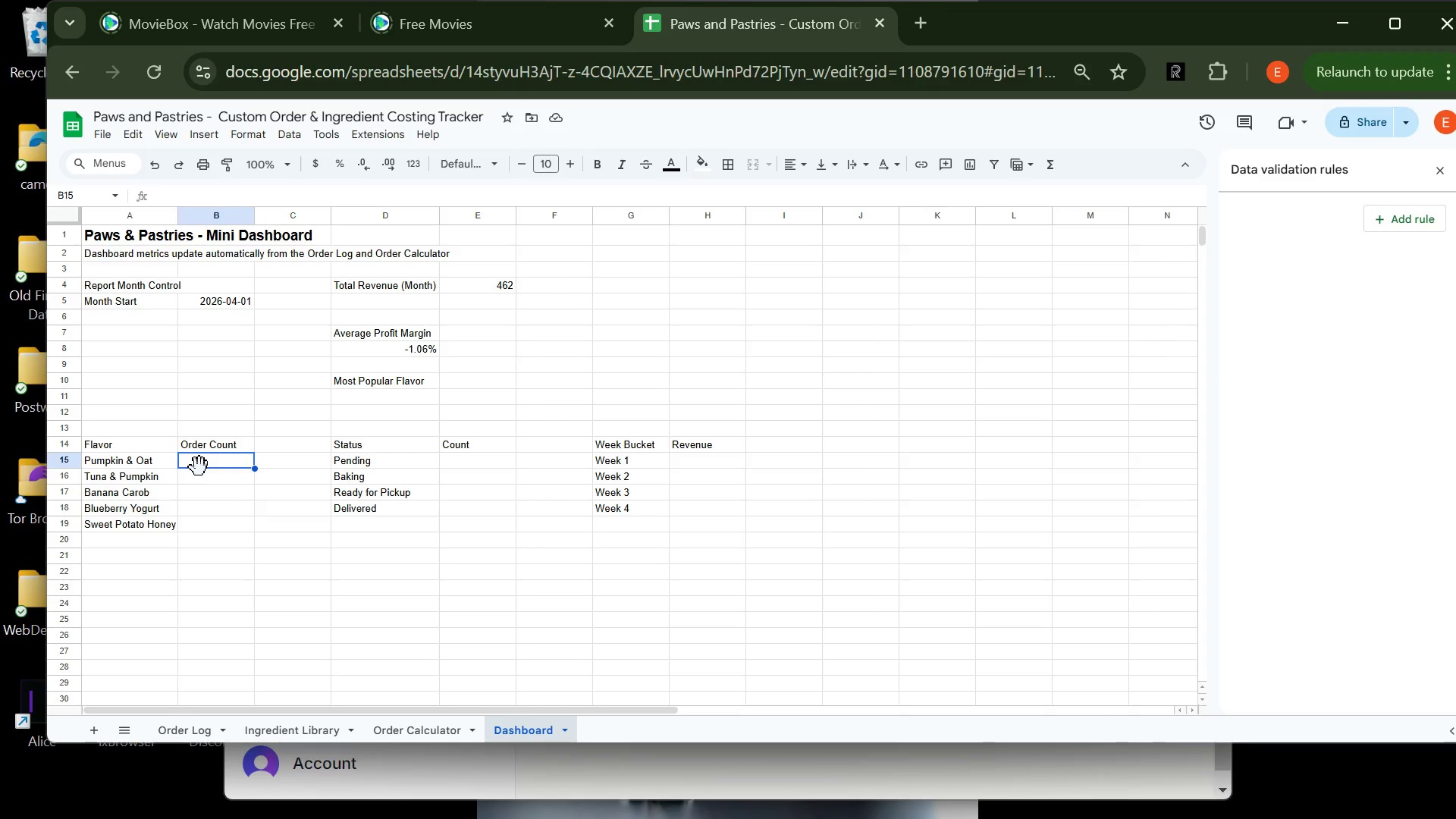 
type(=coun)
key(Backspace)
key(Backspace)
key(Backspace)
type(co)
key(Backspace)
key(Backspace)
type(COUNTIF('ORDER)
key(Backspace)
key(Backspace)
key(Backspace)
key(Backspace)
type(rder log'!)
 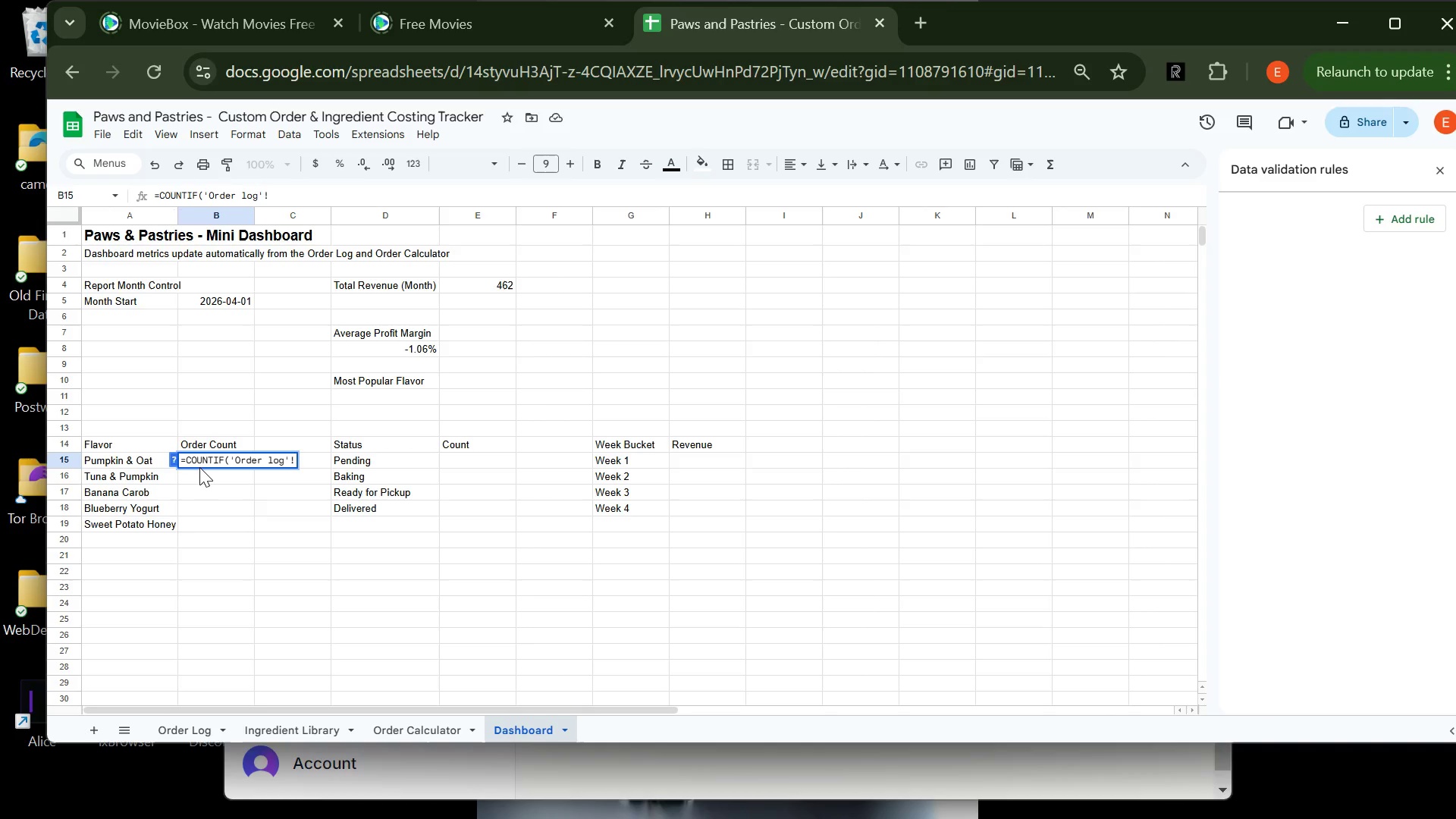 
wait(5.22)
 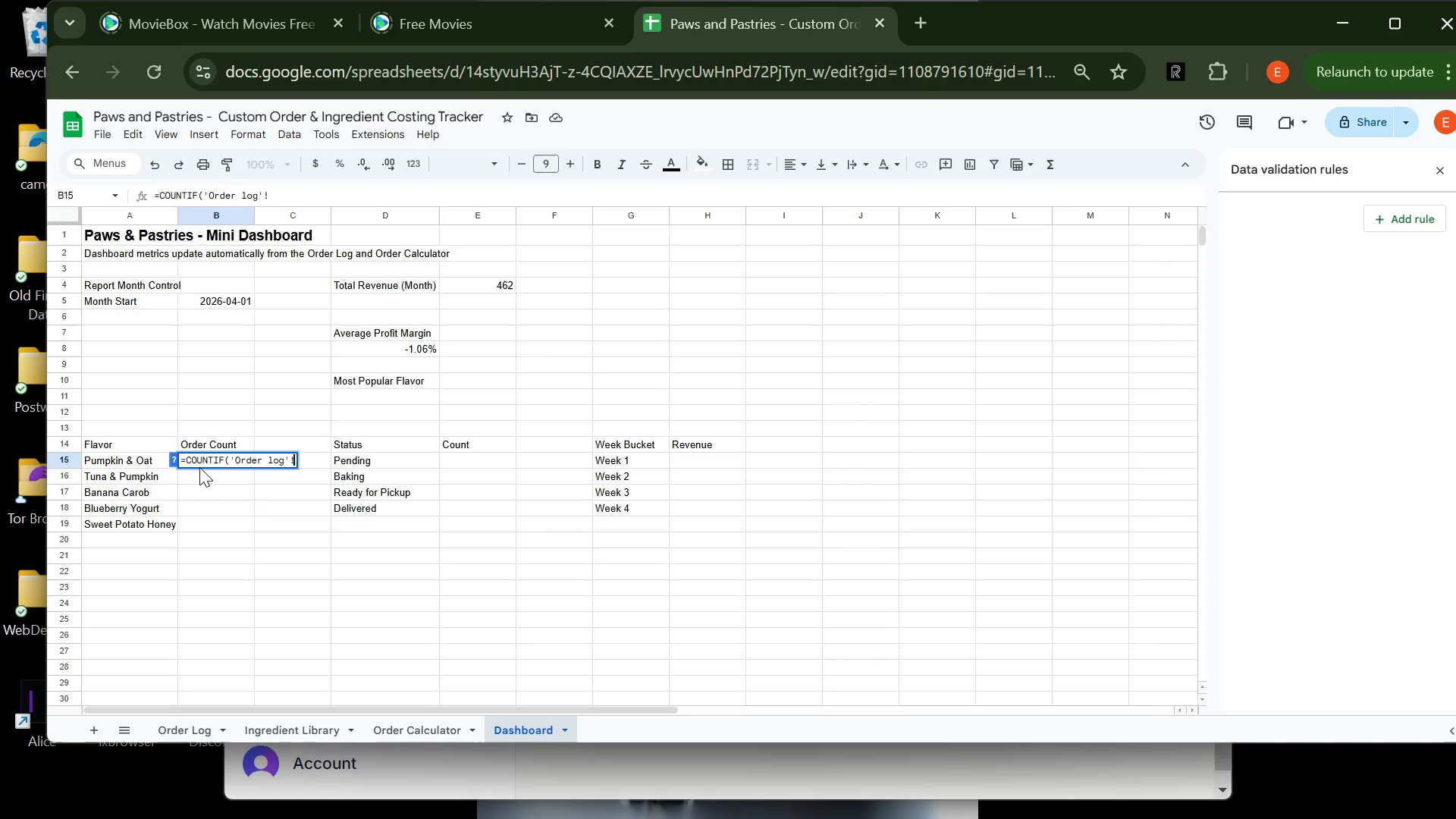 
key(Shift+4)
 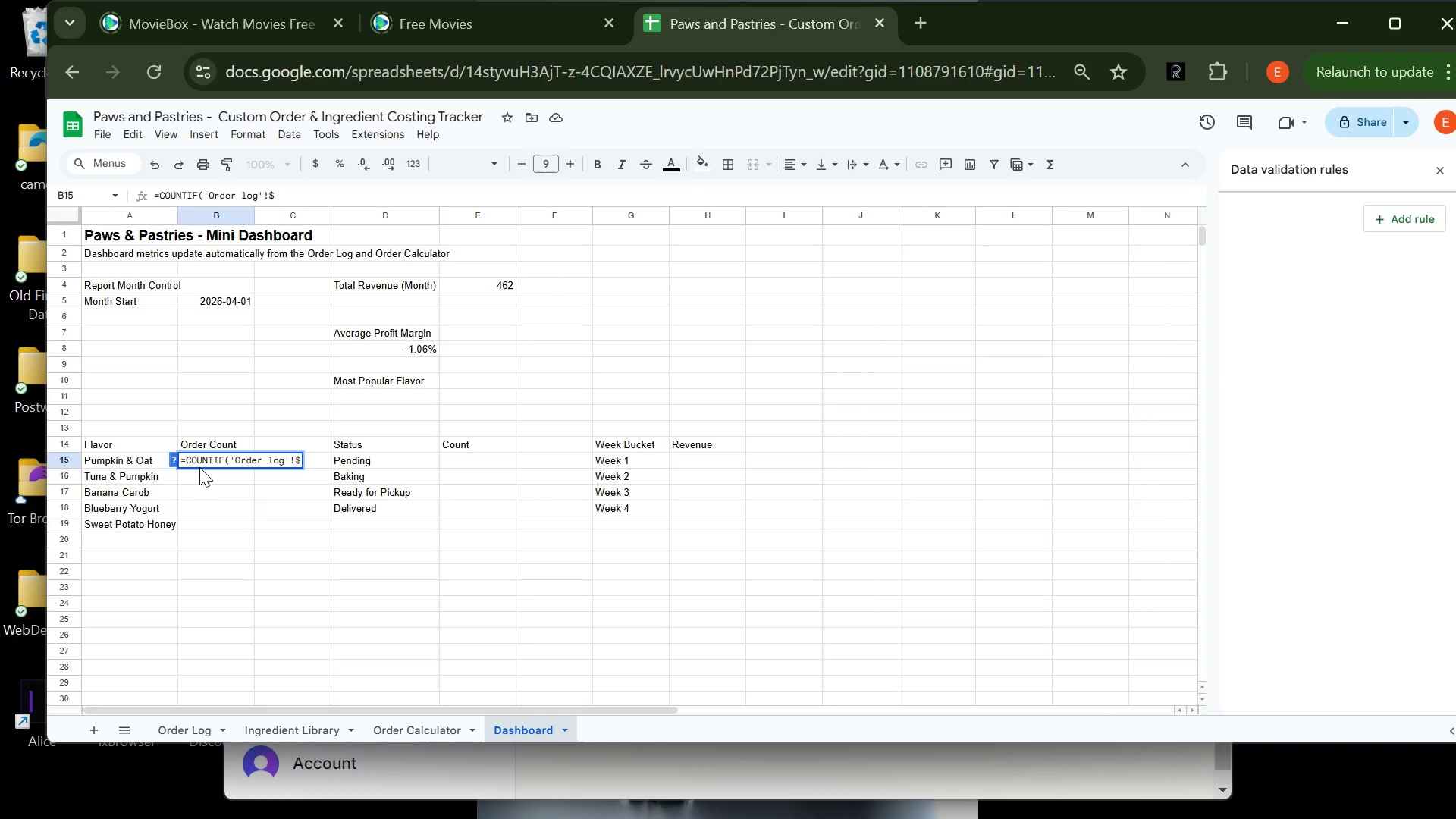 
wait(9.45)
 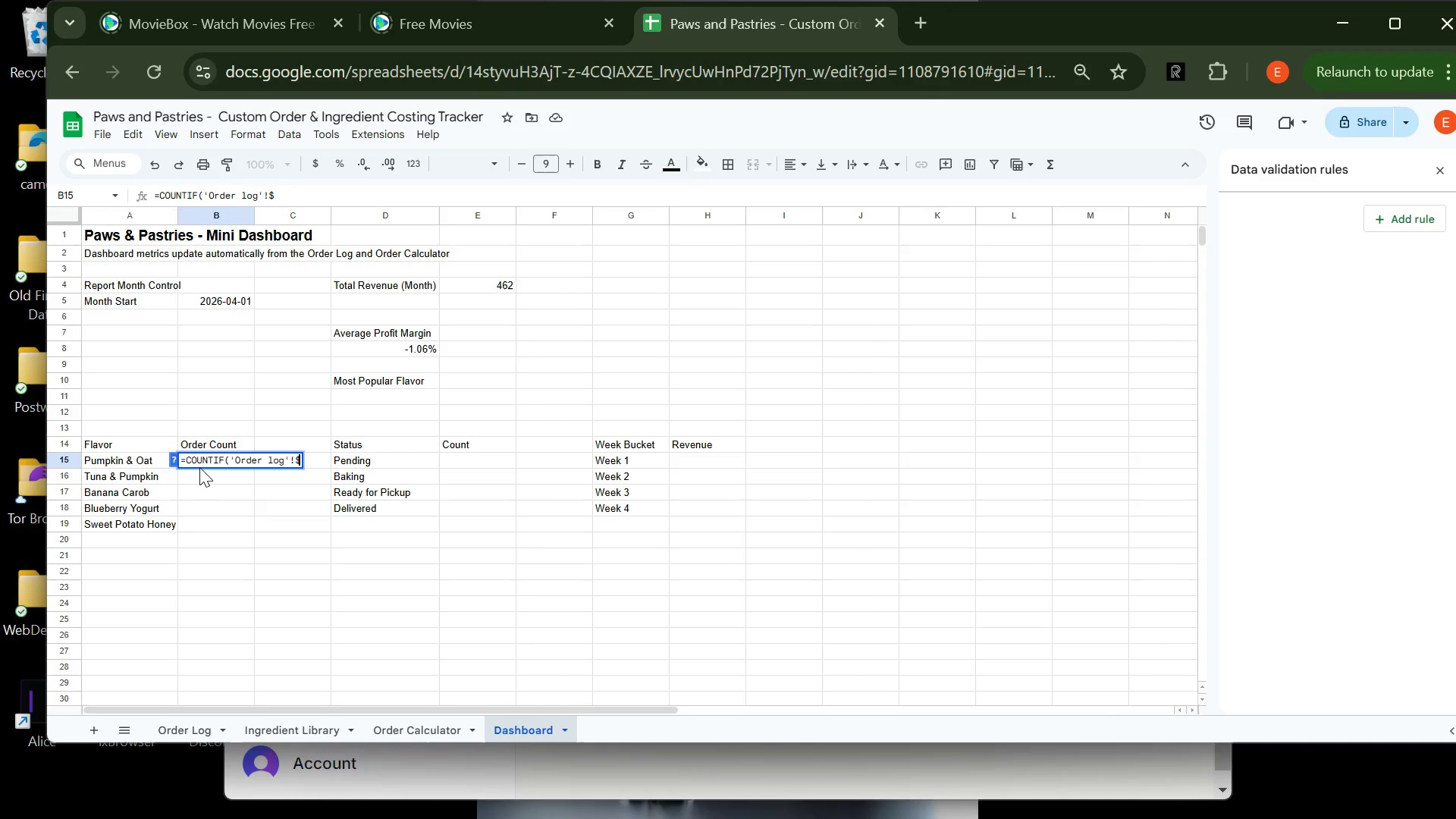 
type(G$5:)
 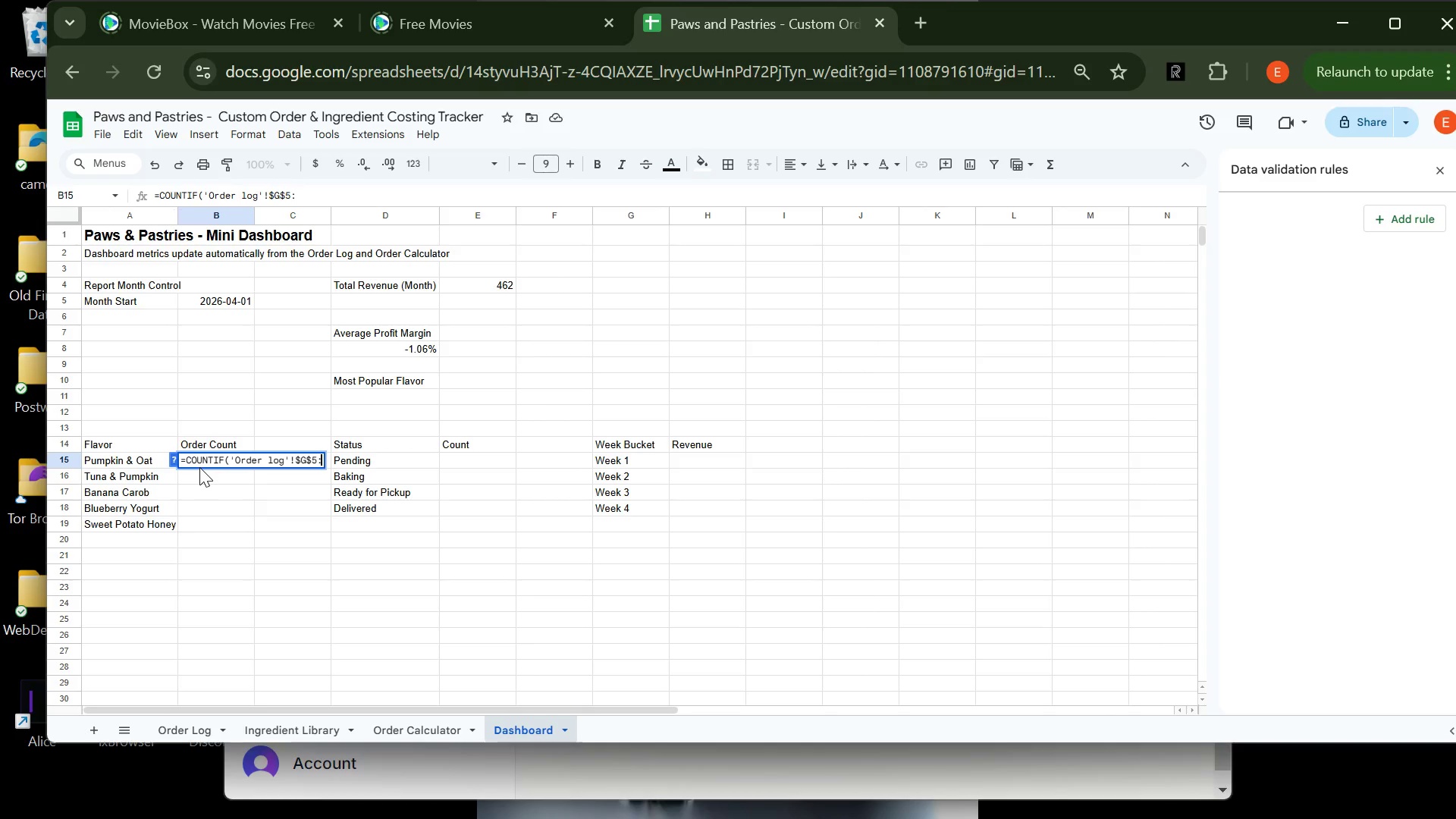 
type($G$599,)
 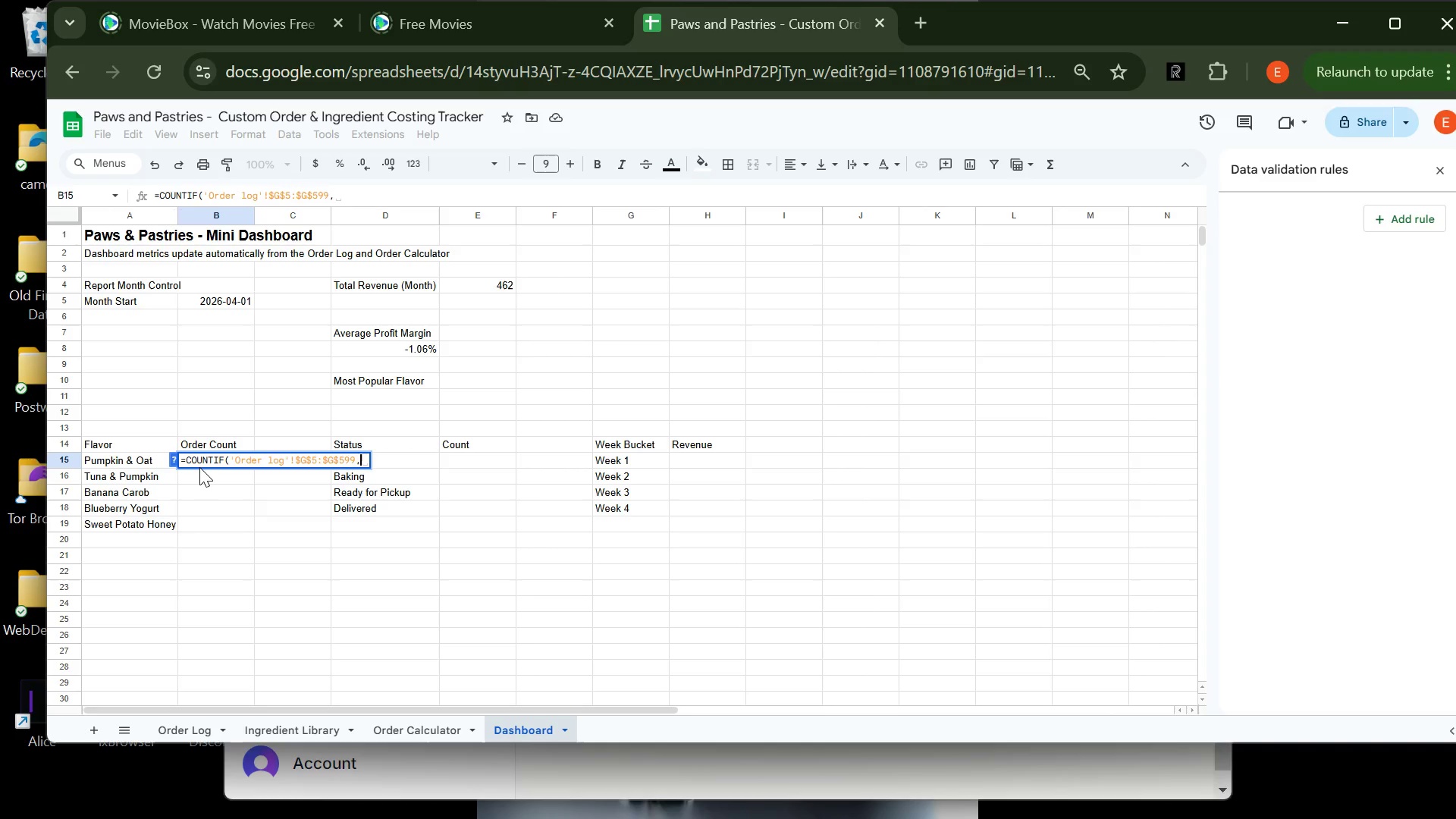 
type(A5)
 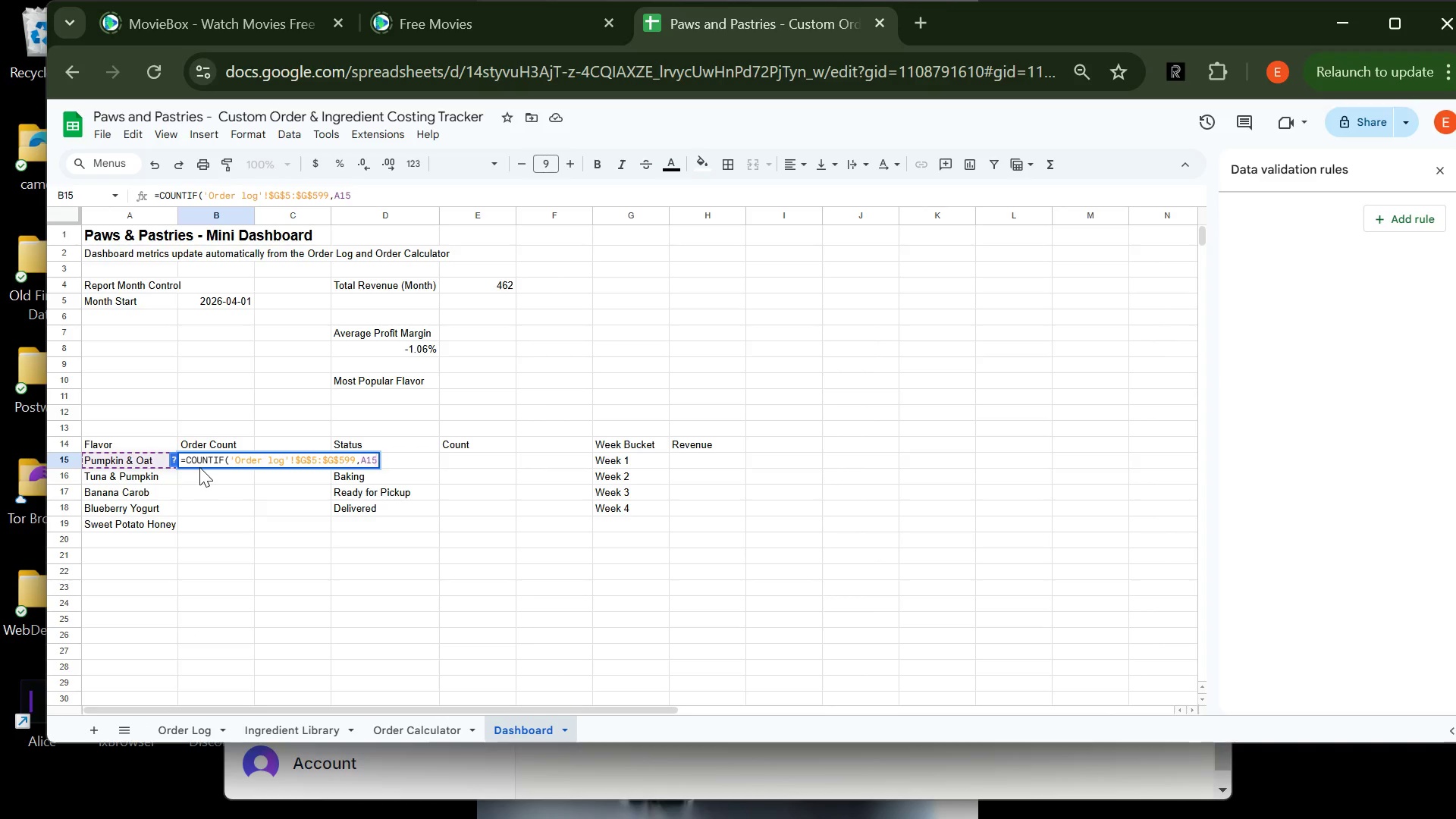 
hold_key(key=1, duration=0.36)
 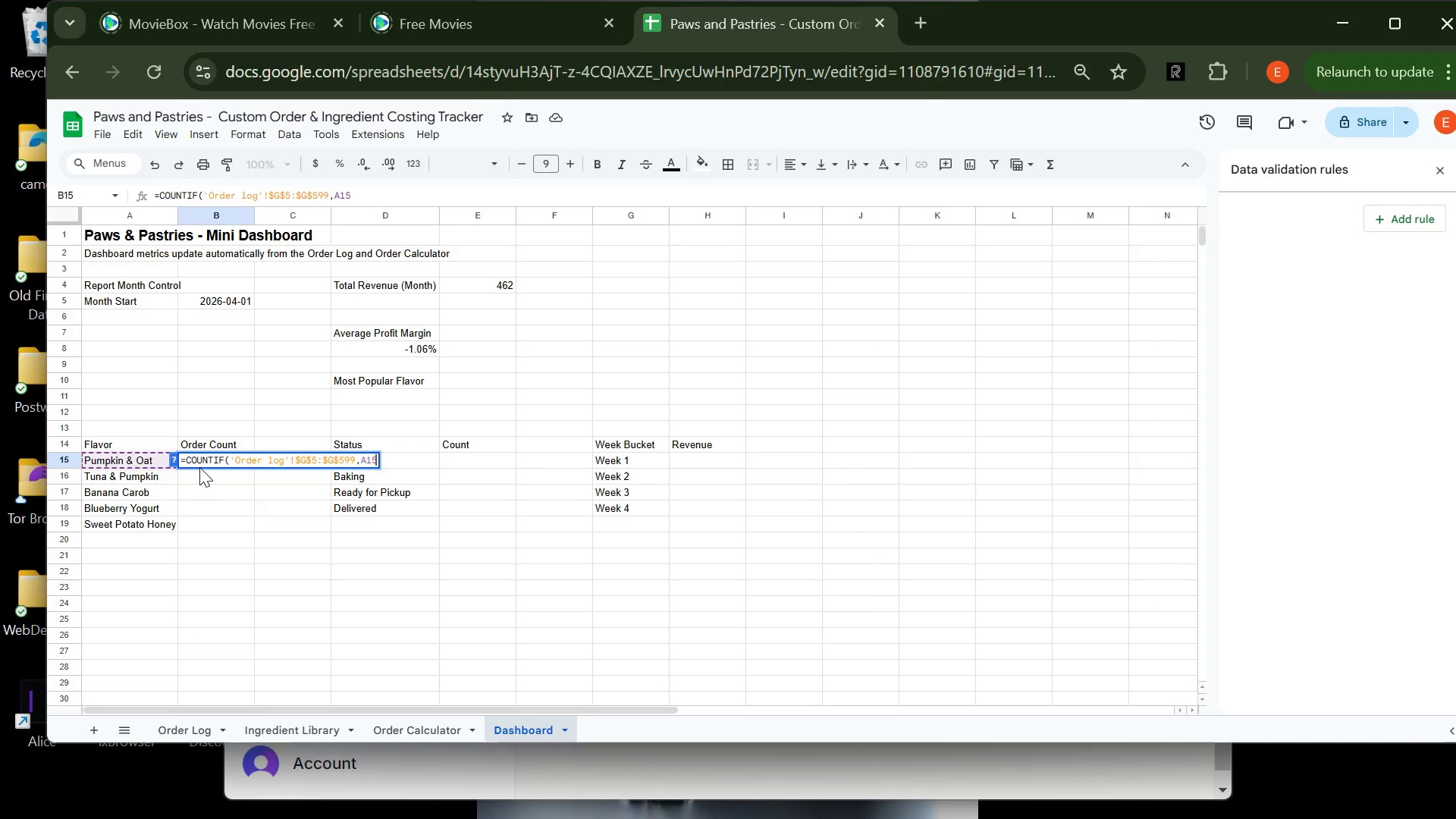 
key(Shift+0)
 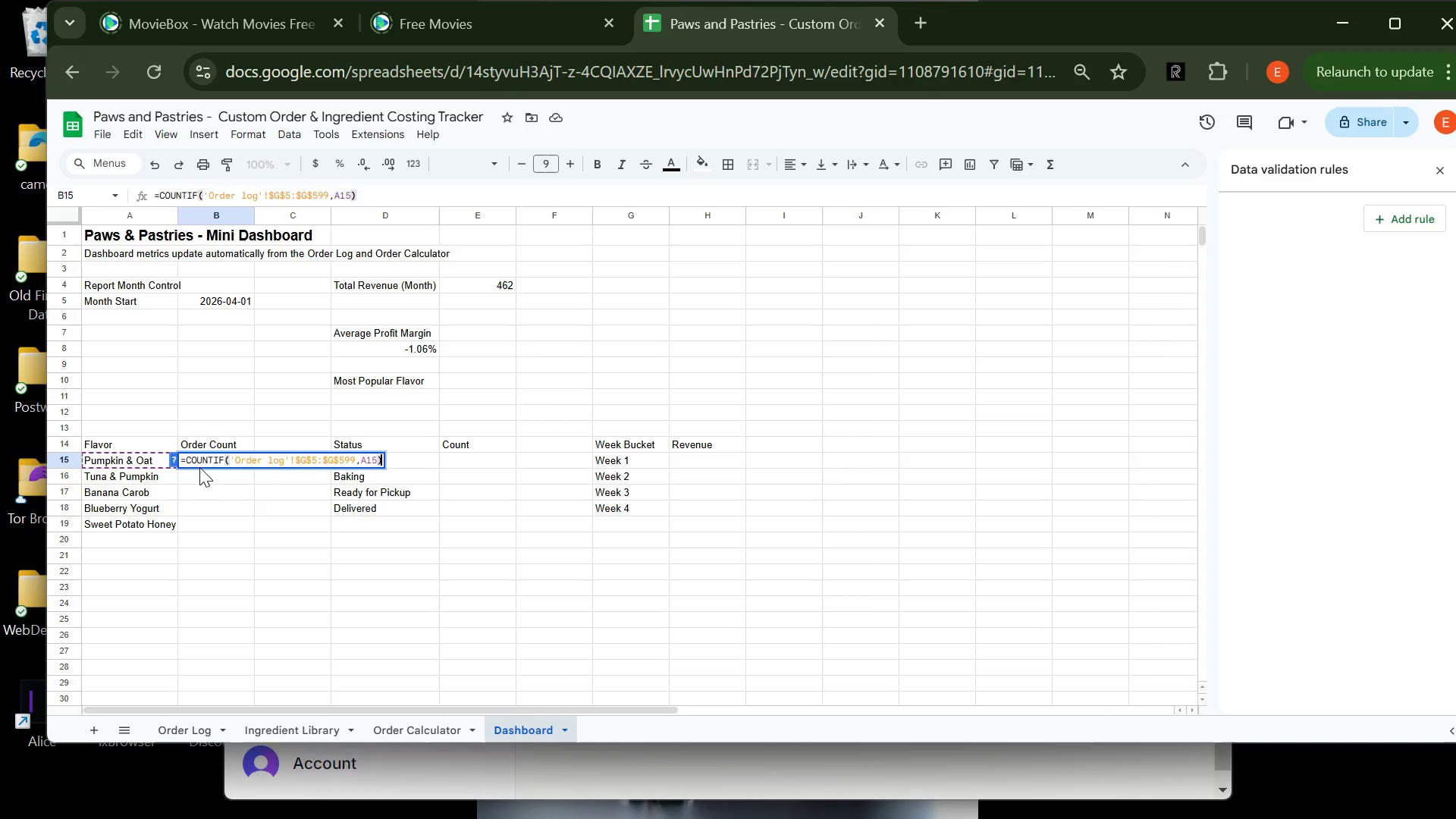 
key(Enter)
 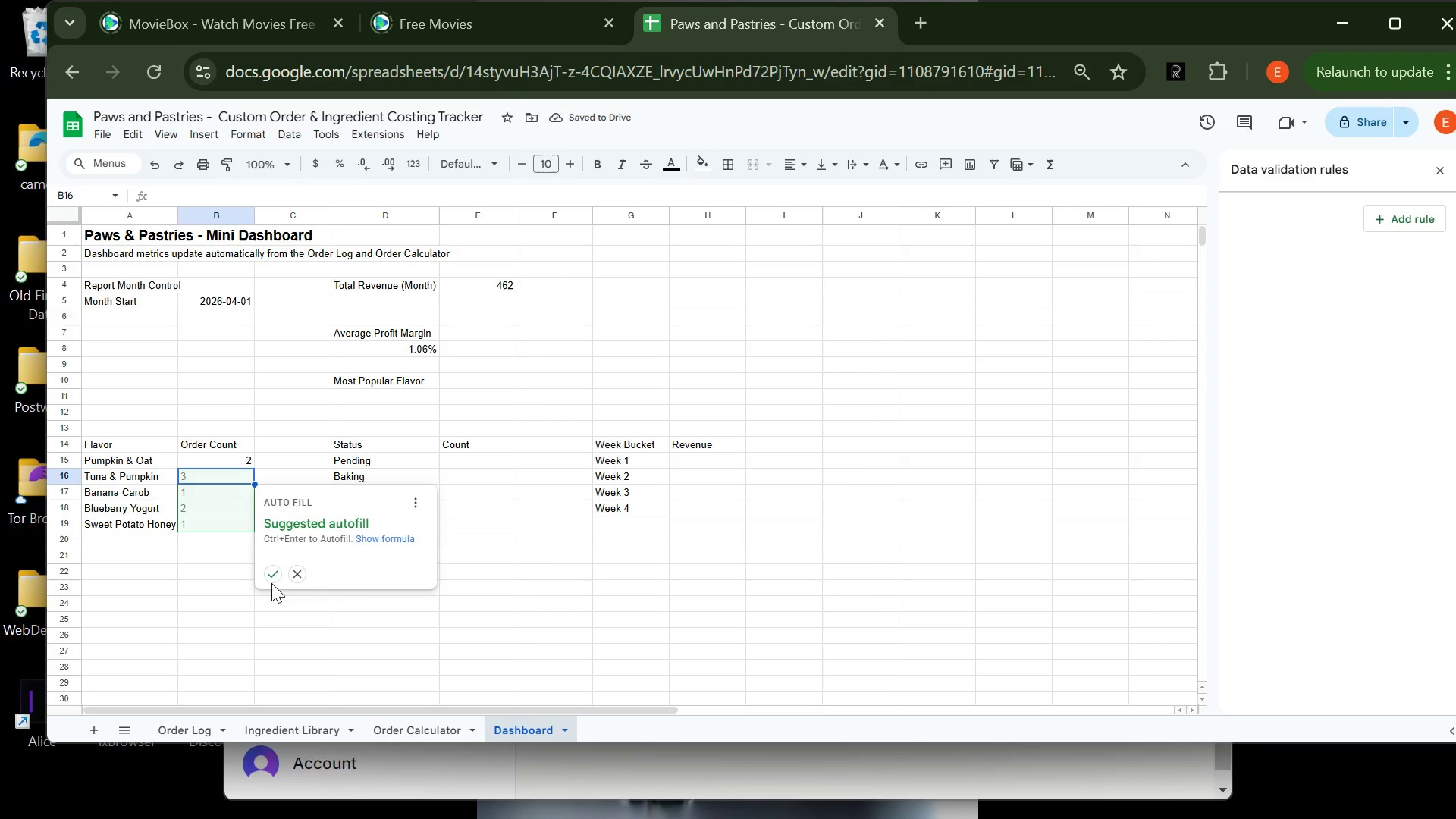 
left_click([271, 583])
 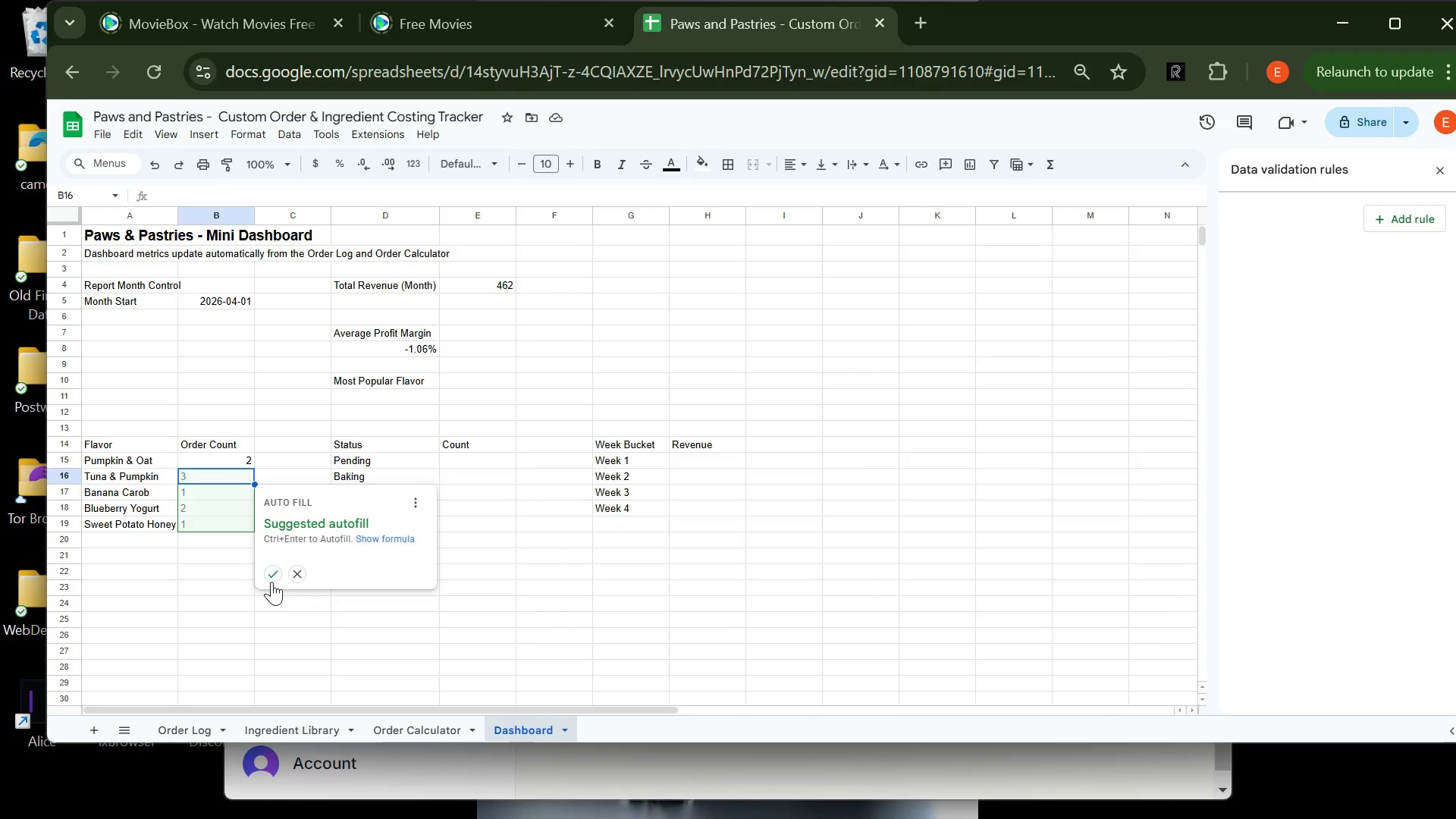 
left_click([272, 582])
 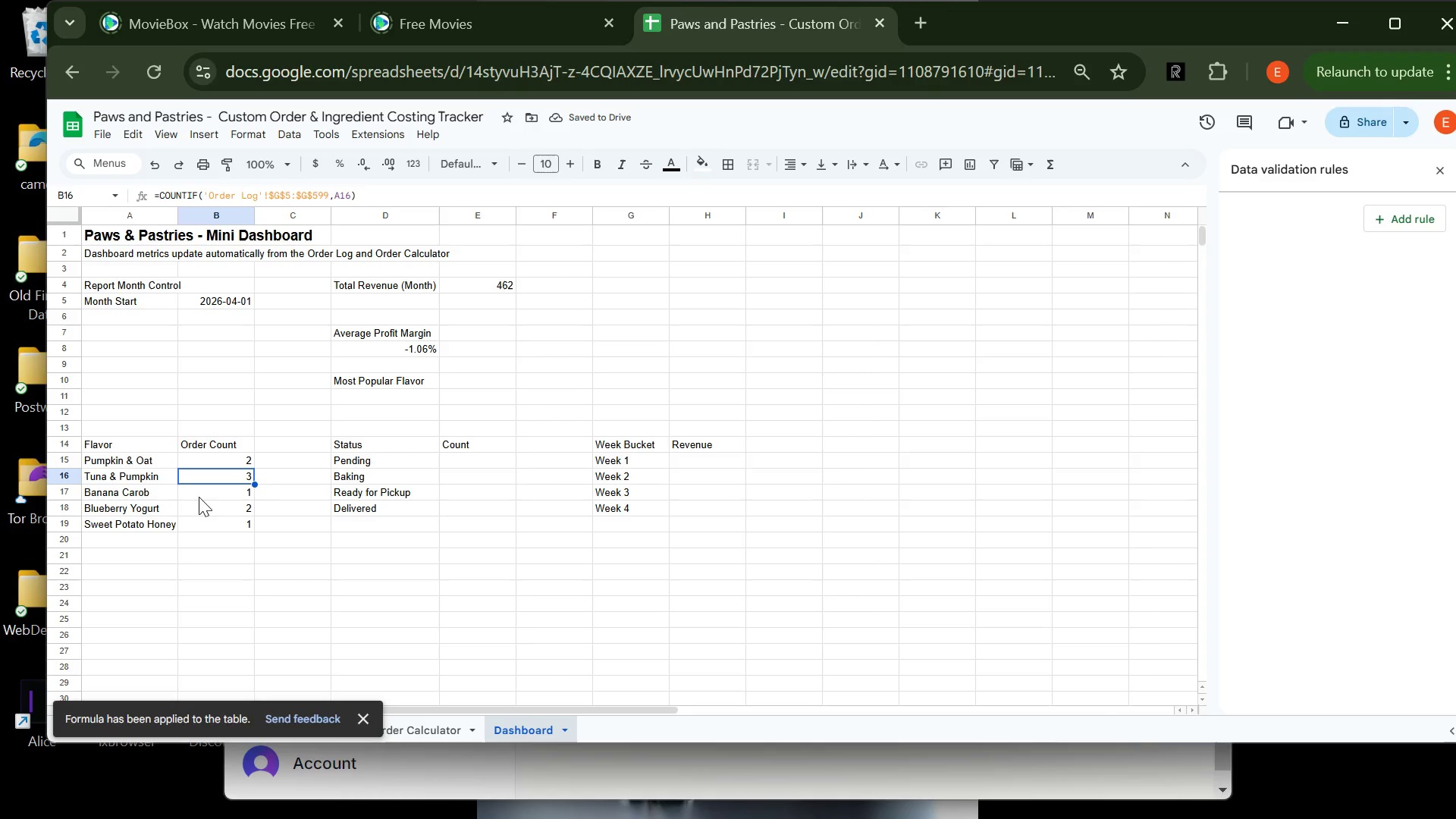 
left_click([210, 466])
 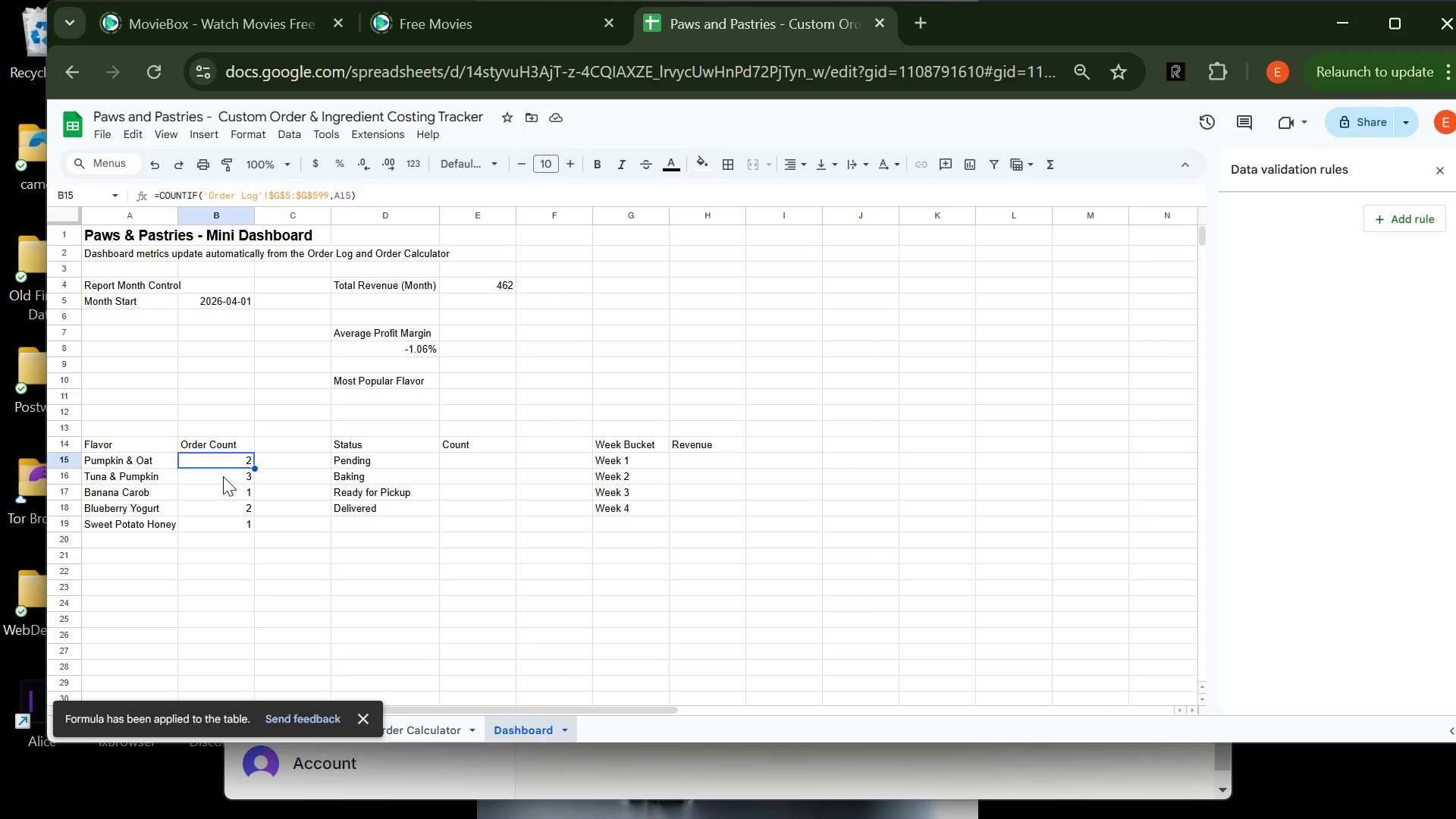 
left_click([223, 476])
 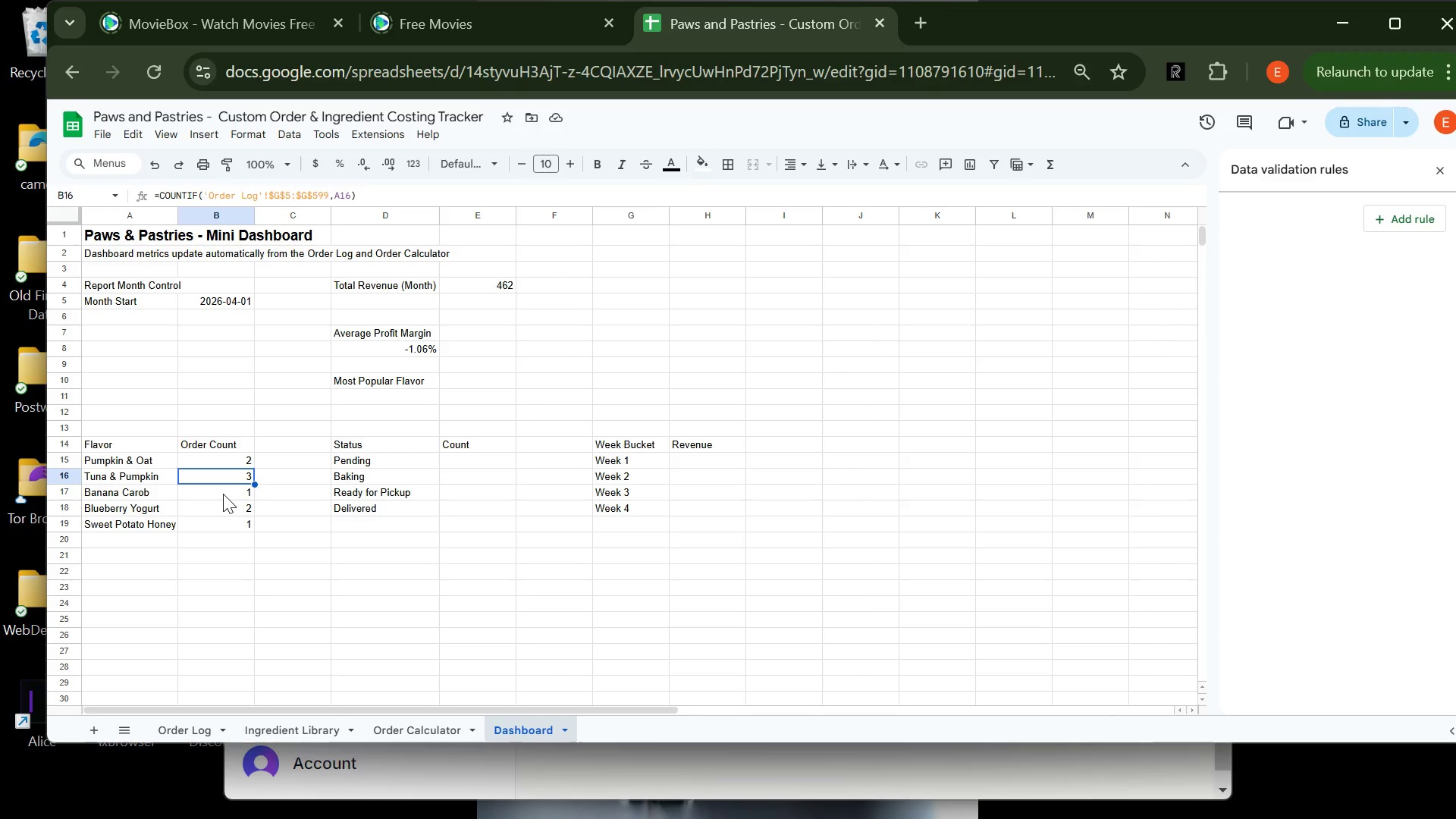 
left_click([223, 494])
 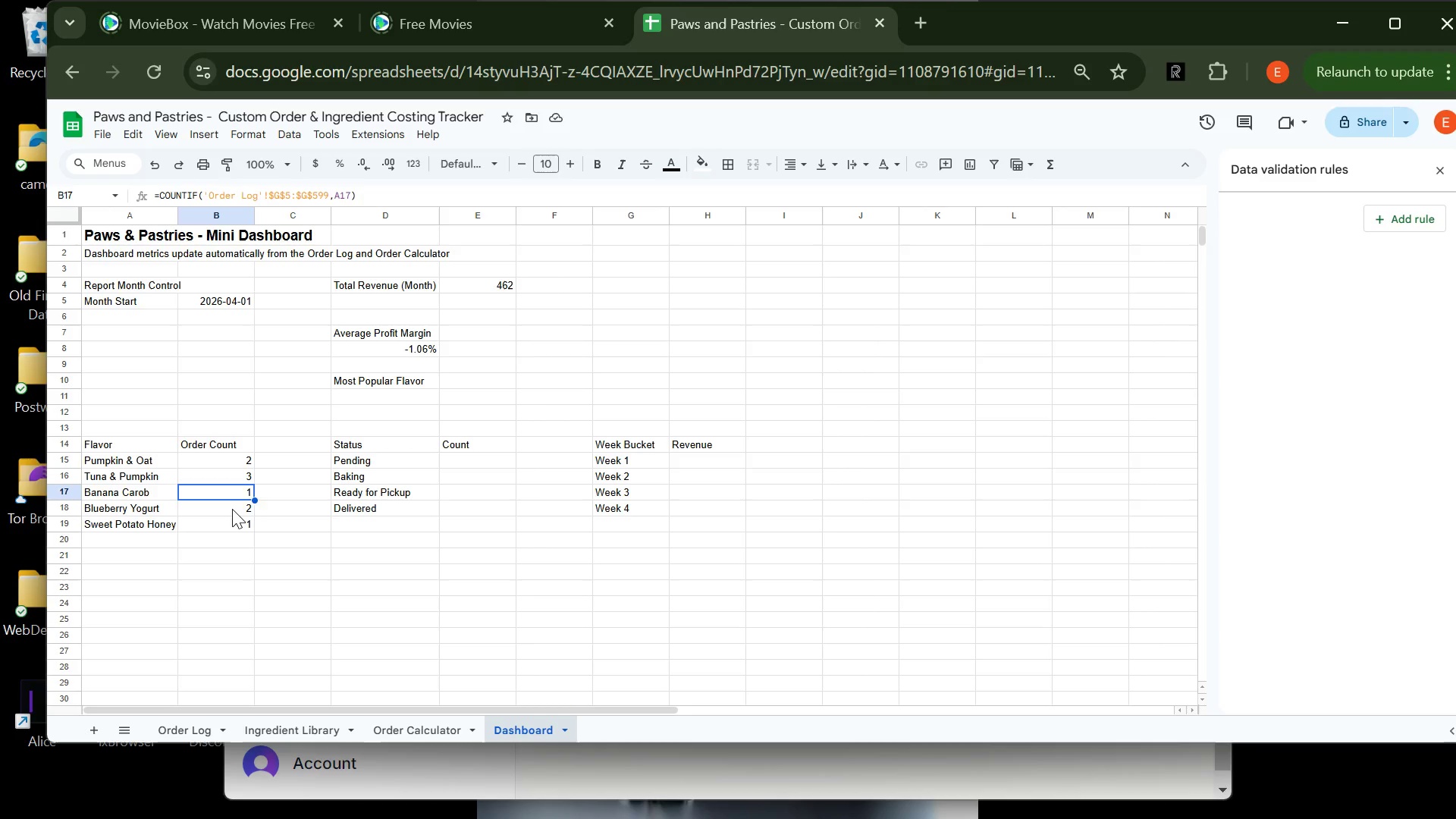 
left_click([232, 510])
 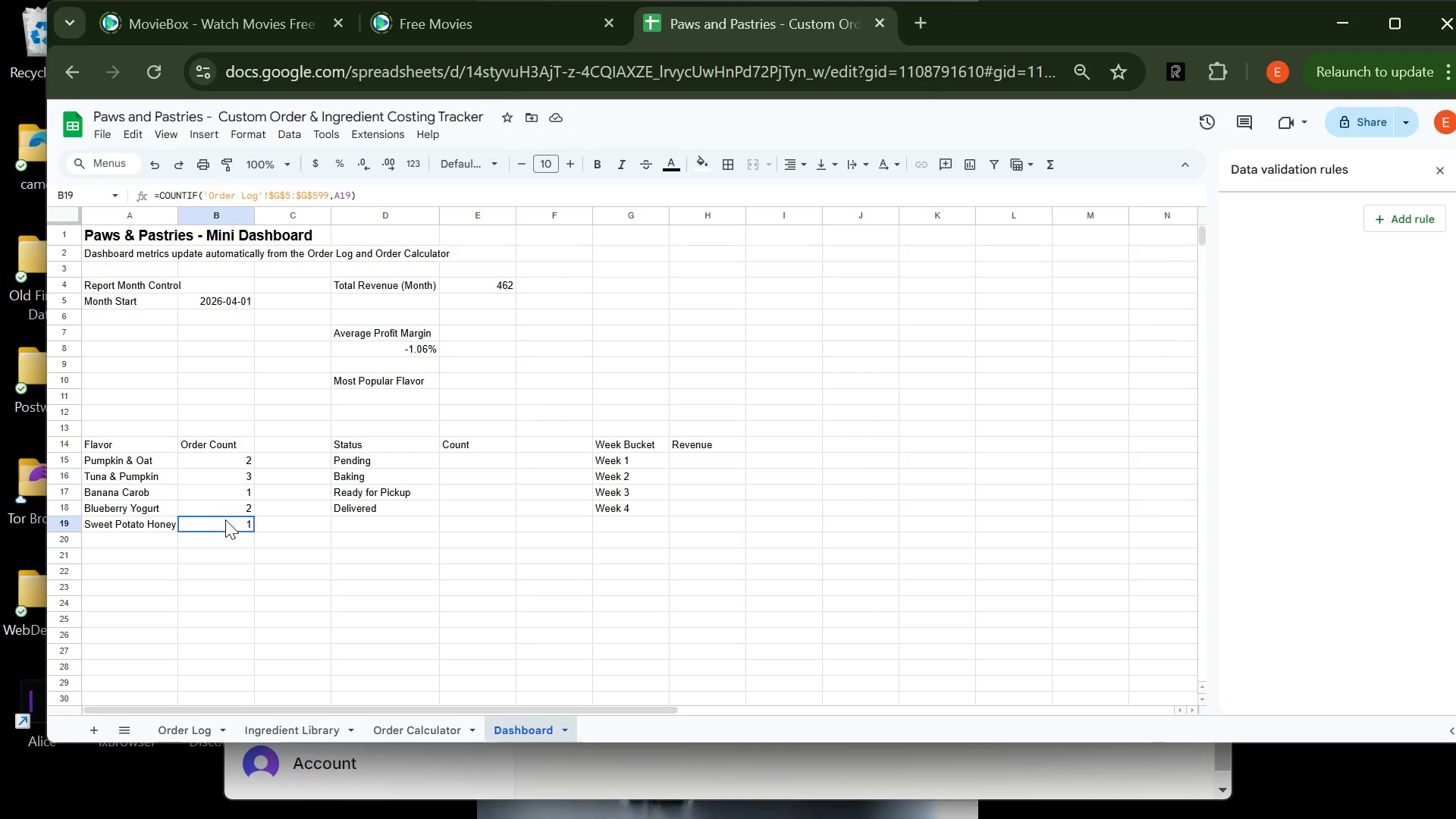 
left_click([225, 519])
 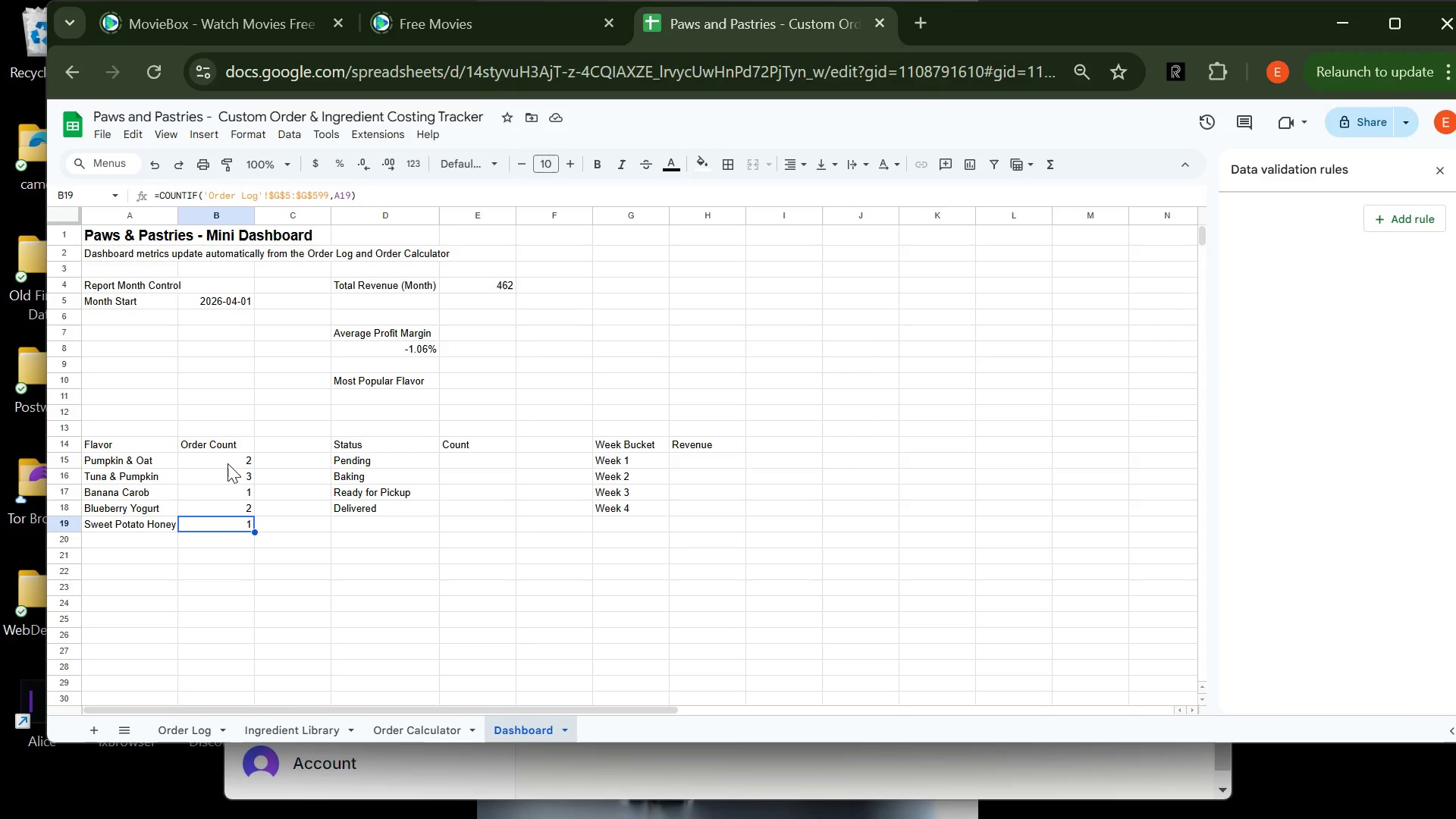 
left_click([227, 461])
 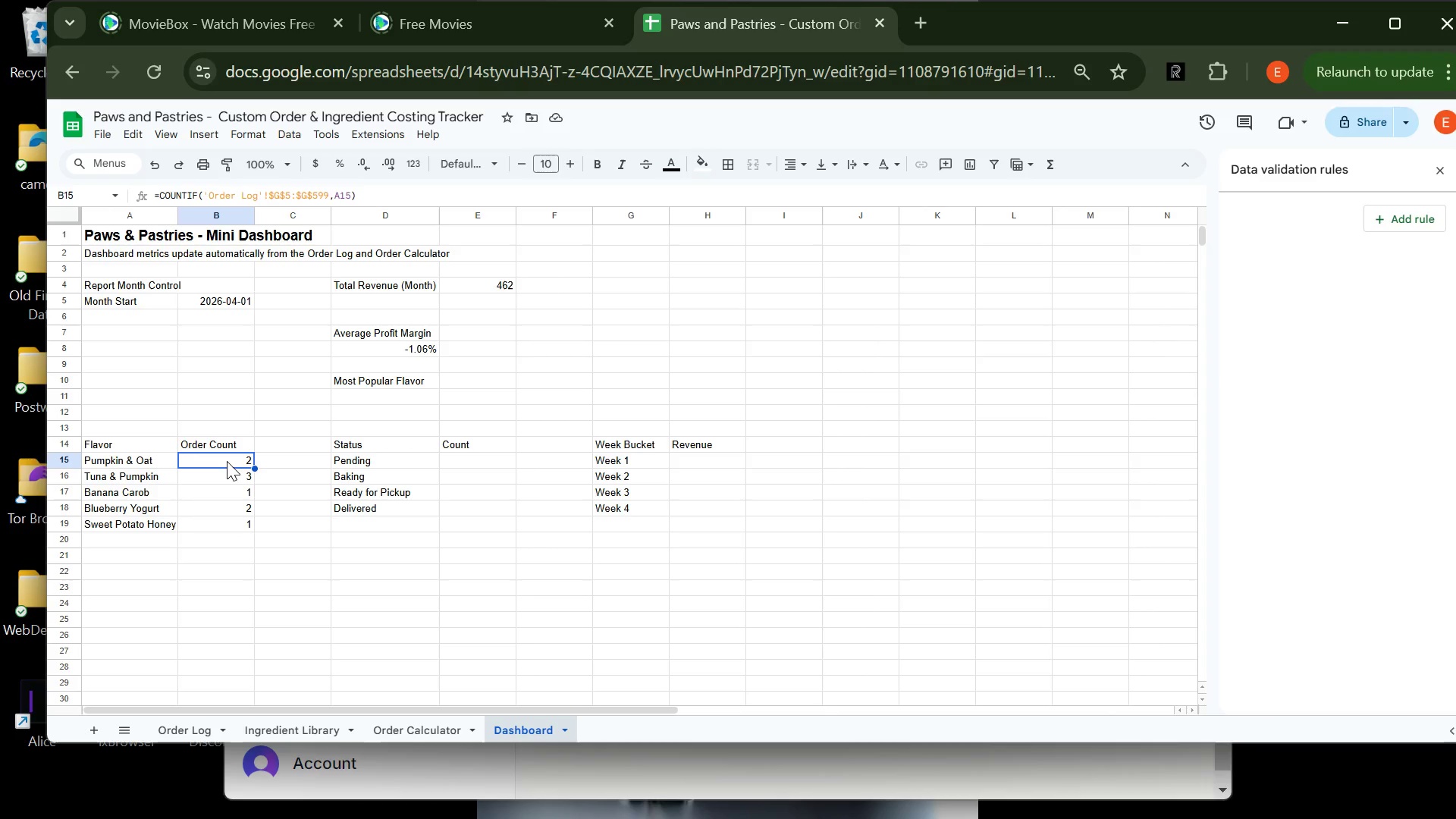 
left_click_drag(start_coordinate=[227, 461], to_coordinate=[228, 520])
 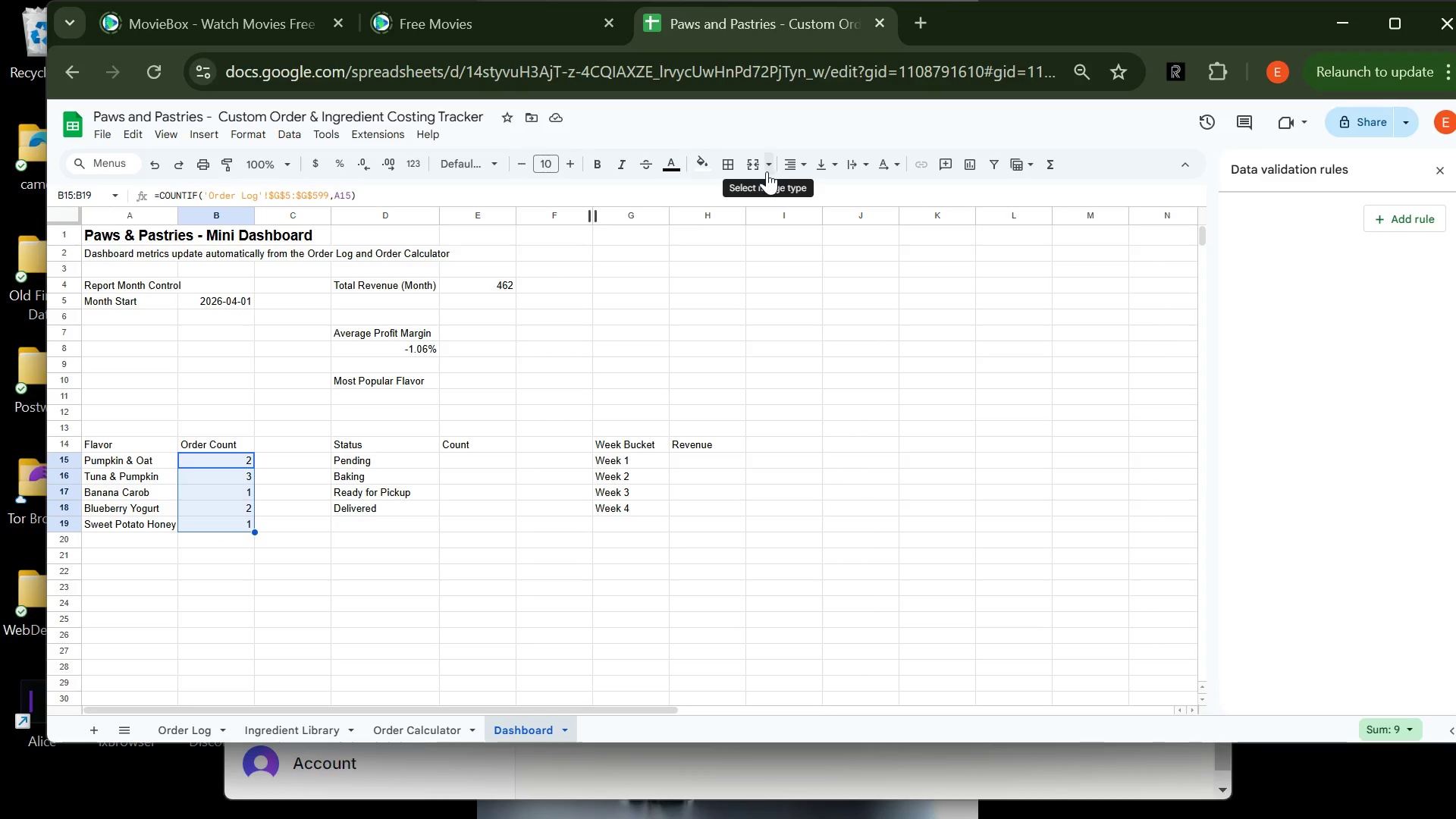 
left_click([802, 173])
 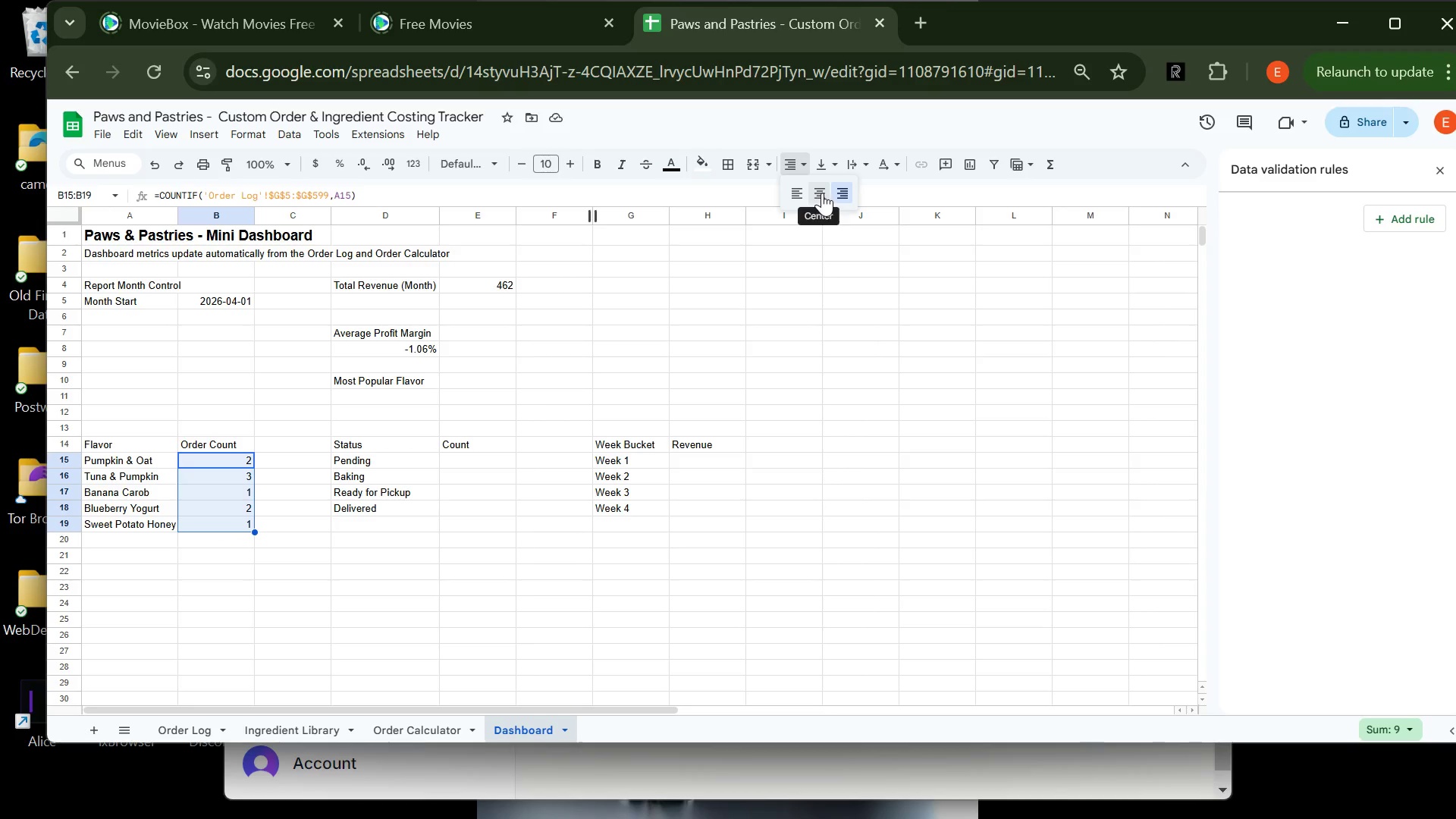 
left_click([822, 193])
 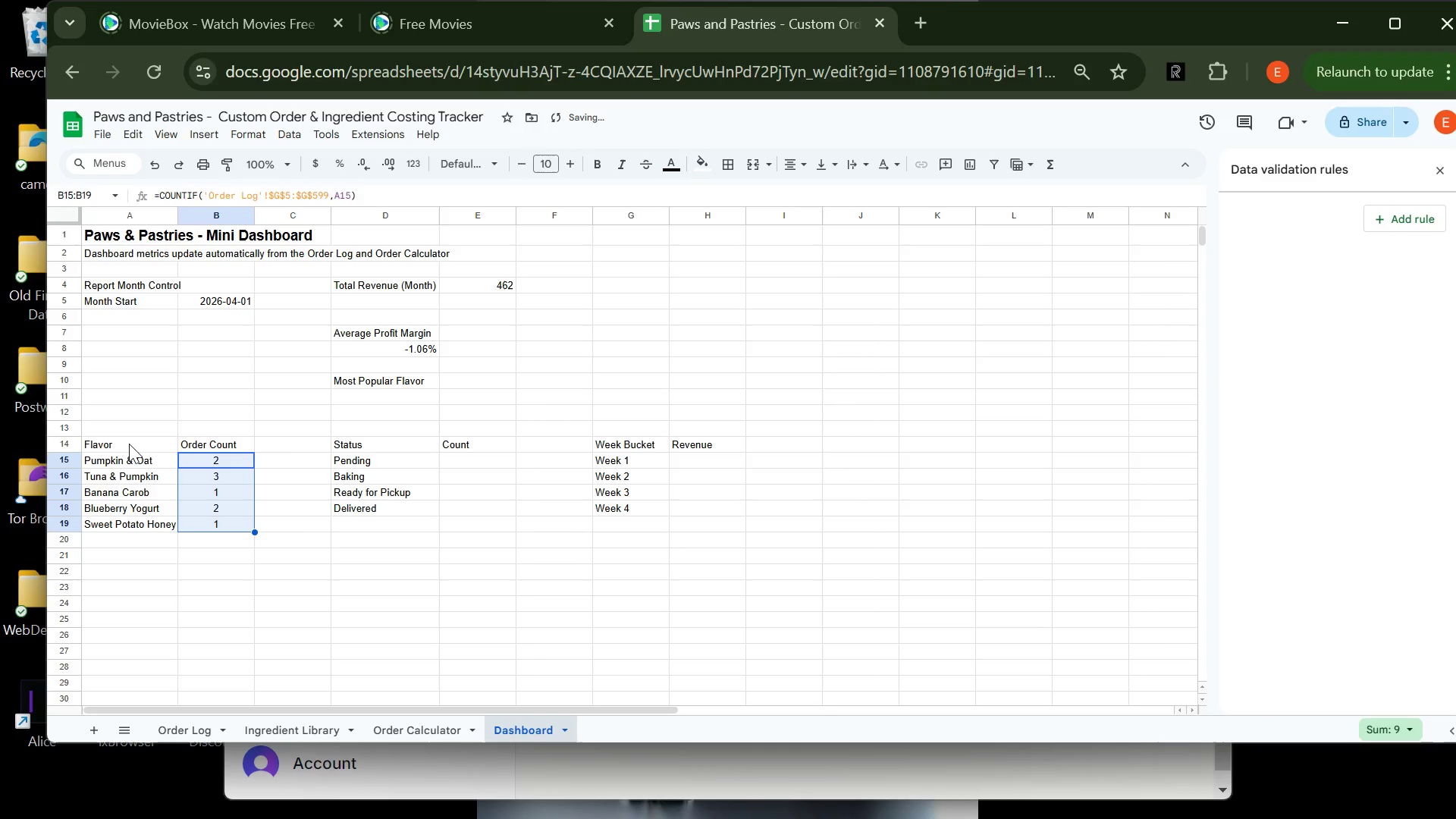 
left_click([107, 444])
 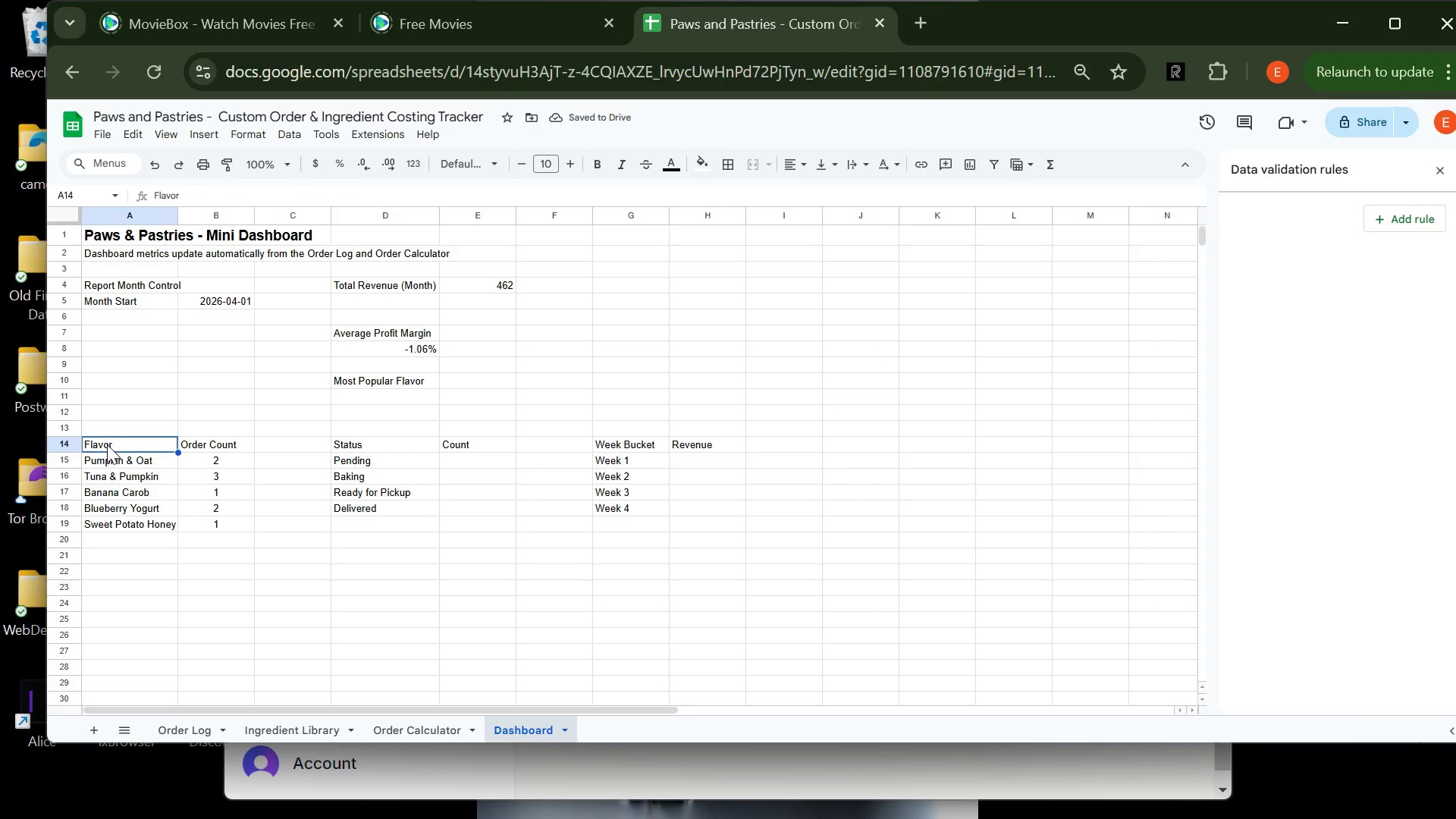 
left_click_drag(start_coordinate=[107, 444], to_coordinate=[199, 450])
 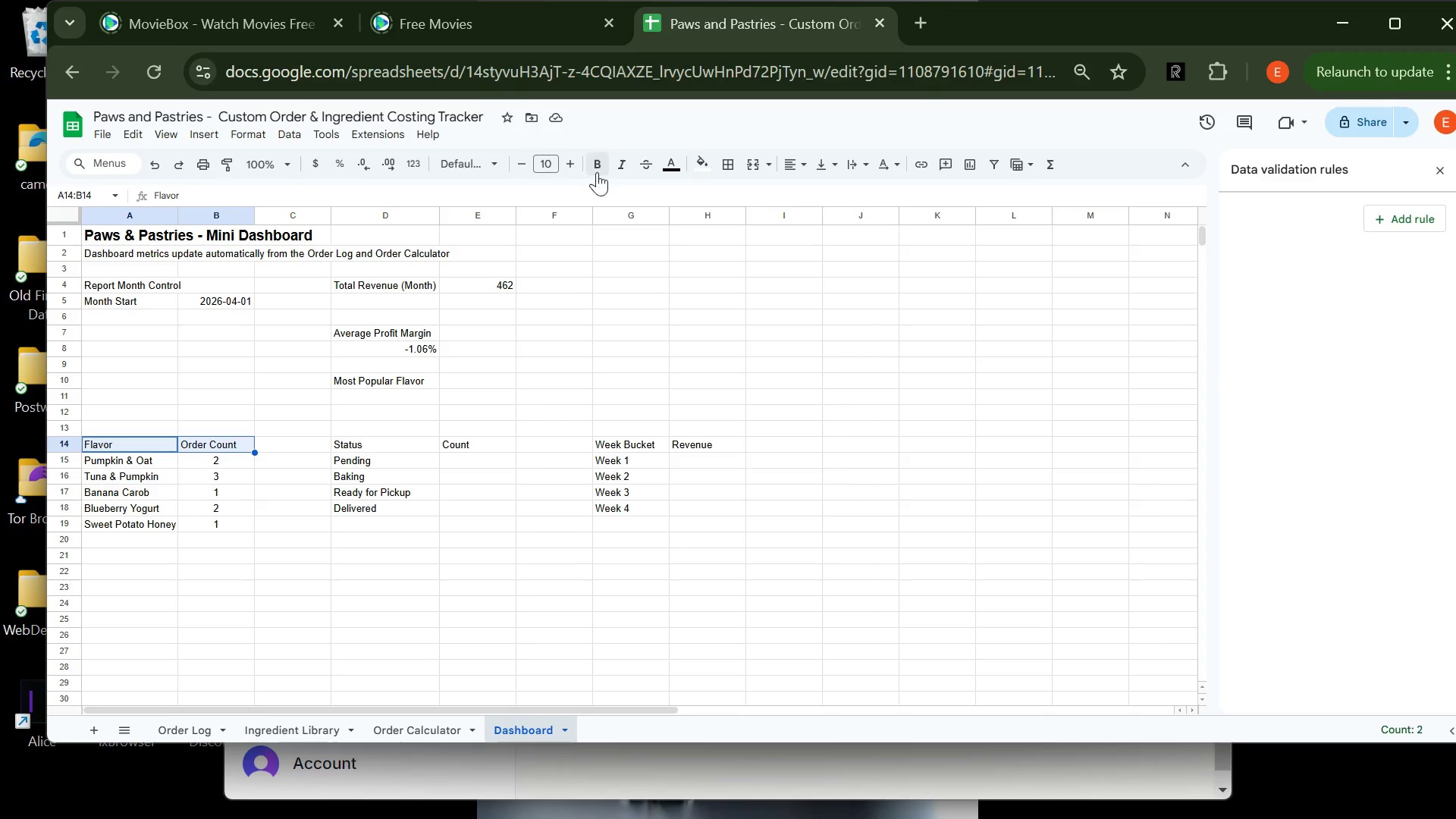 
left_click([597, 171])
 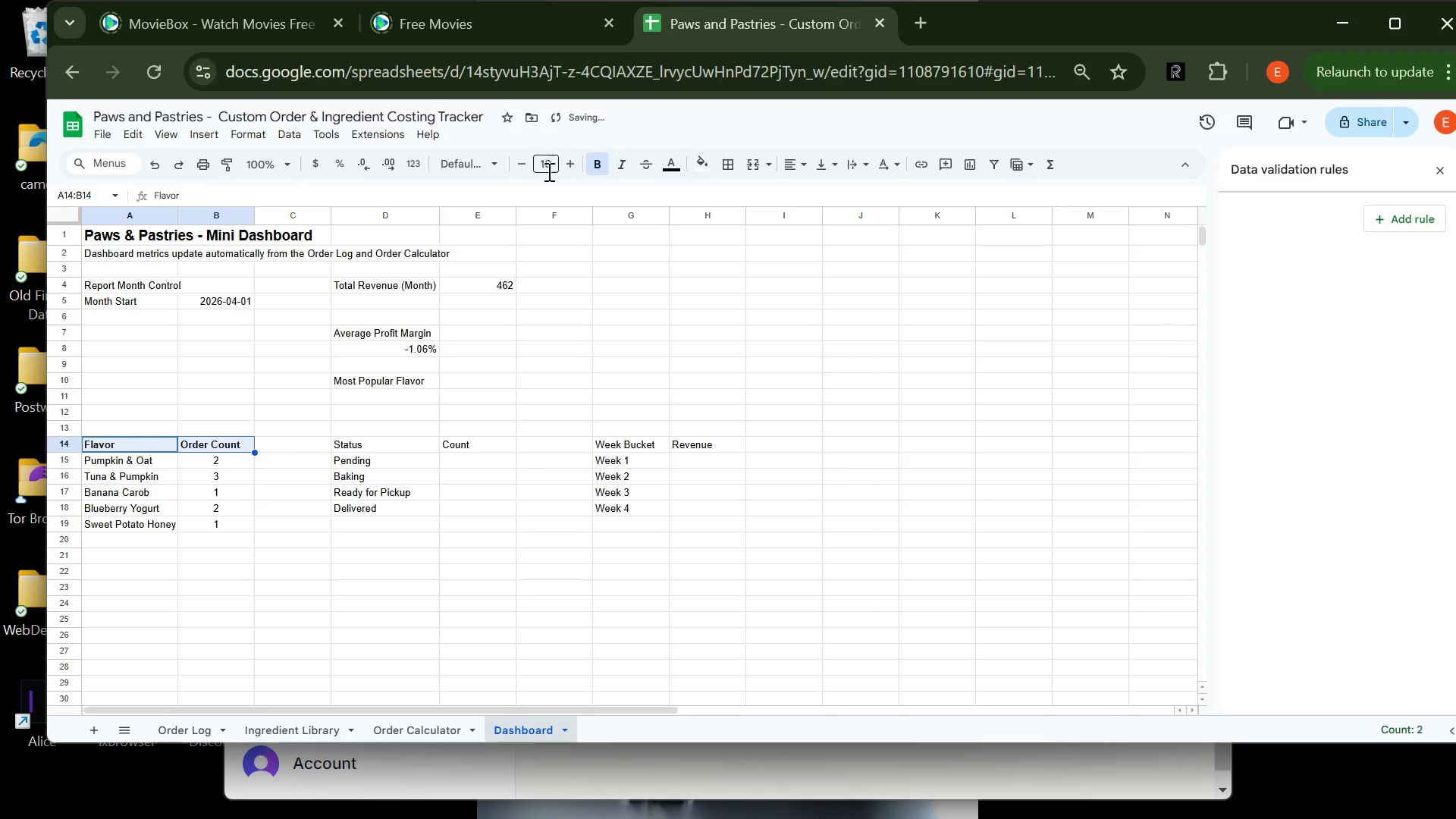 
left_click([569, 168])
 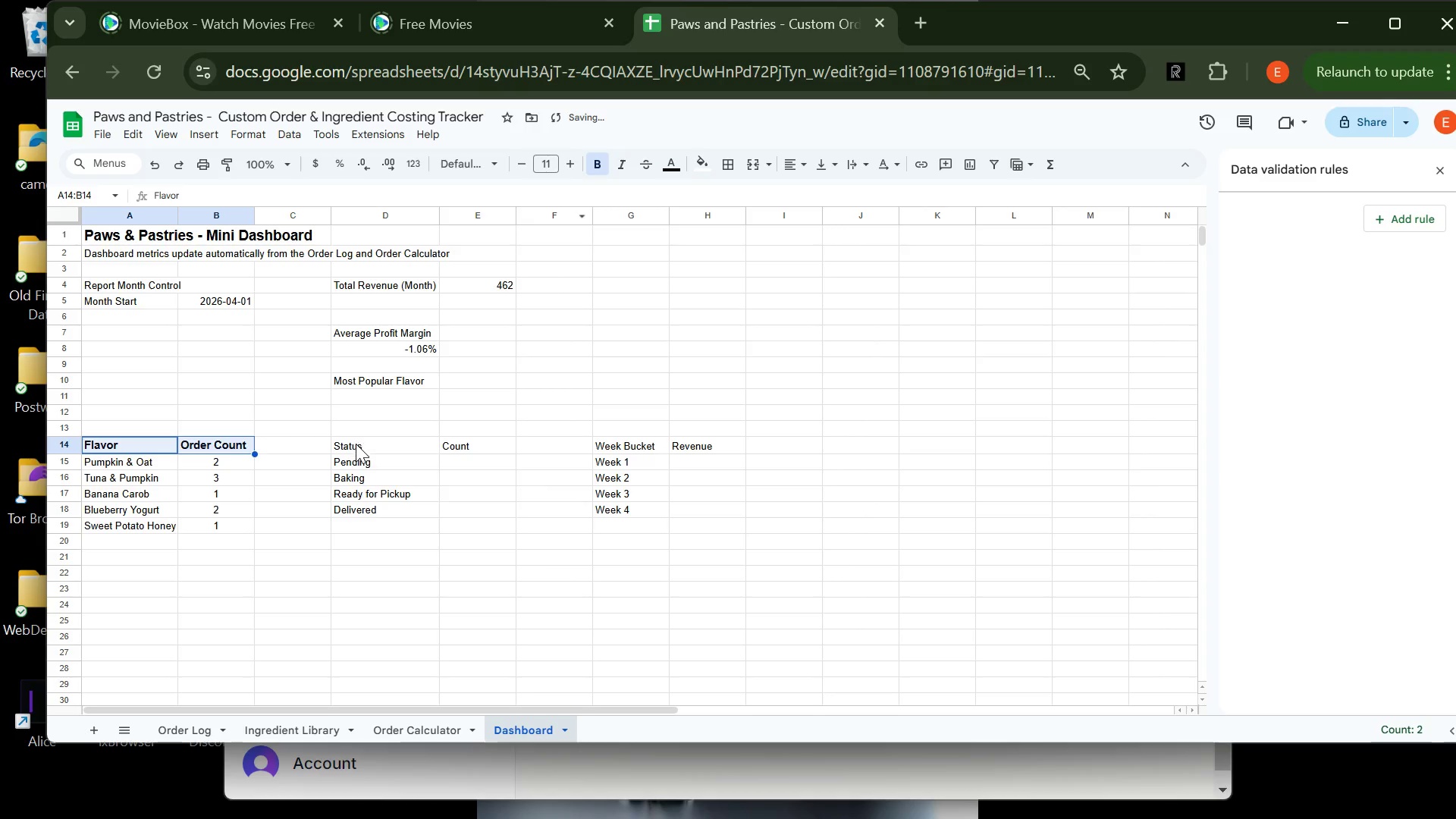 
left_click_drag(start_coordinate=[352, 447], to_coordinate=[453, 450])
 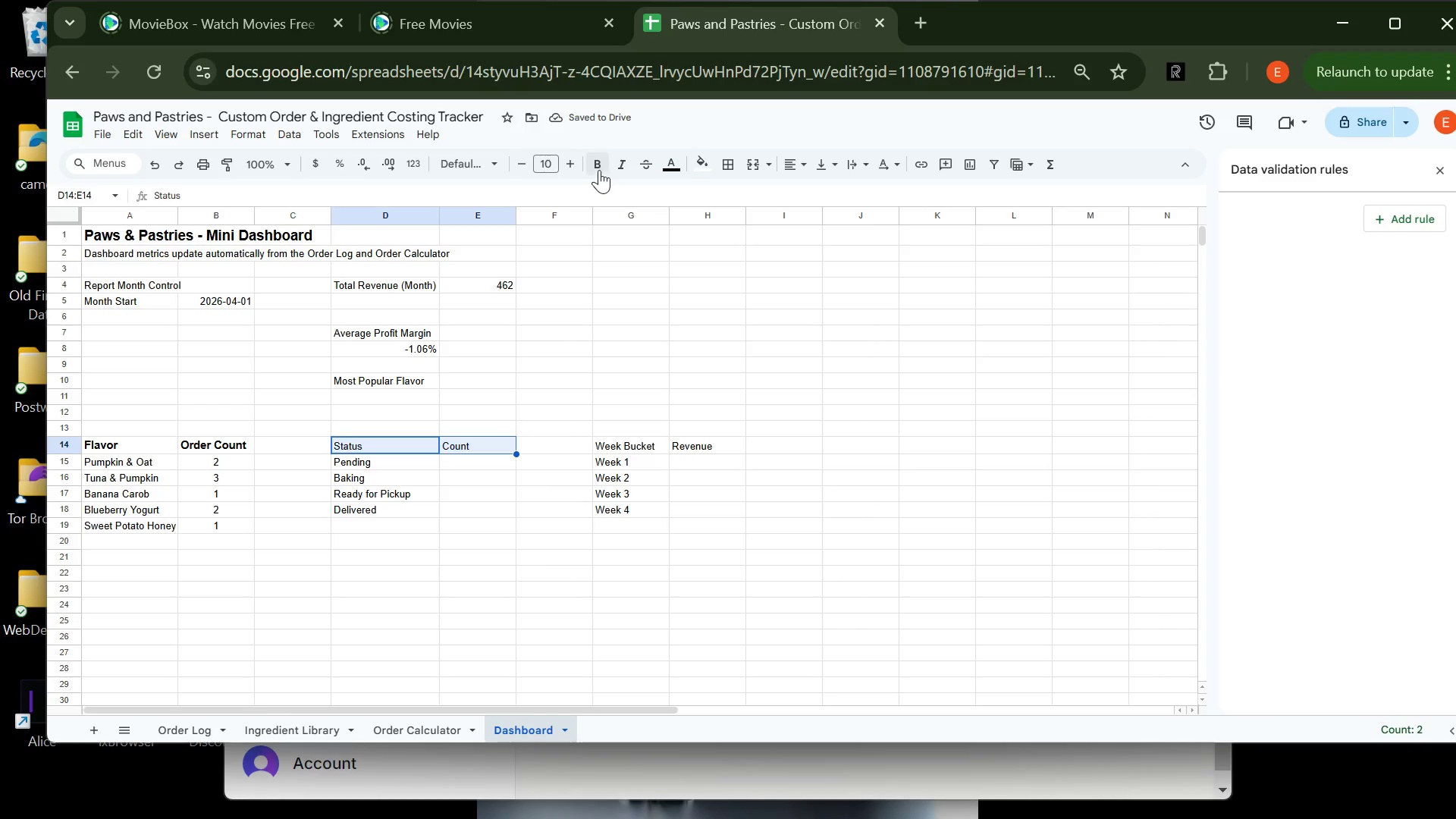 
left_click([599, 170])
 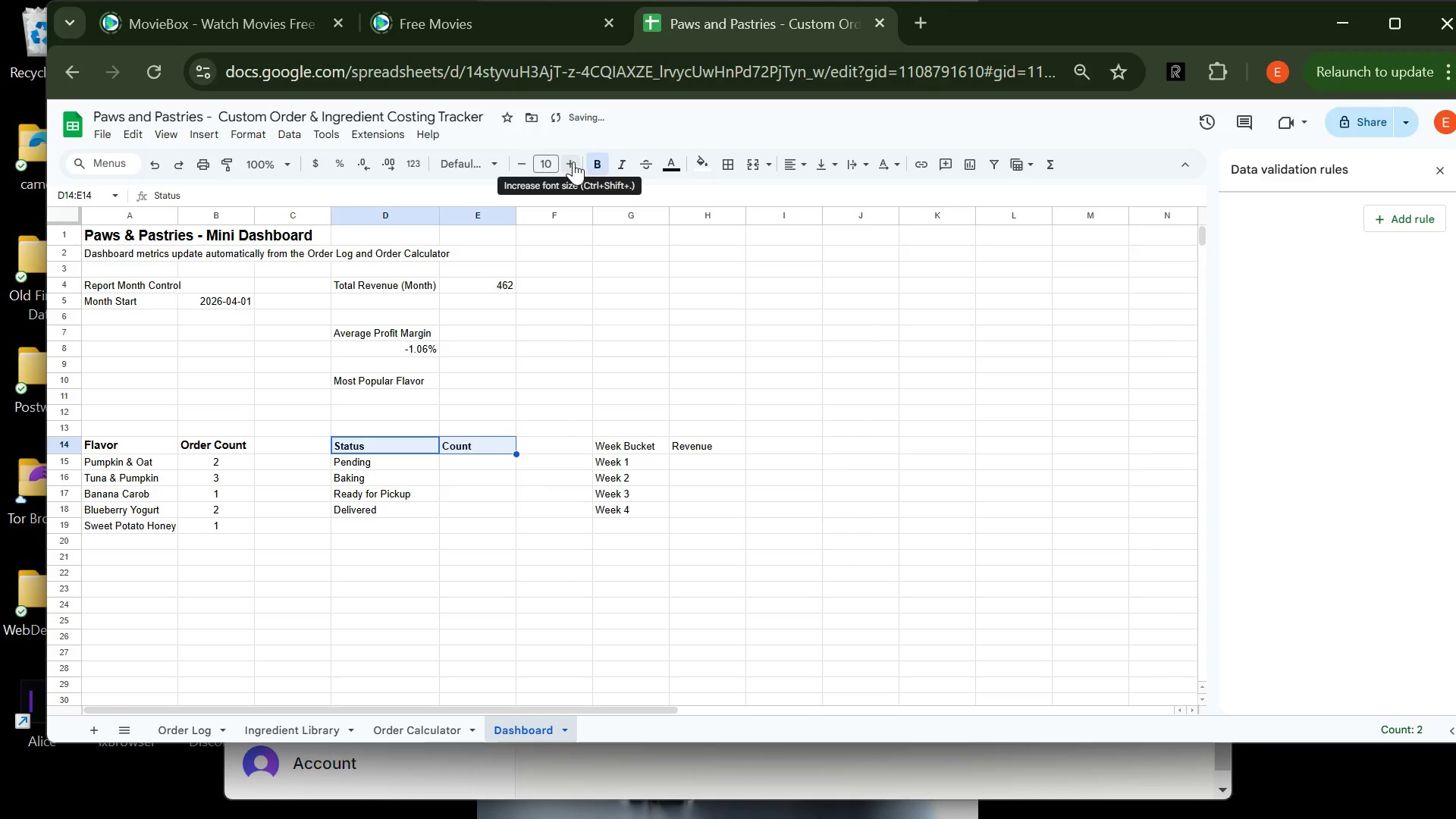 
left_click([575, 162])
 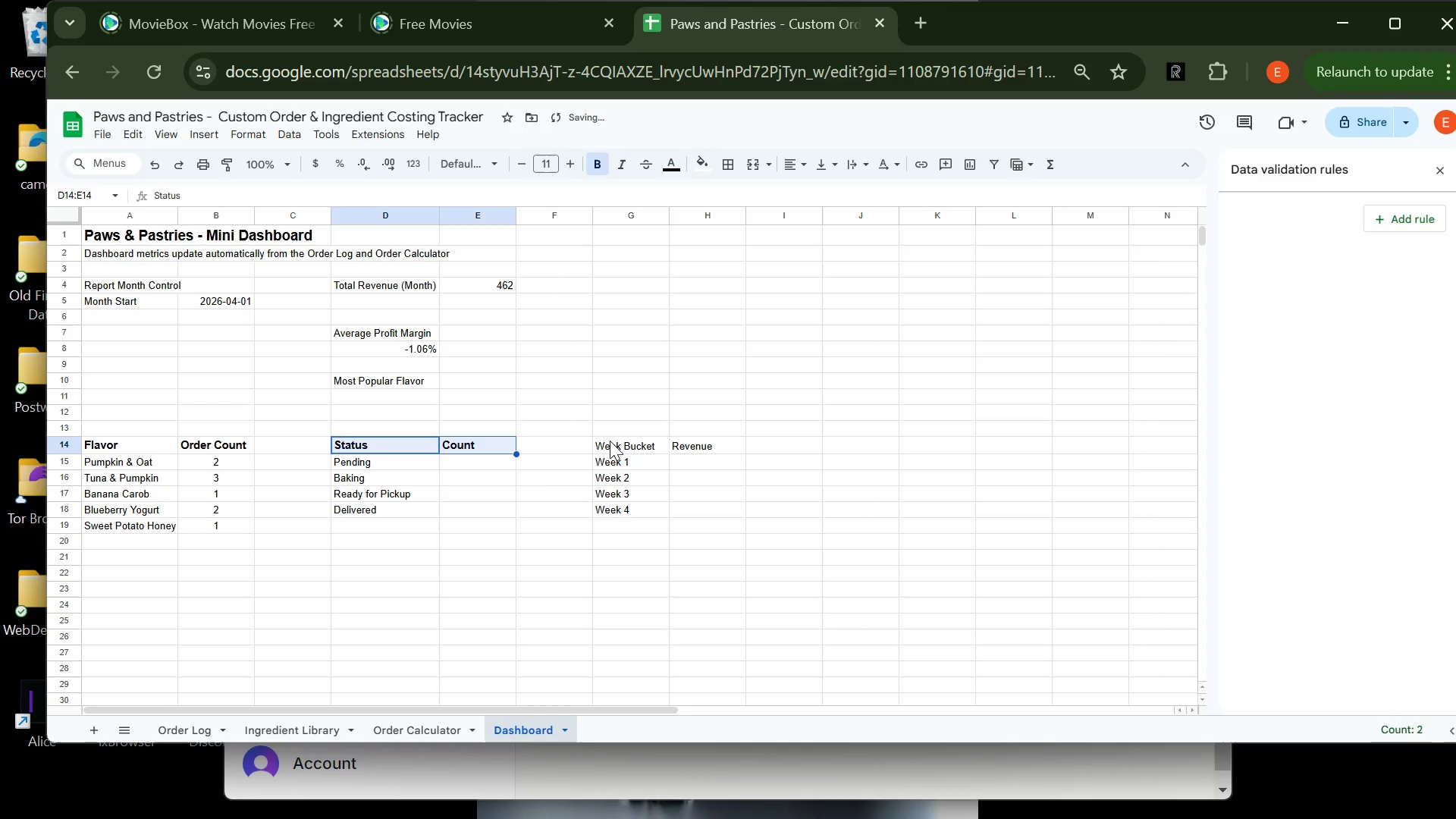 
left_click([611, 441])
 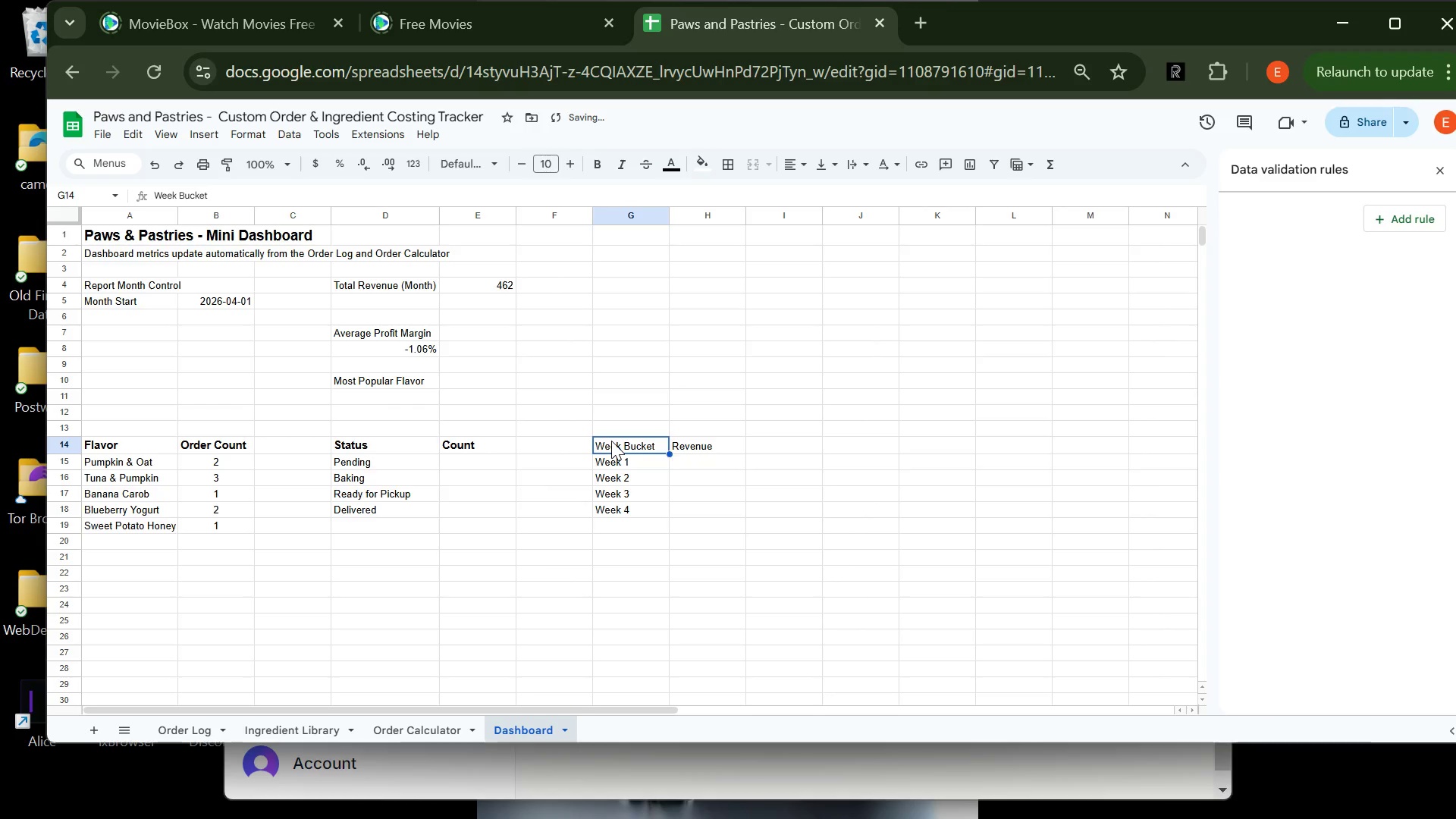 
left_click_drag(start_coordinate=[611, 441], to_coordinate=[681, 447])
 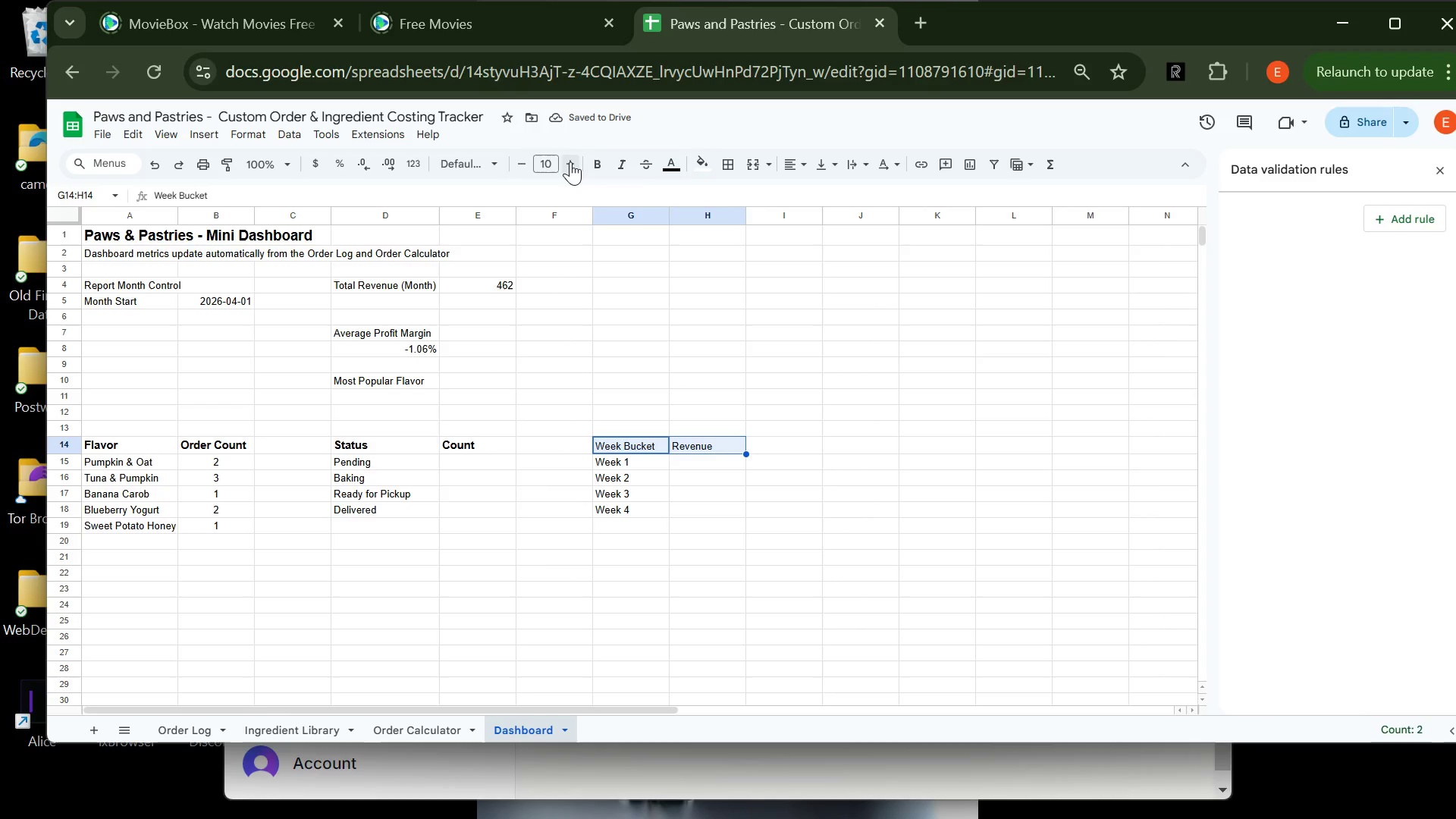 
left_click([570, 162])
 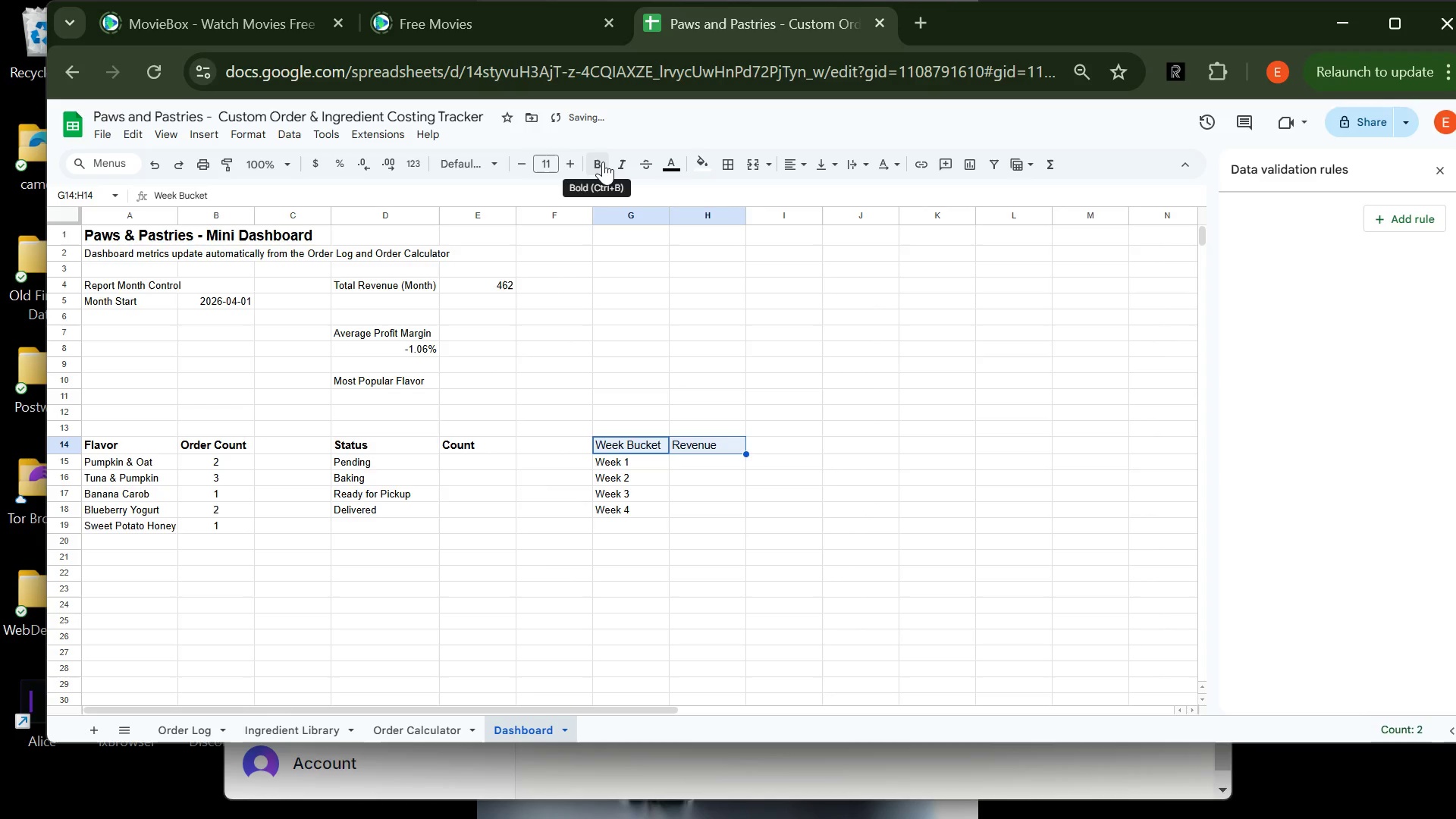 
left_click([603, 162])
 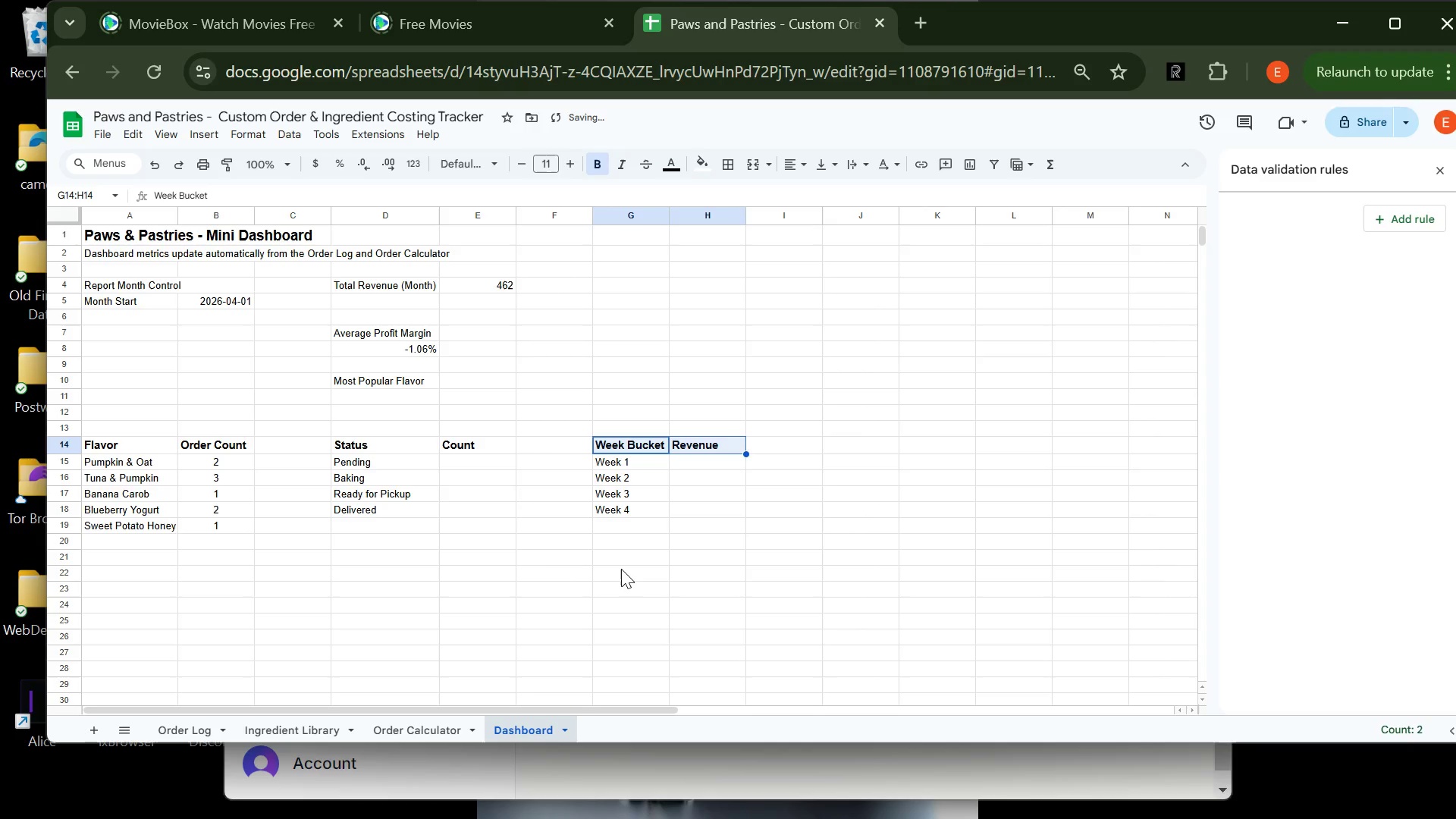 
left_click([621, 569])
 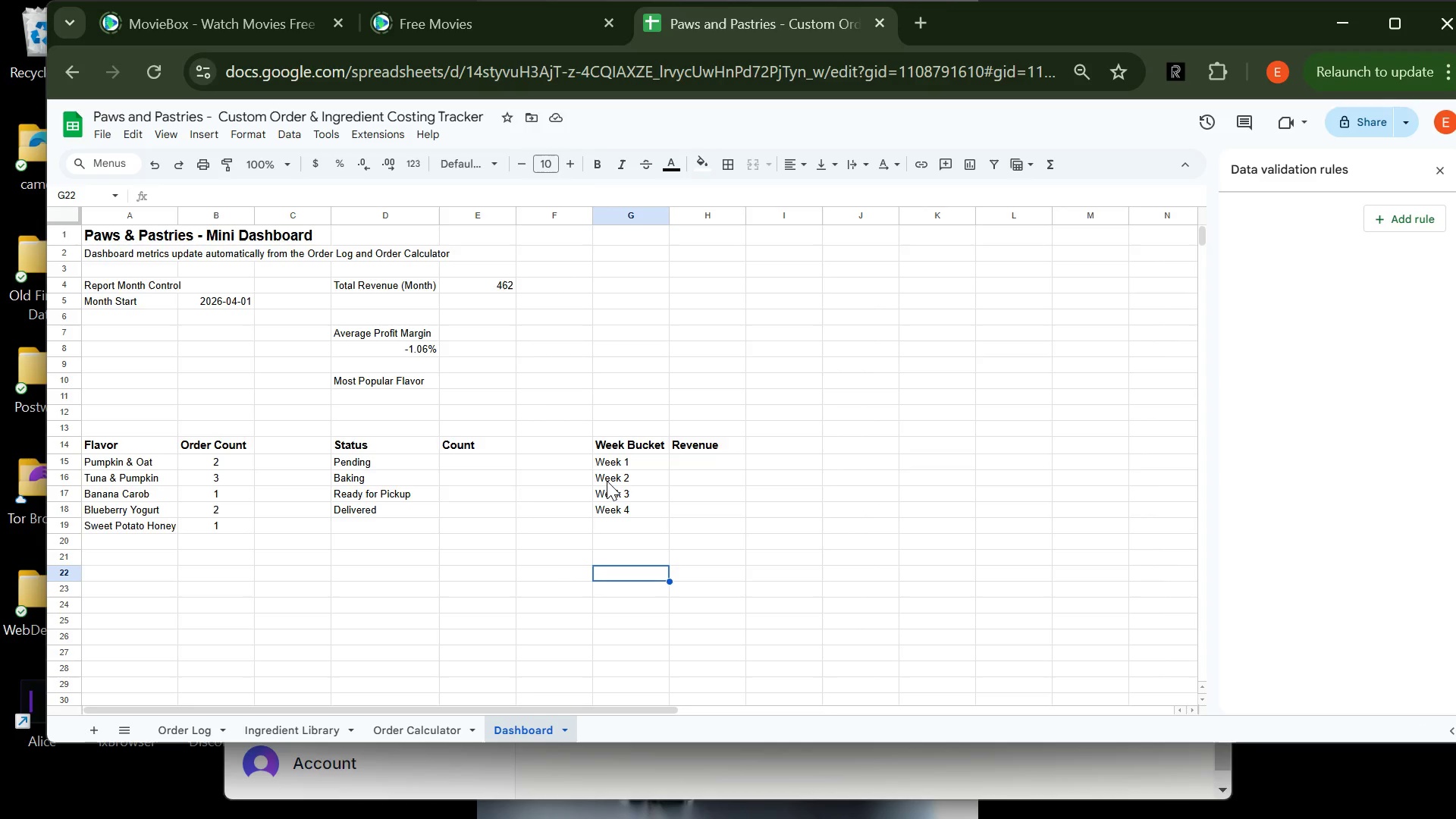 
wait(18.78)
 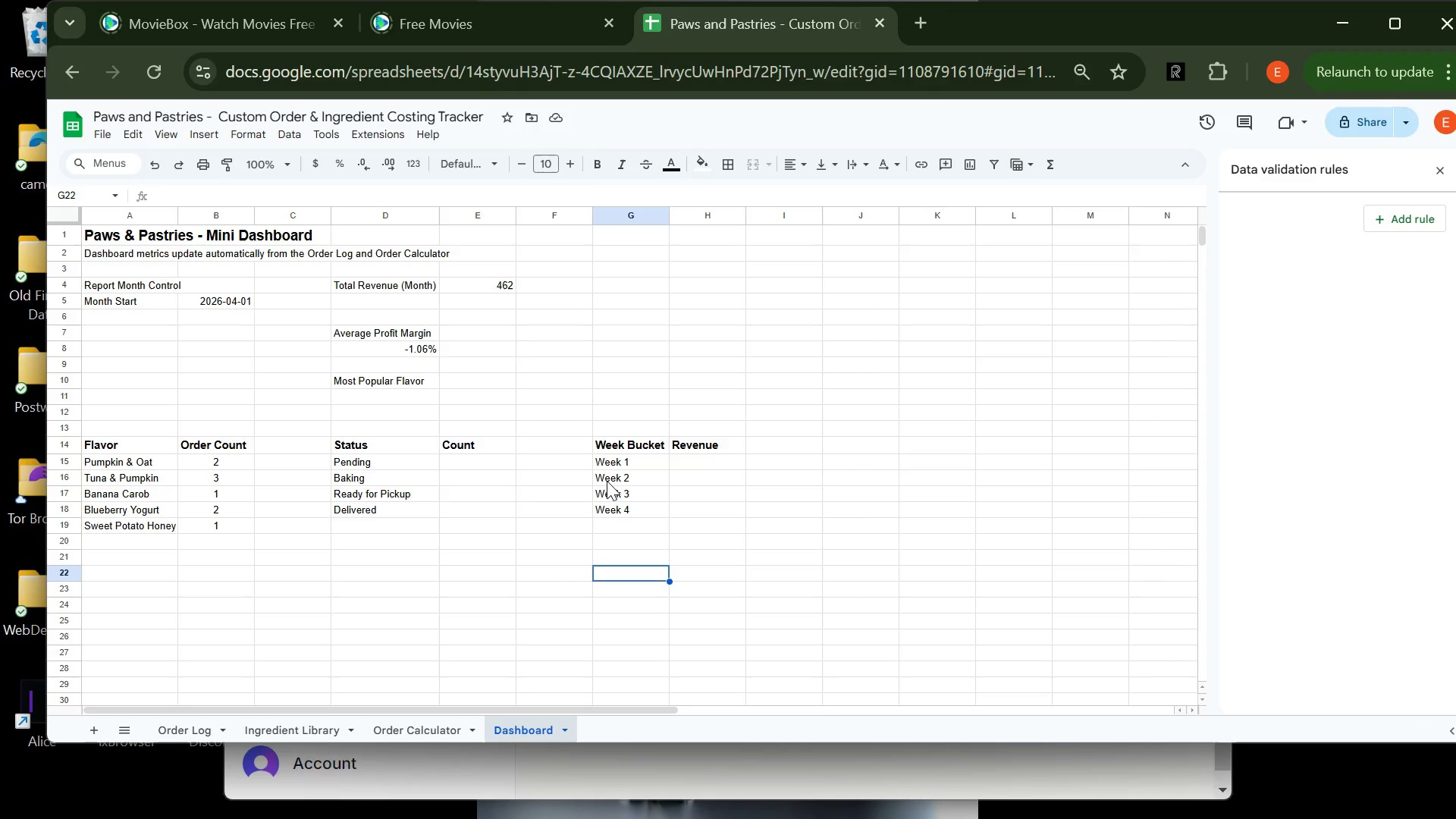 
left_click([482, 462])
 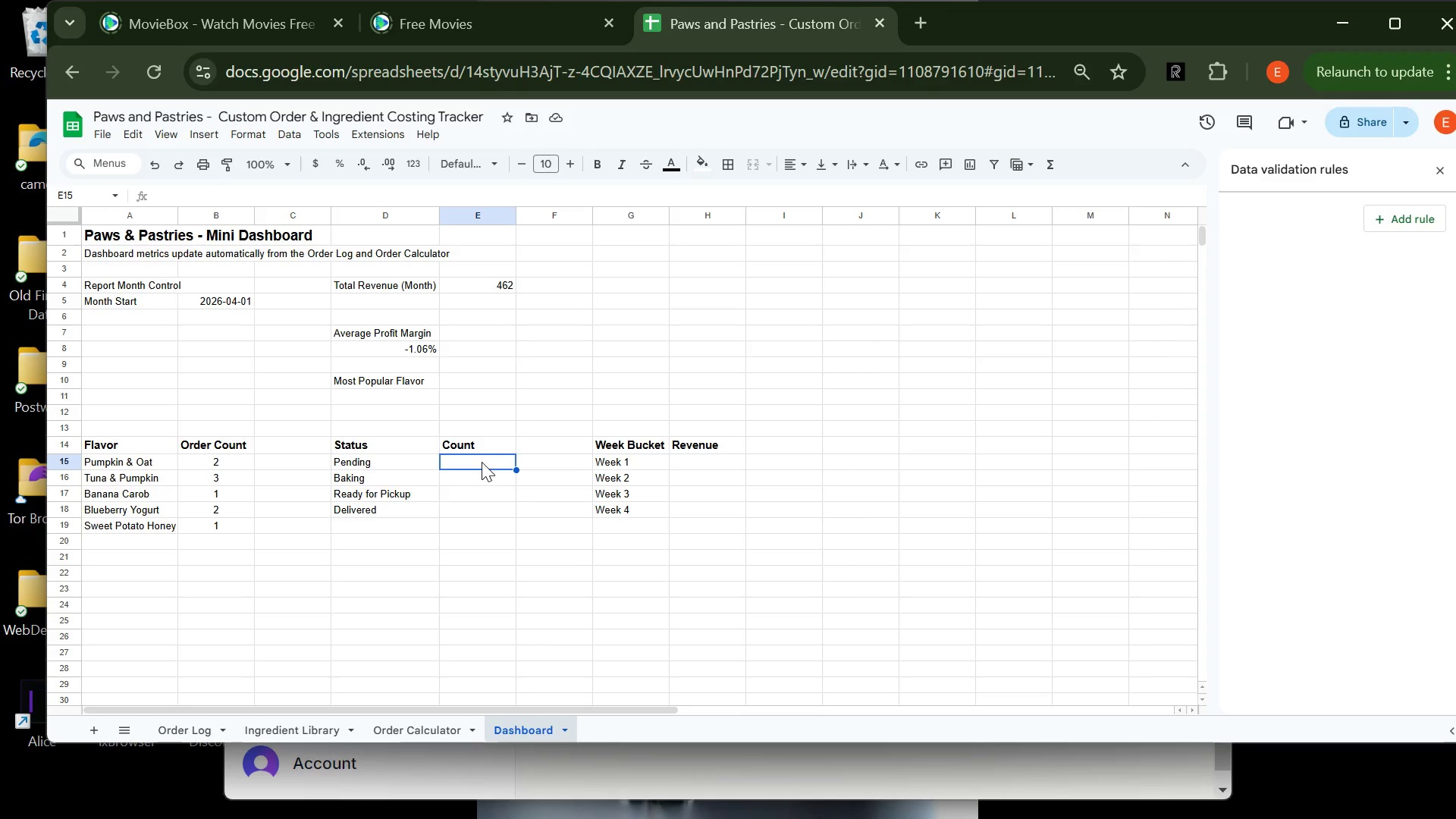 
type(=cou)
key(Backspace)
key(Backspace)
key(Backspace)
type(COUNTIF()
 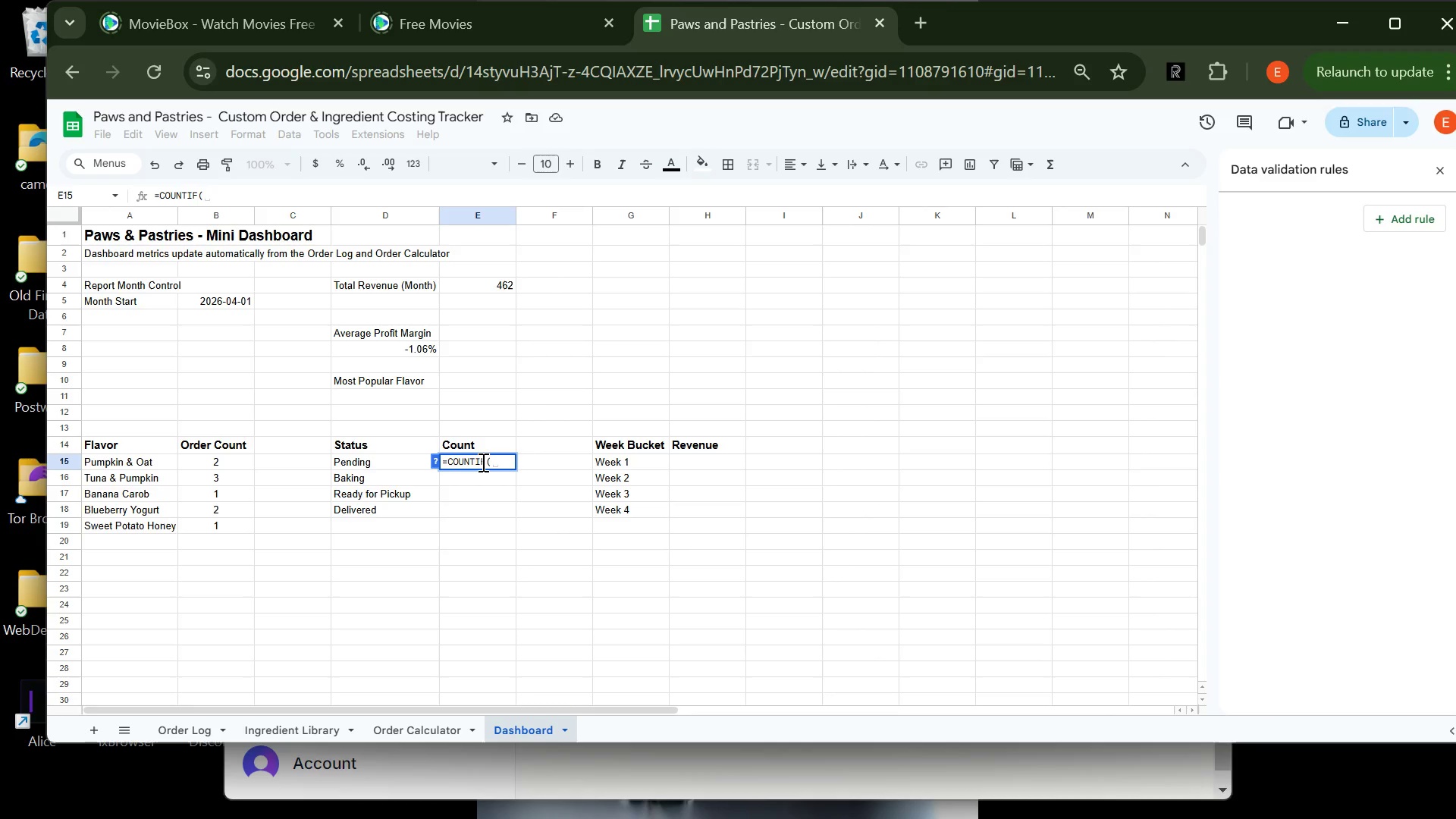 
type('Order Log'@$J$5)
 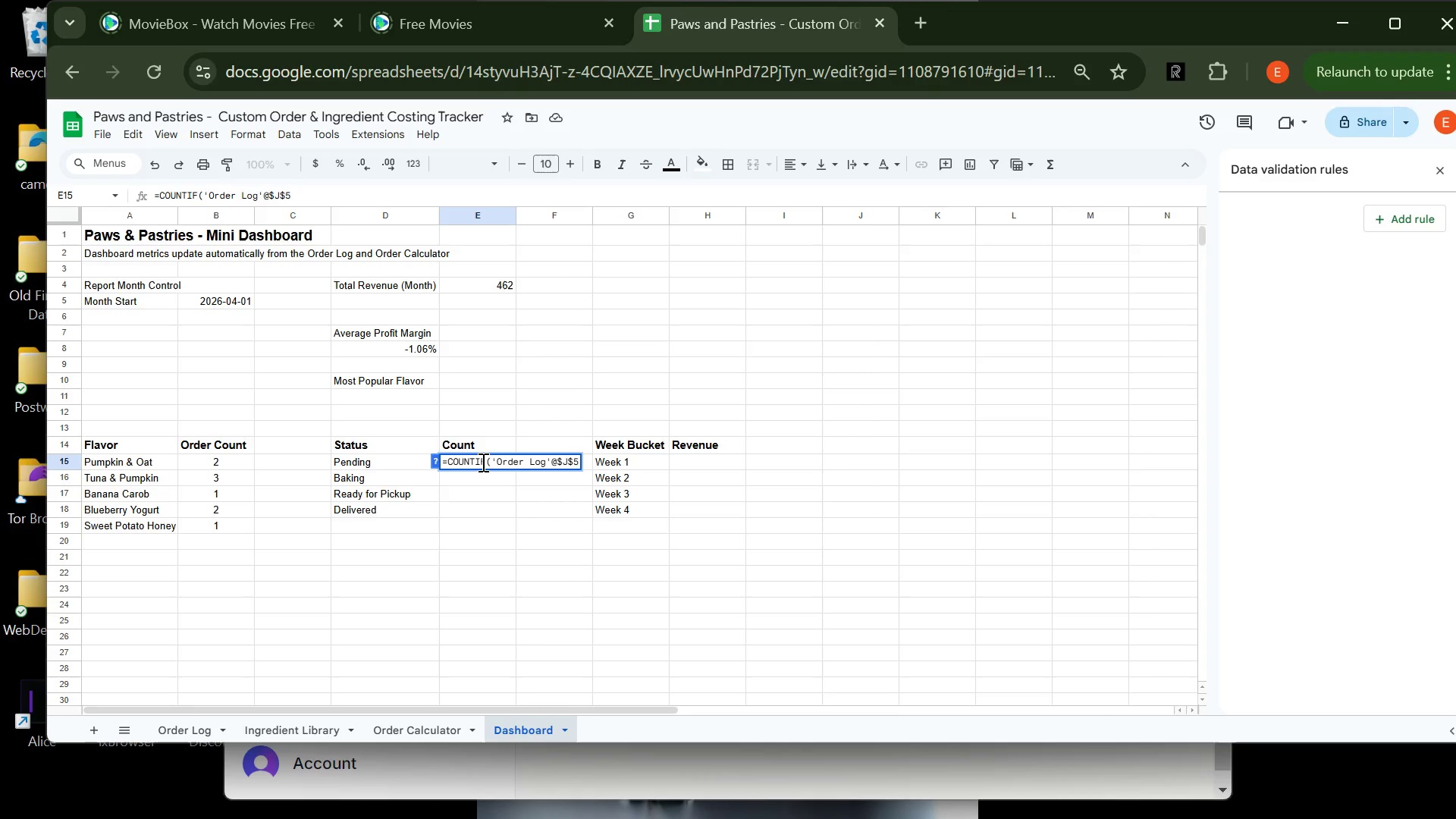 
left_click([558, 463])
 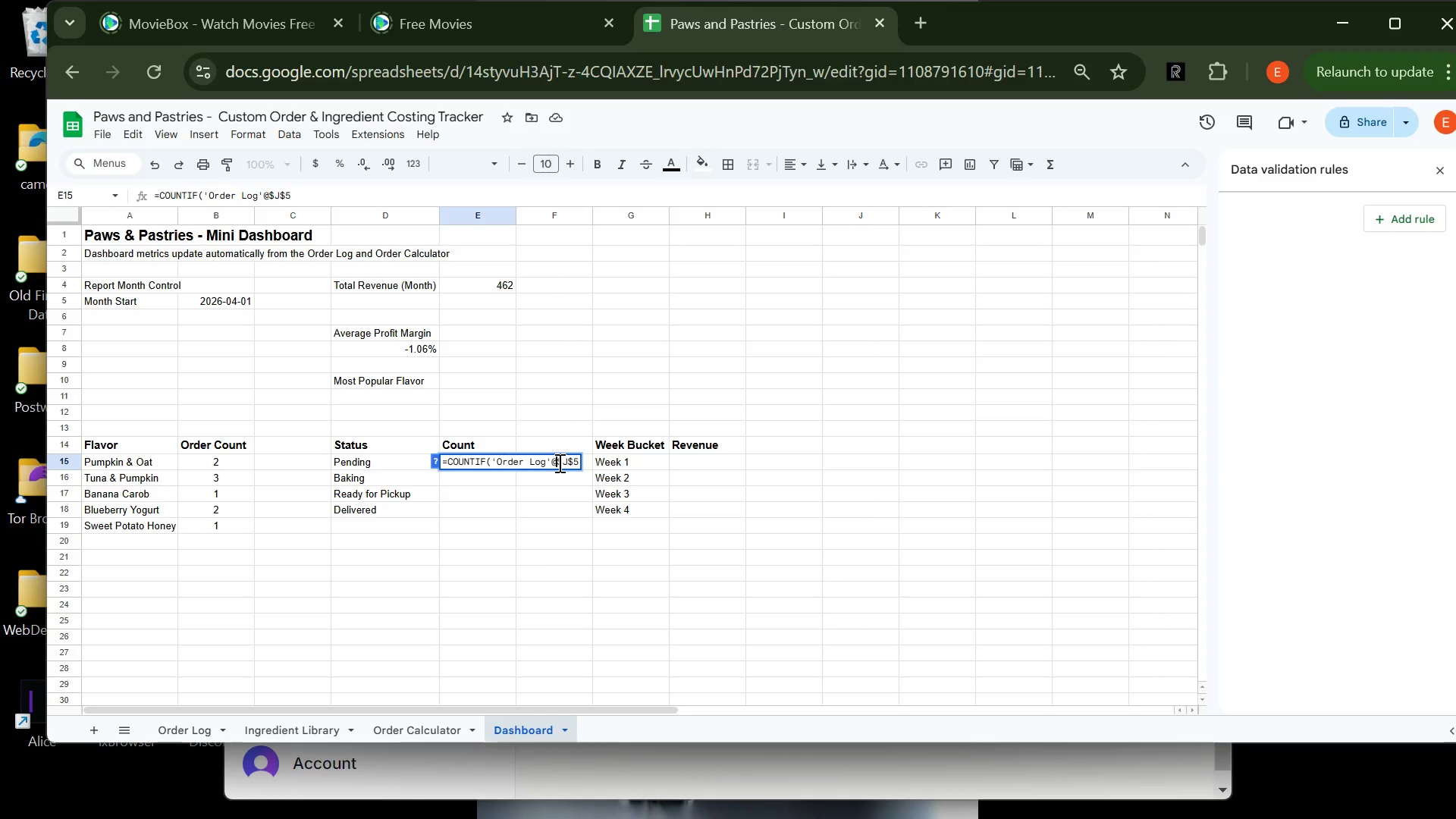 
key(Backspace)
 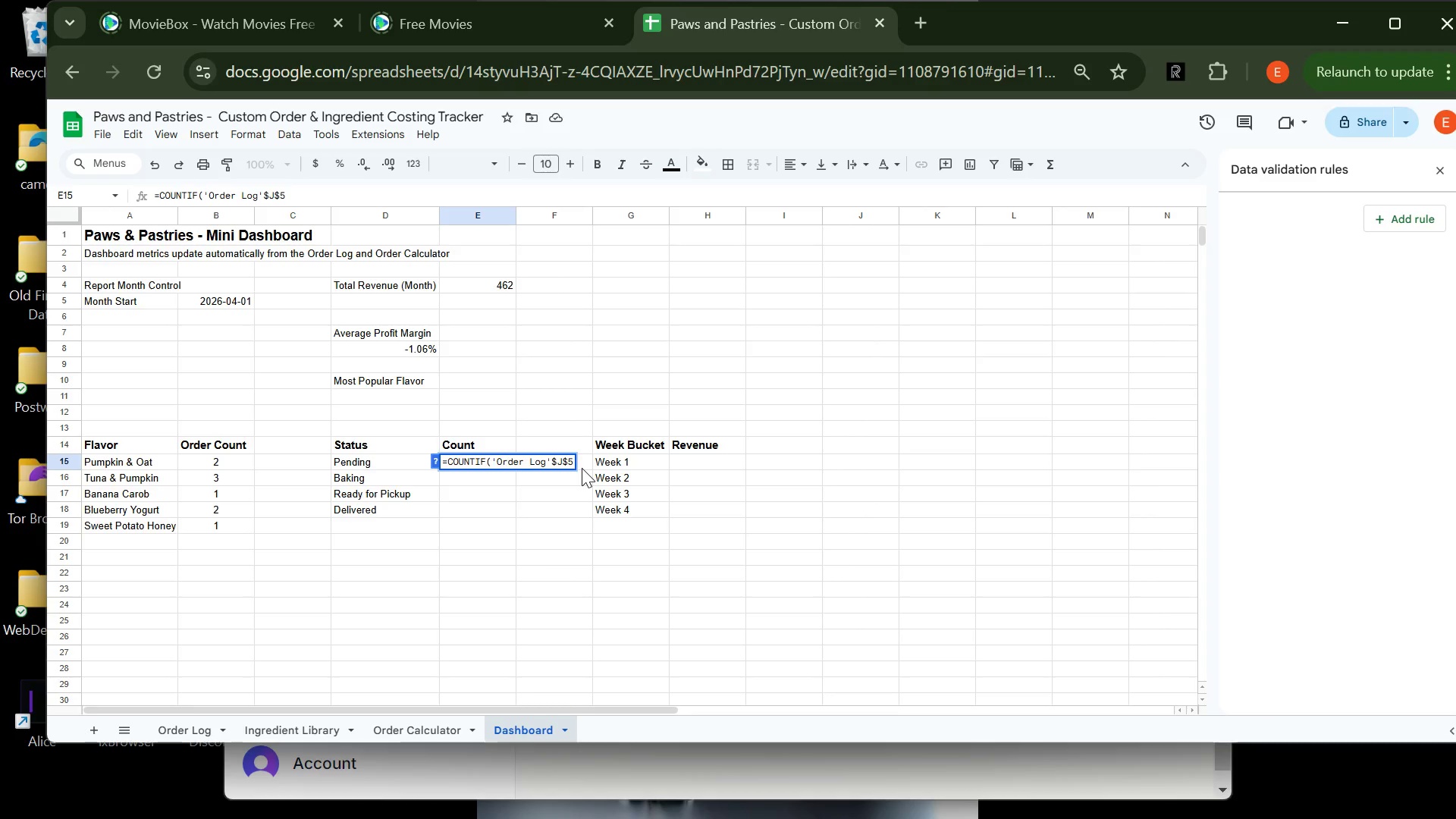 
wait(5.22)
 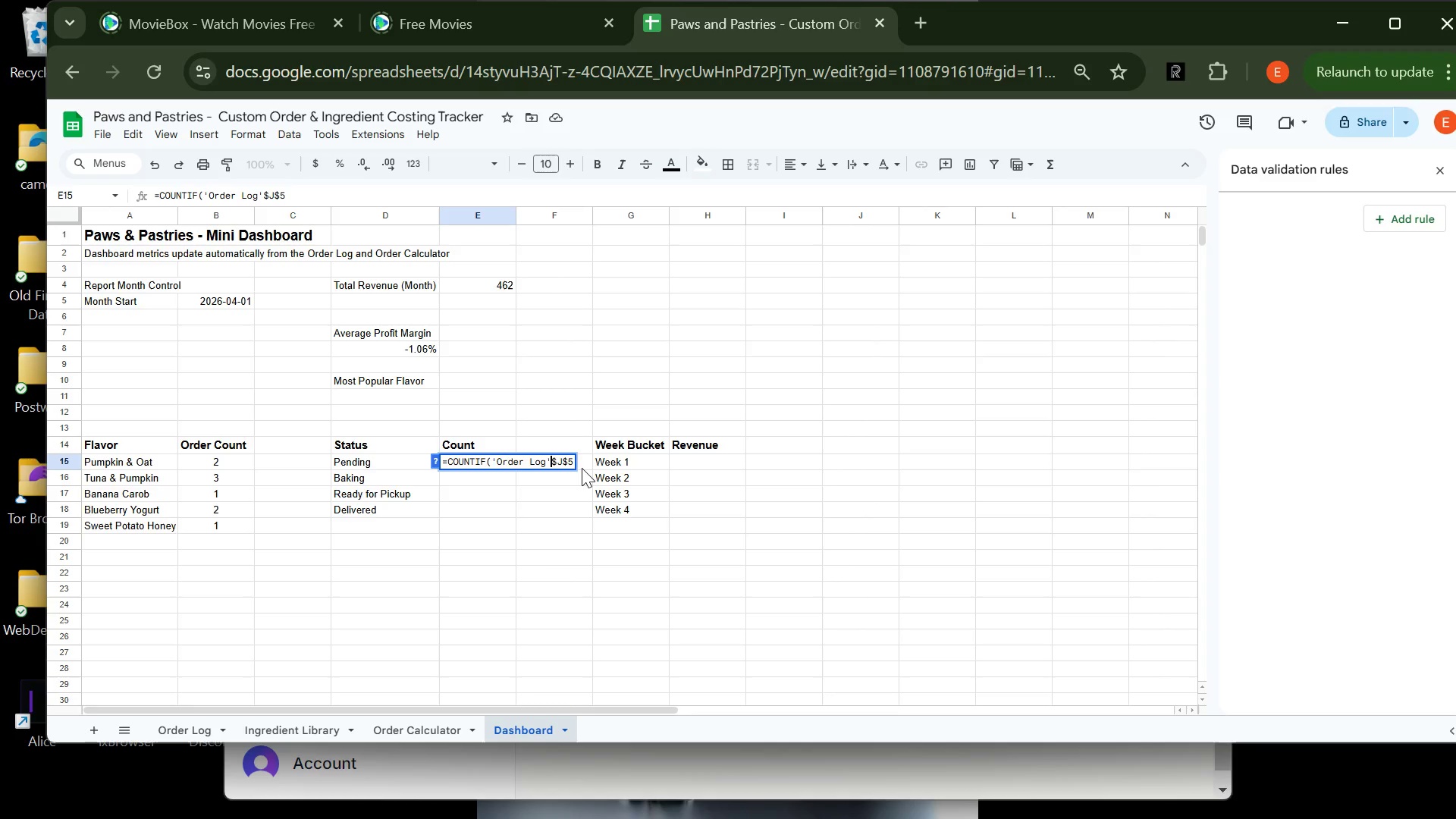 
key(Shift+1)
 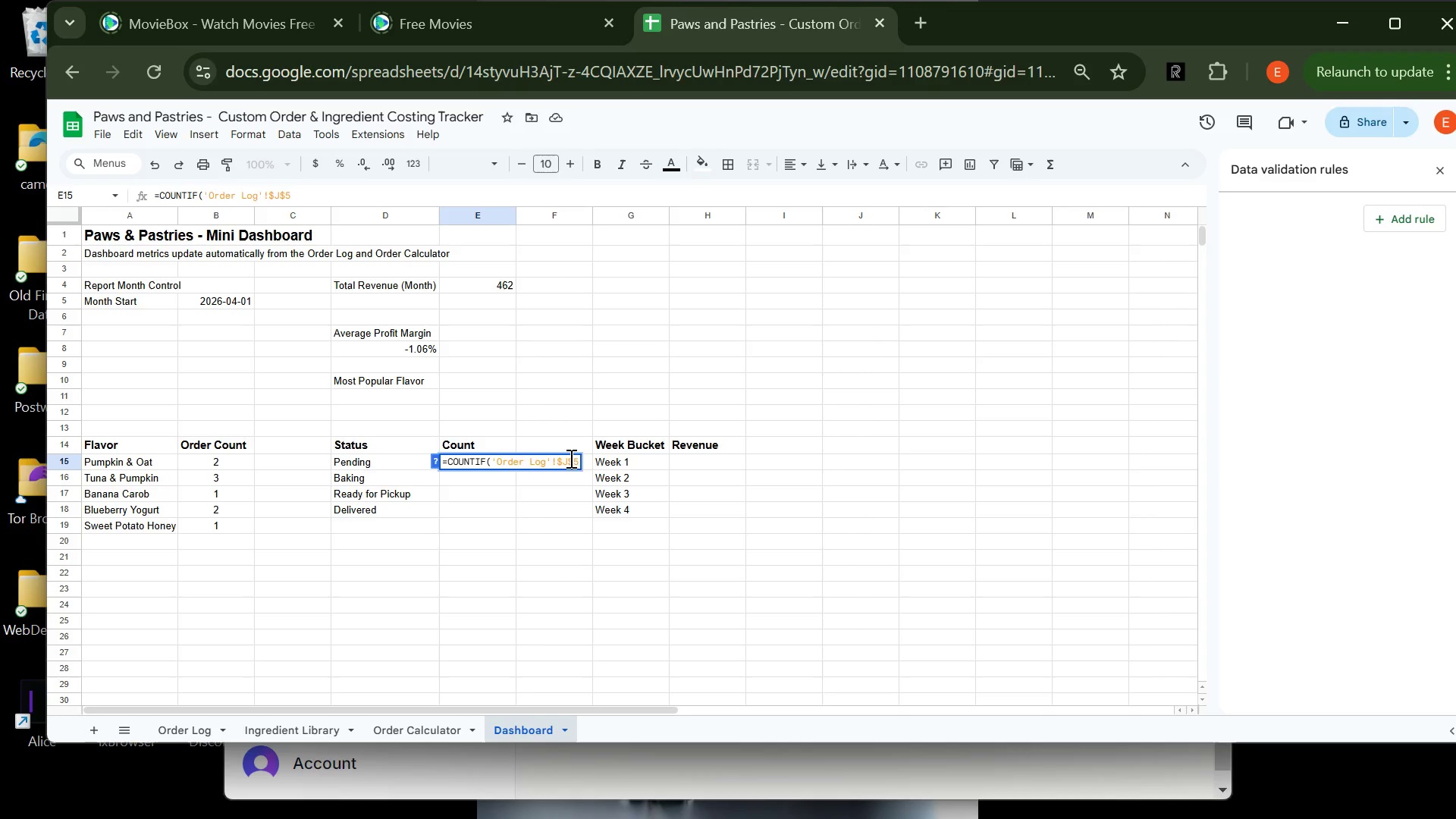 
wait(5.44)
 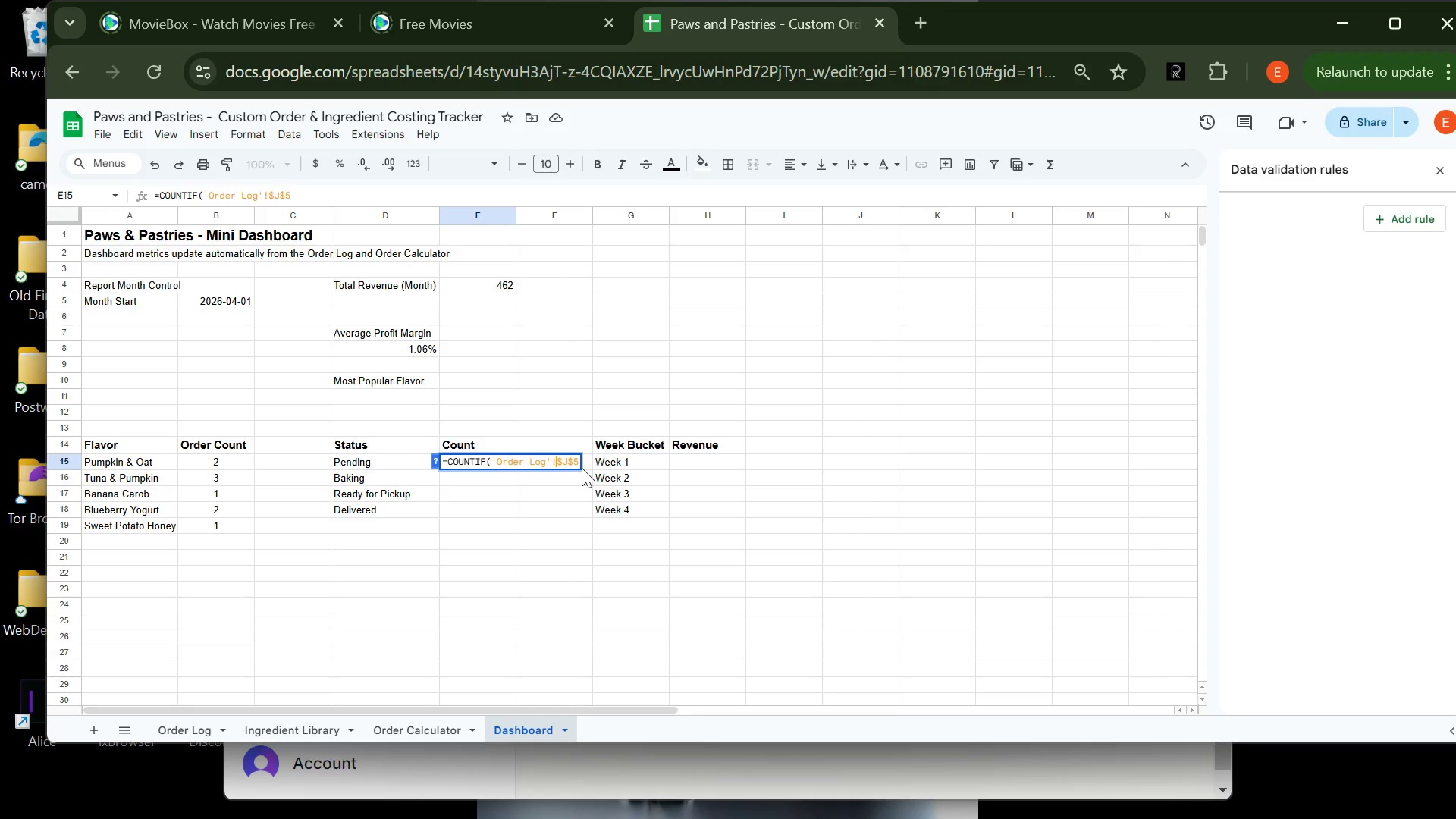 
left_click([577, 461])
 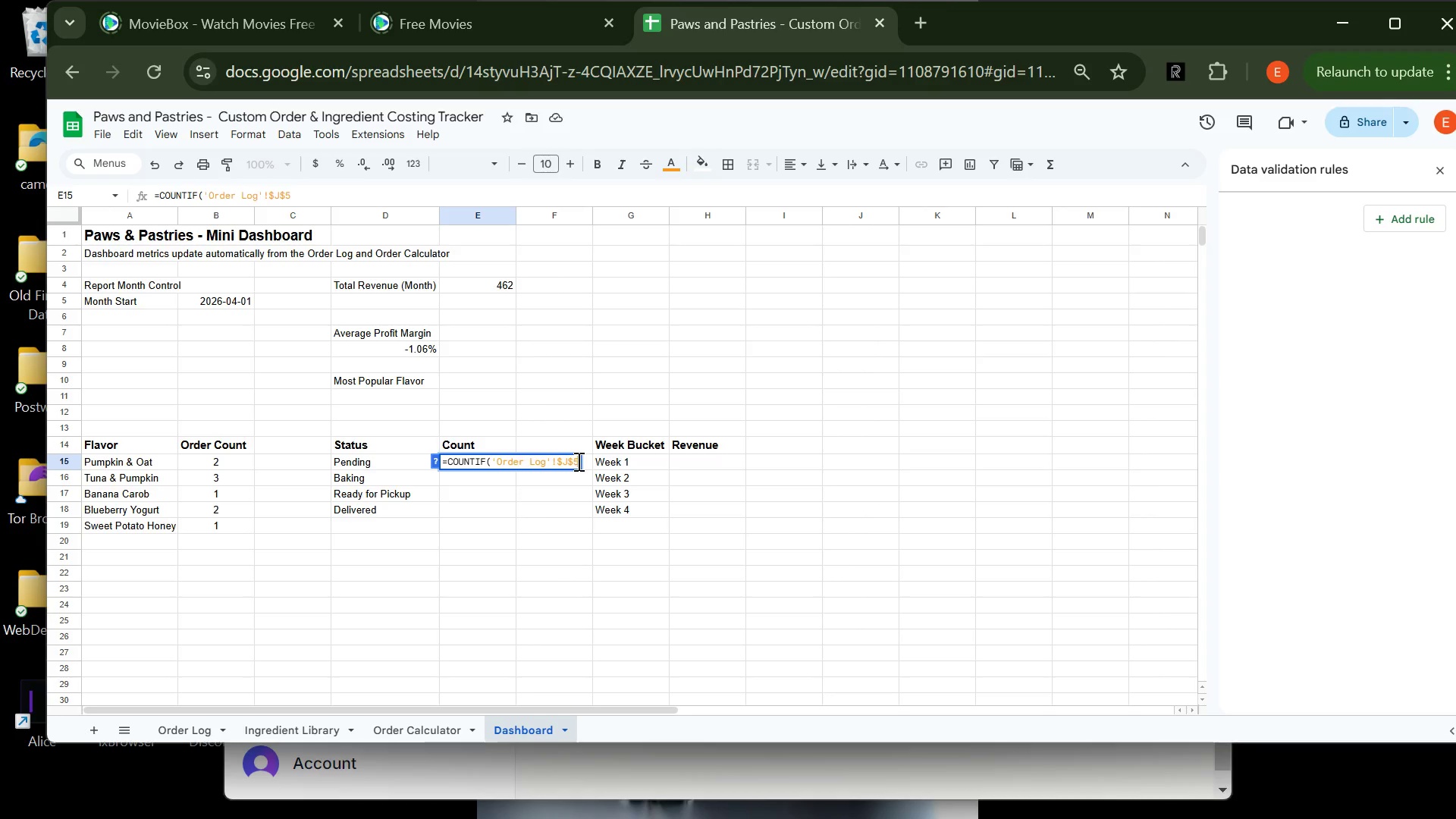 
key(Shift+Semicolon)
 